 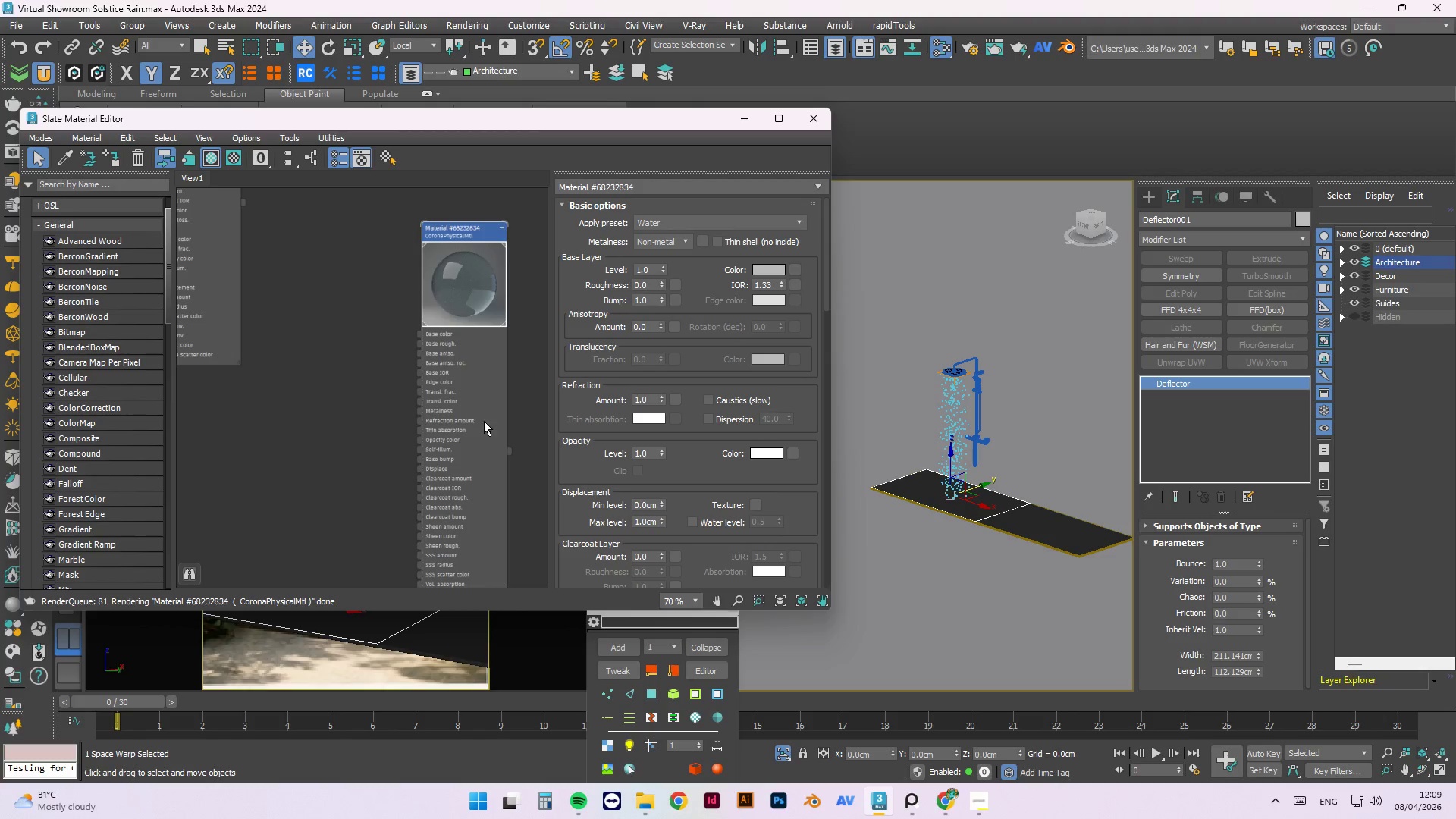 
scroll: coordinate [908, 411], scroll_direction: up, amount: 12.0
 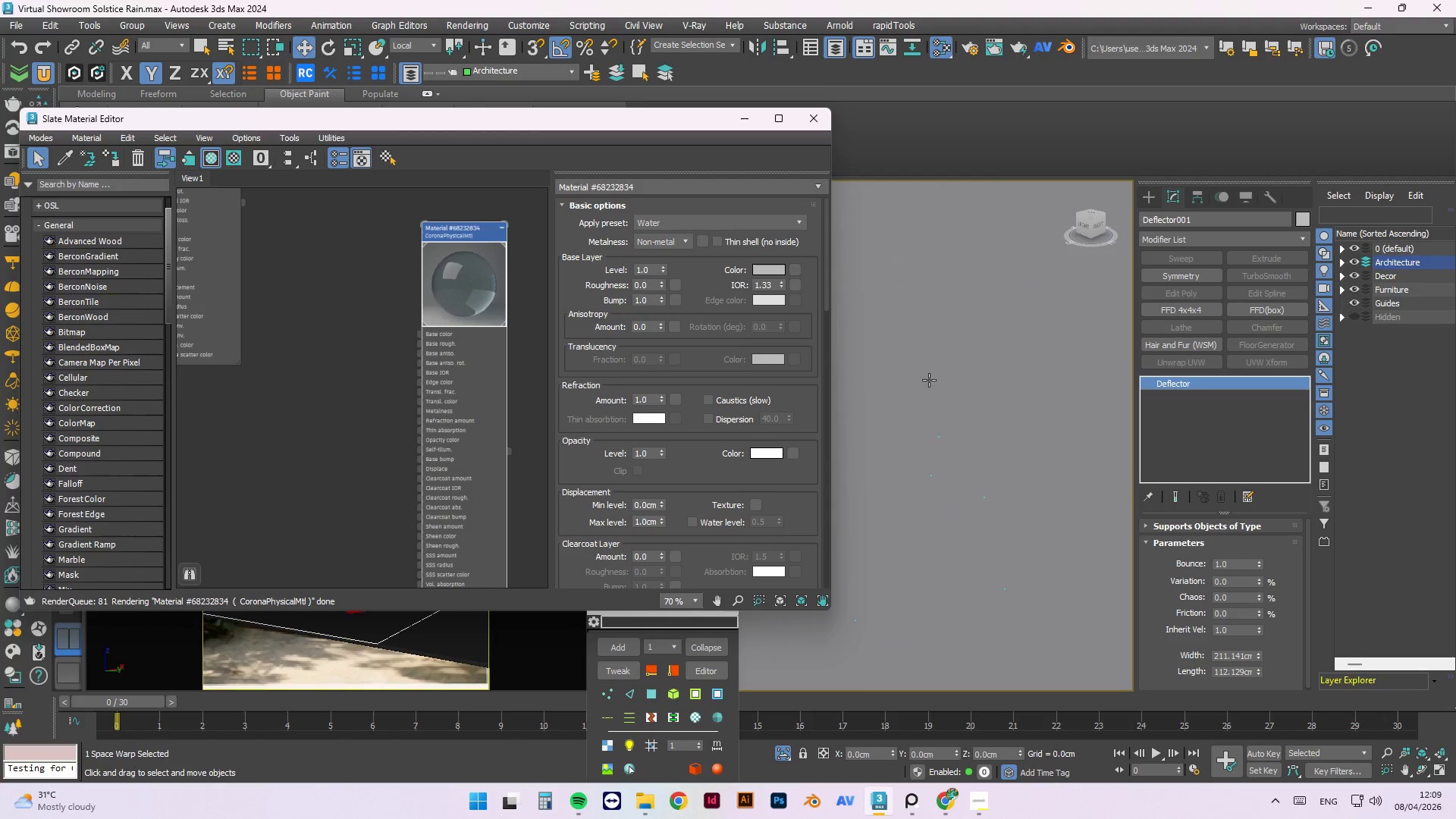 
left_click([927, 379])
 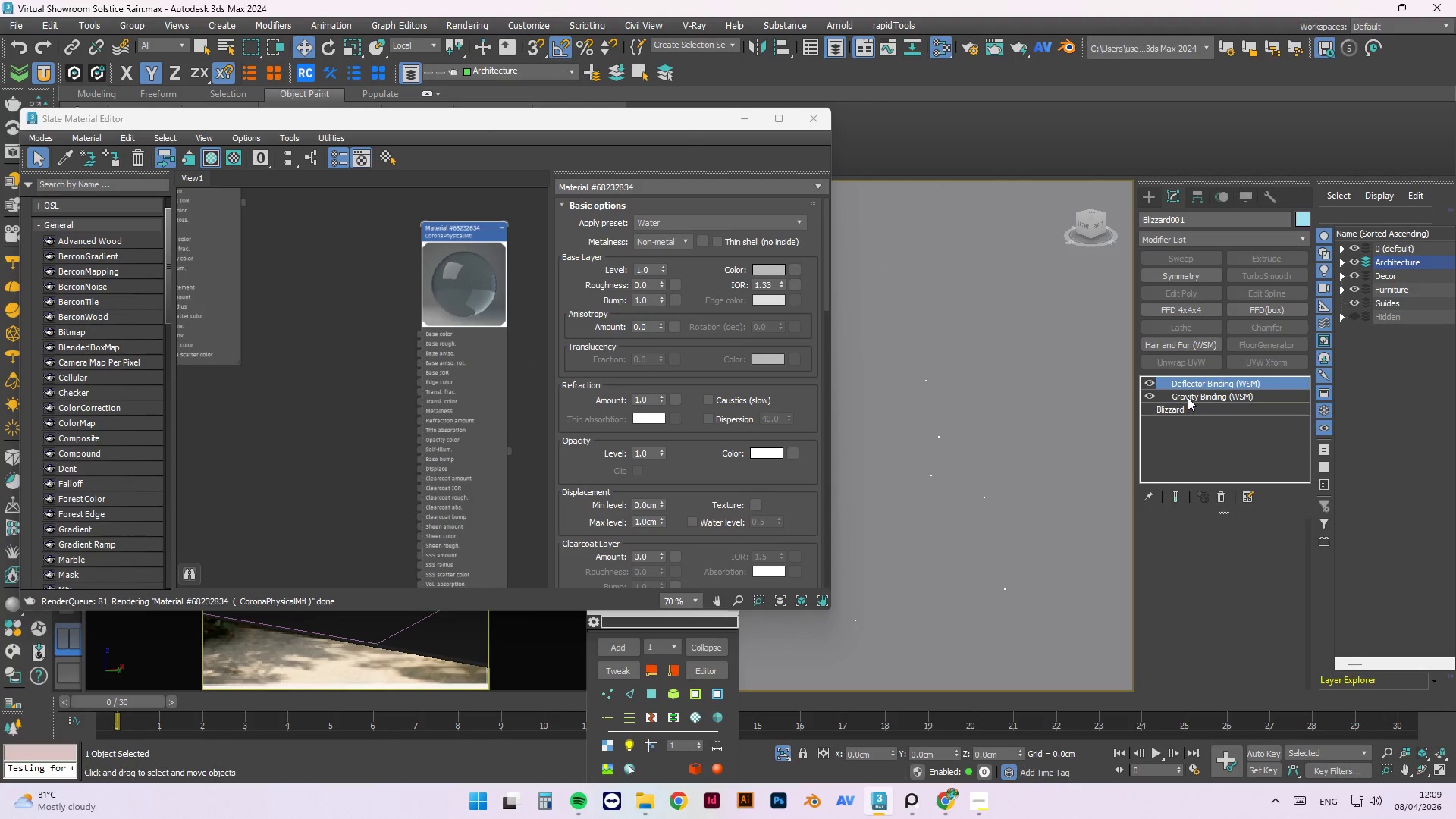 
left_click([1200, 405])
 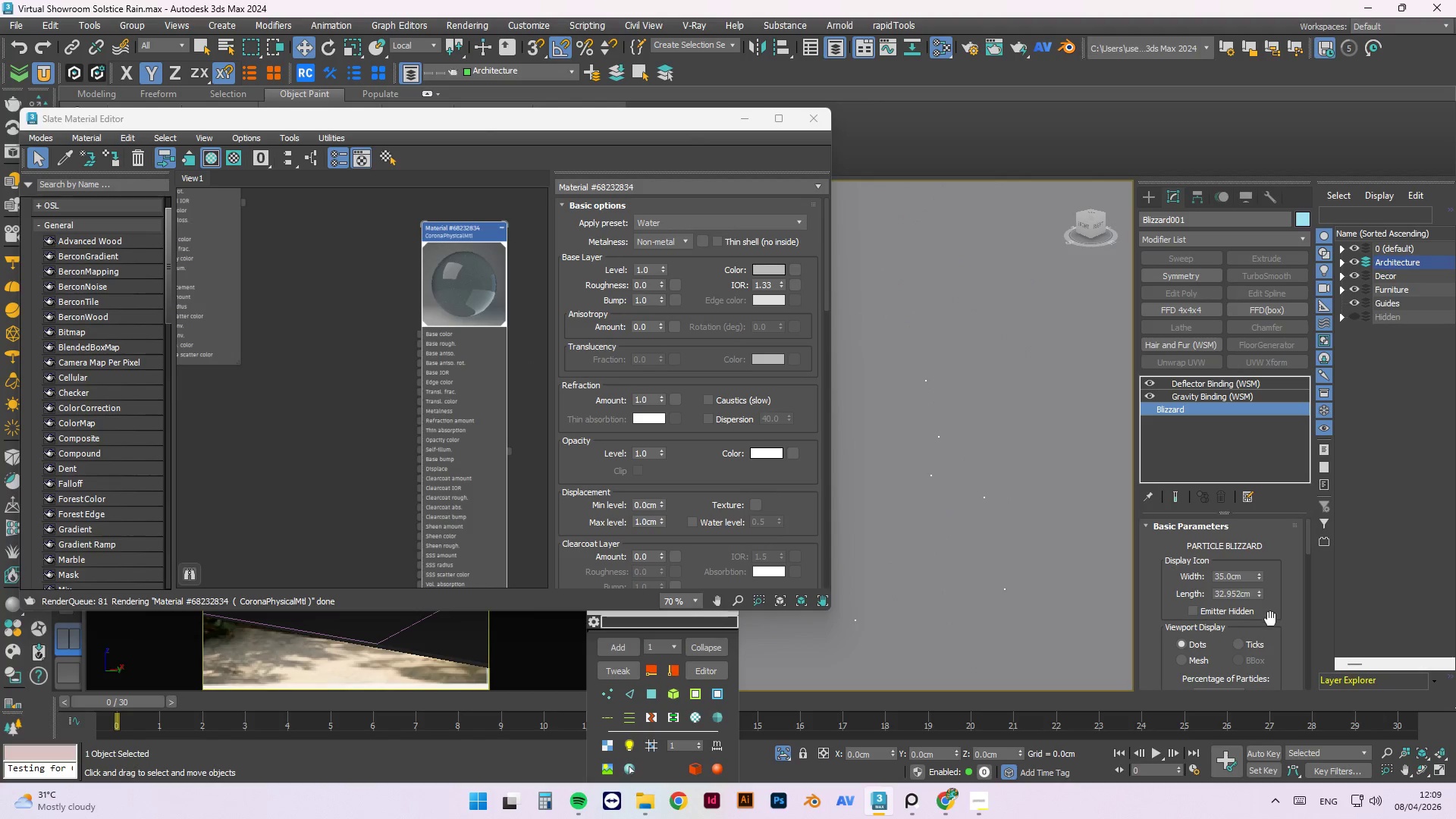 
wait(5.28)
 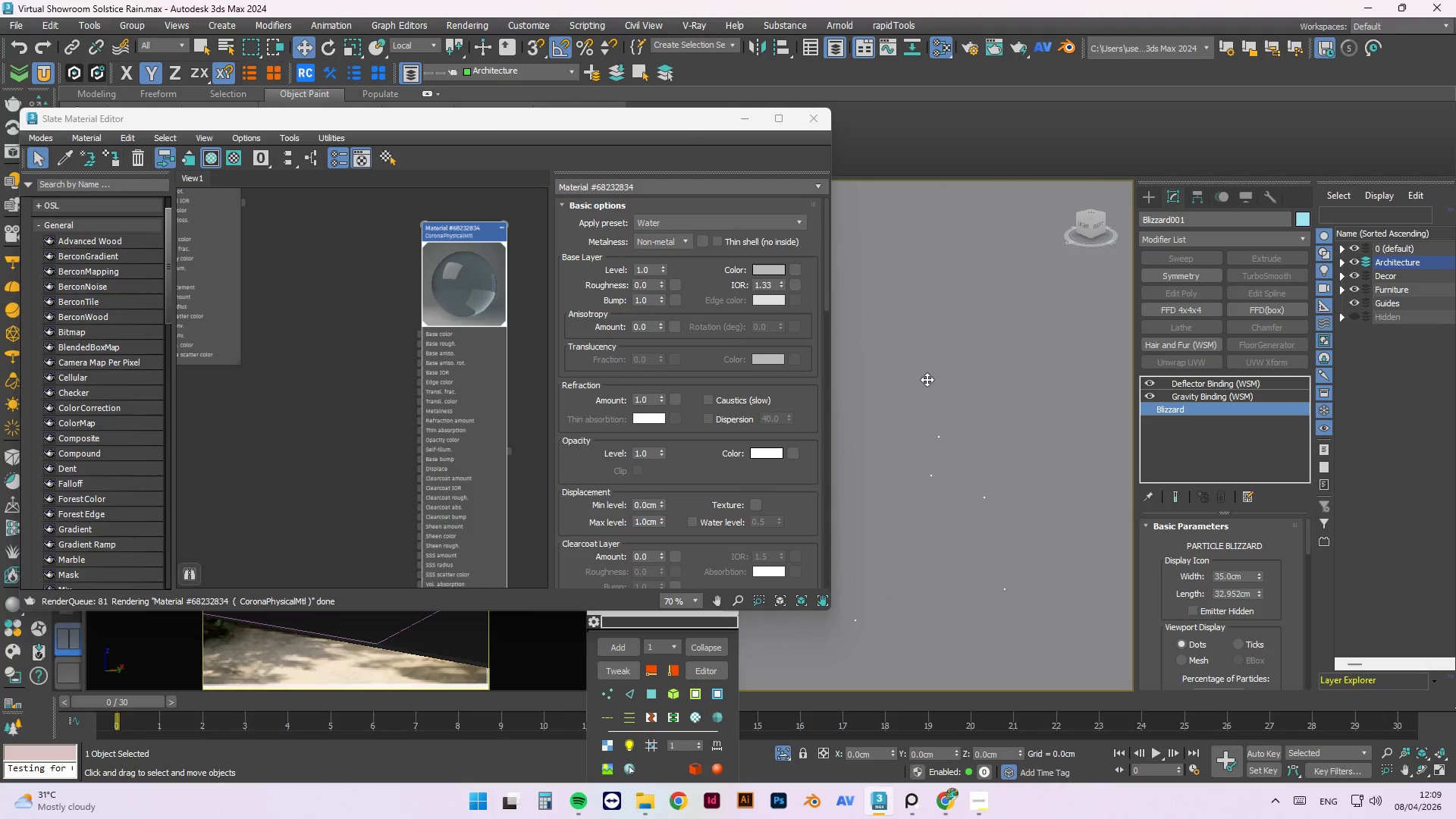 
left_click_drag(start_coordinate=[1257, 573], to_coordinate=[1266, 573])
 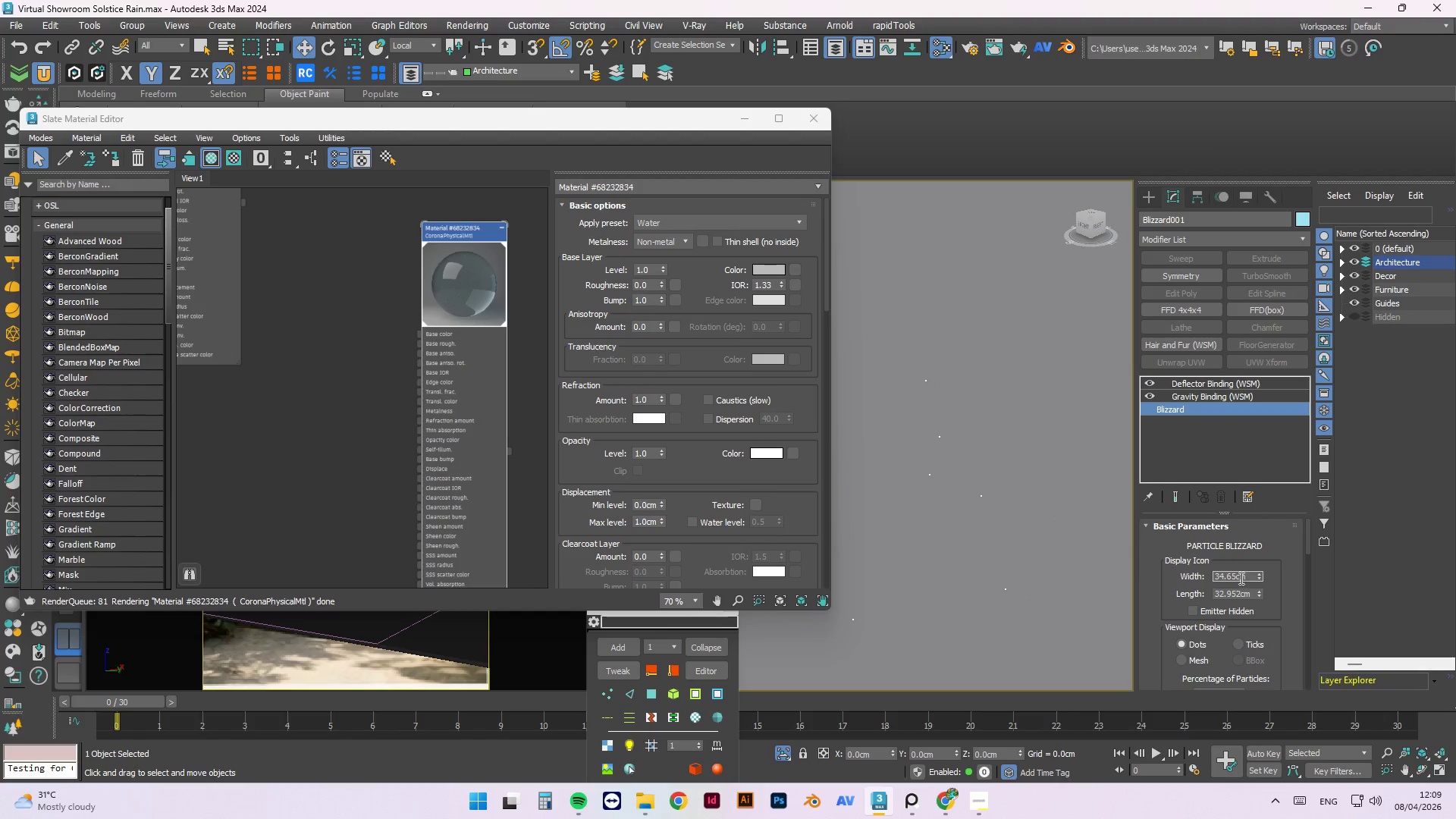 
double_click([1240, 578])
 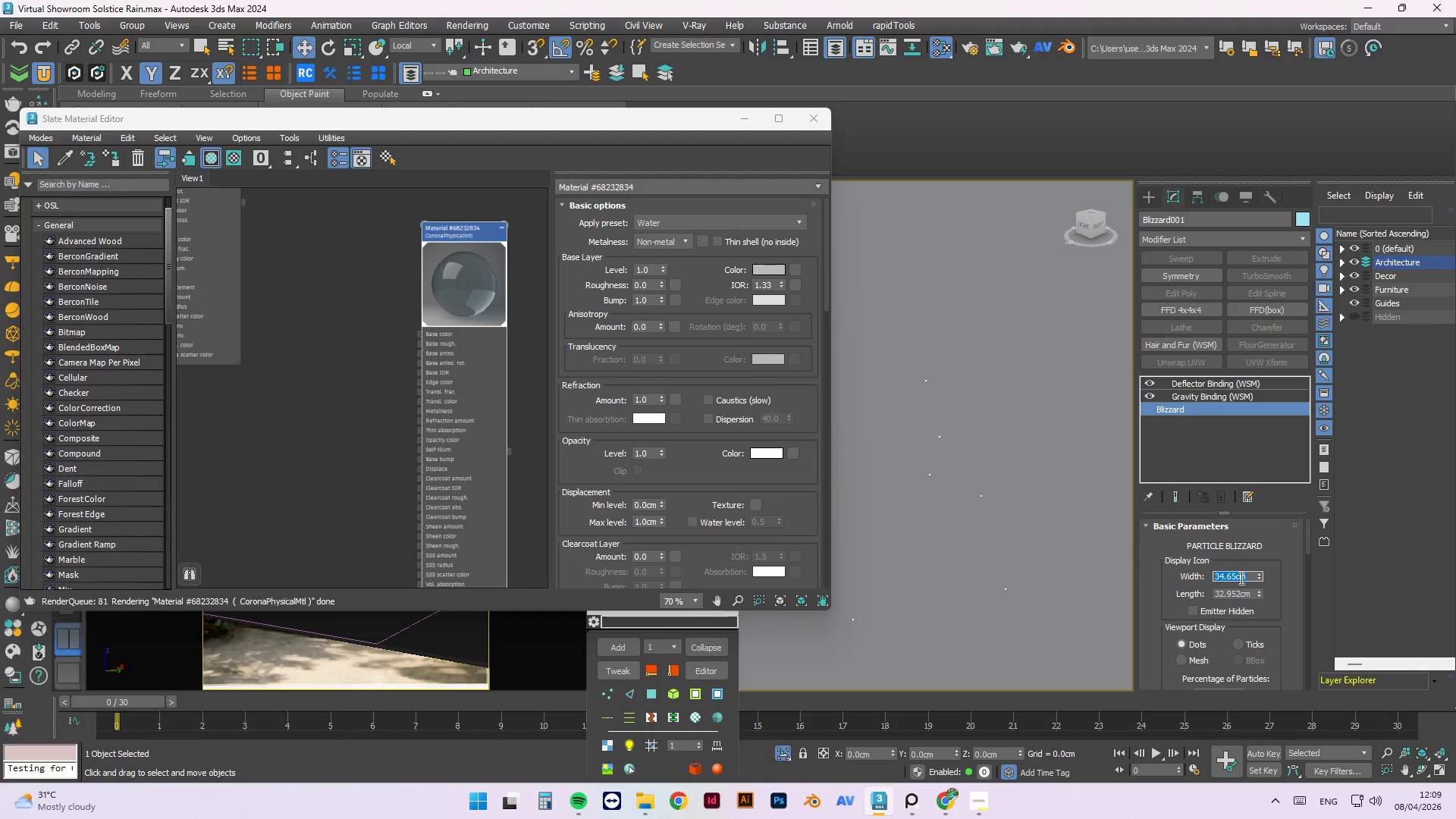 
key(Numpad3)
 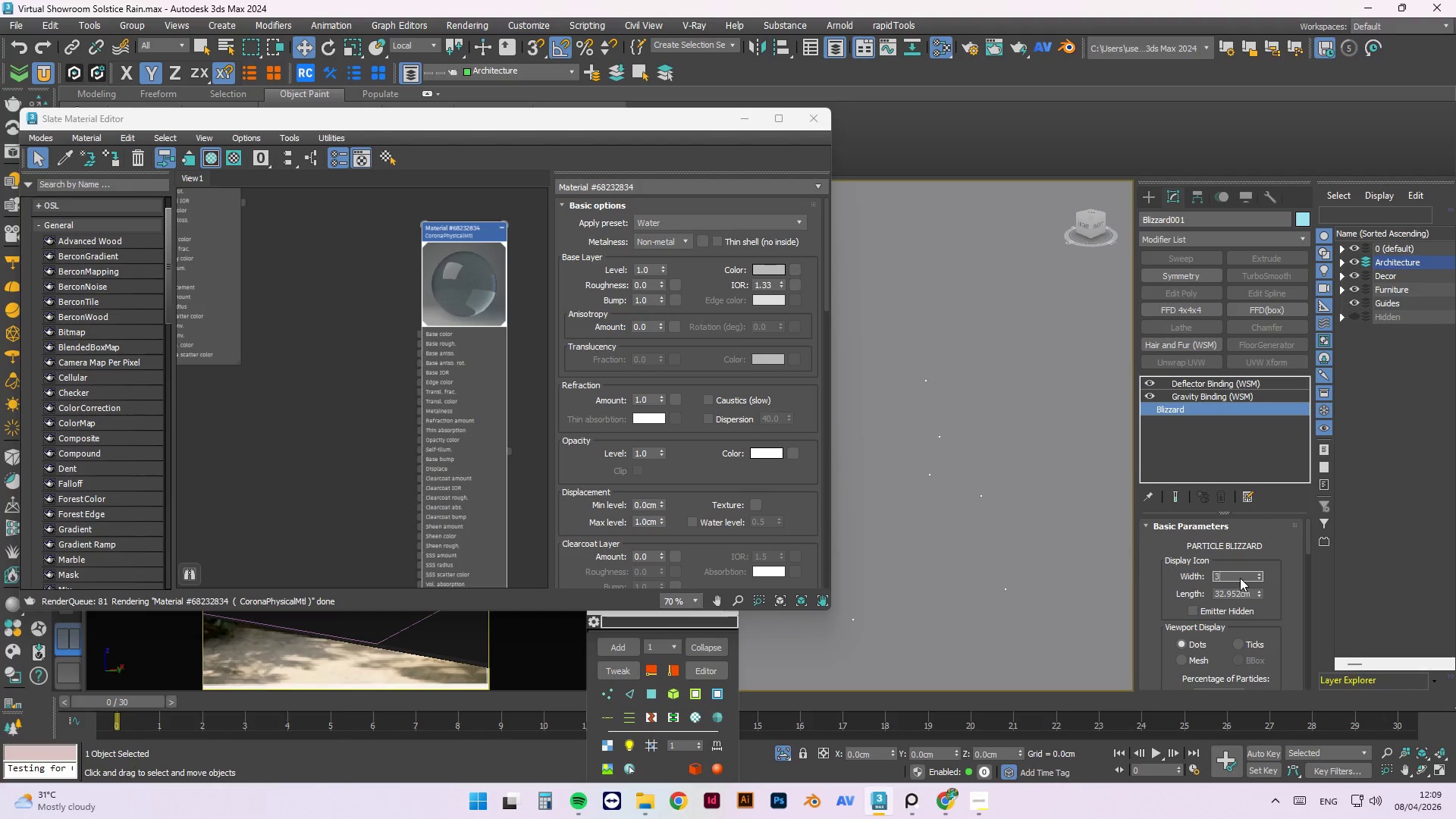 
key(Numpad5)
 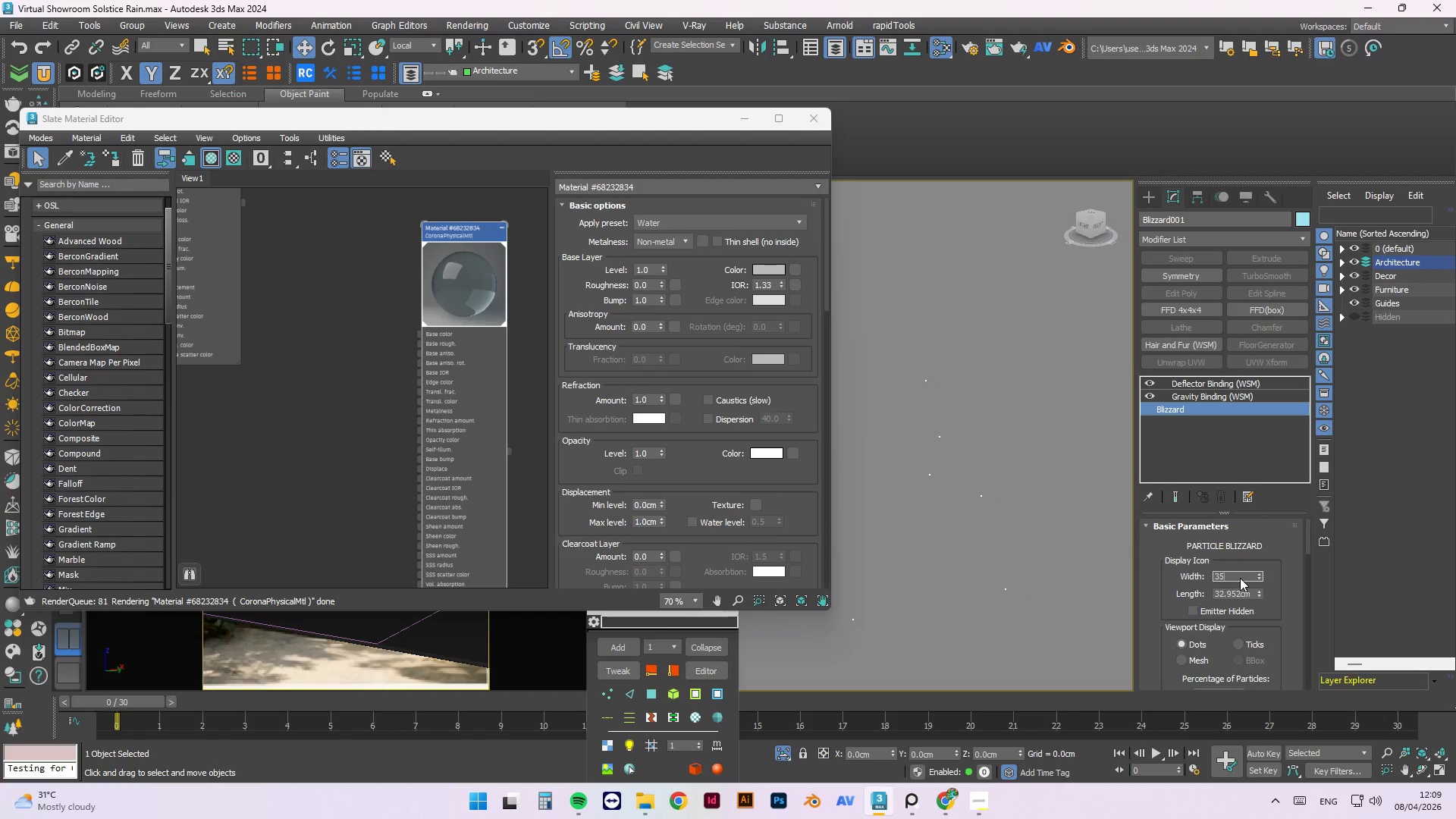 
key(NumpadEnter)
 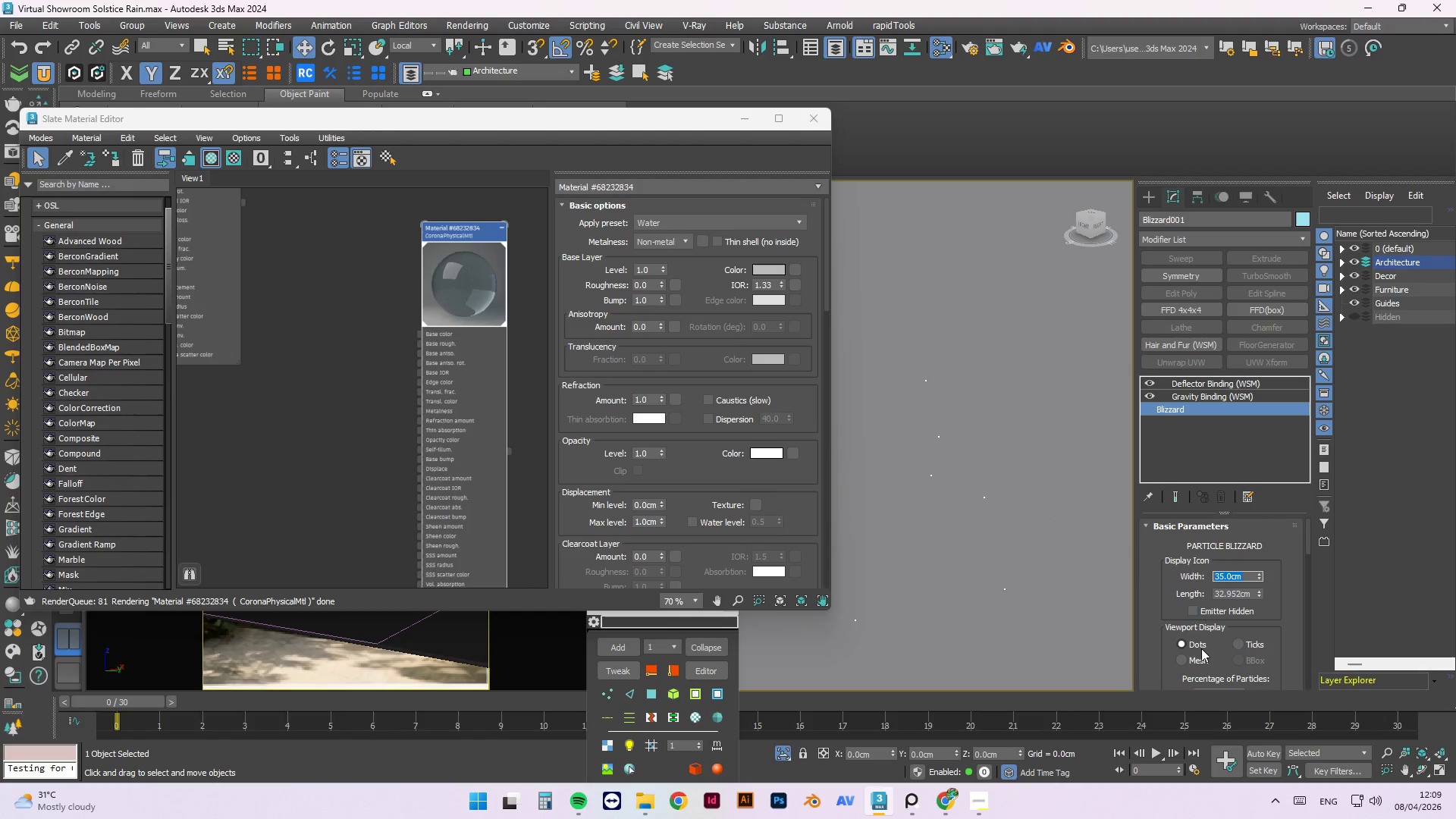 
scroll: coordinate [1207, 624], scroll_direction: down, amount: 1.0
 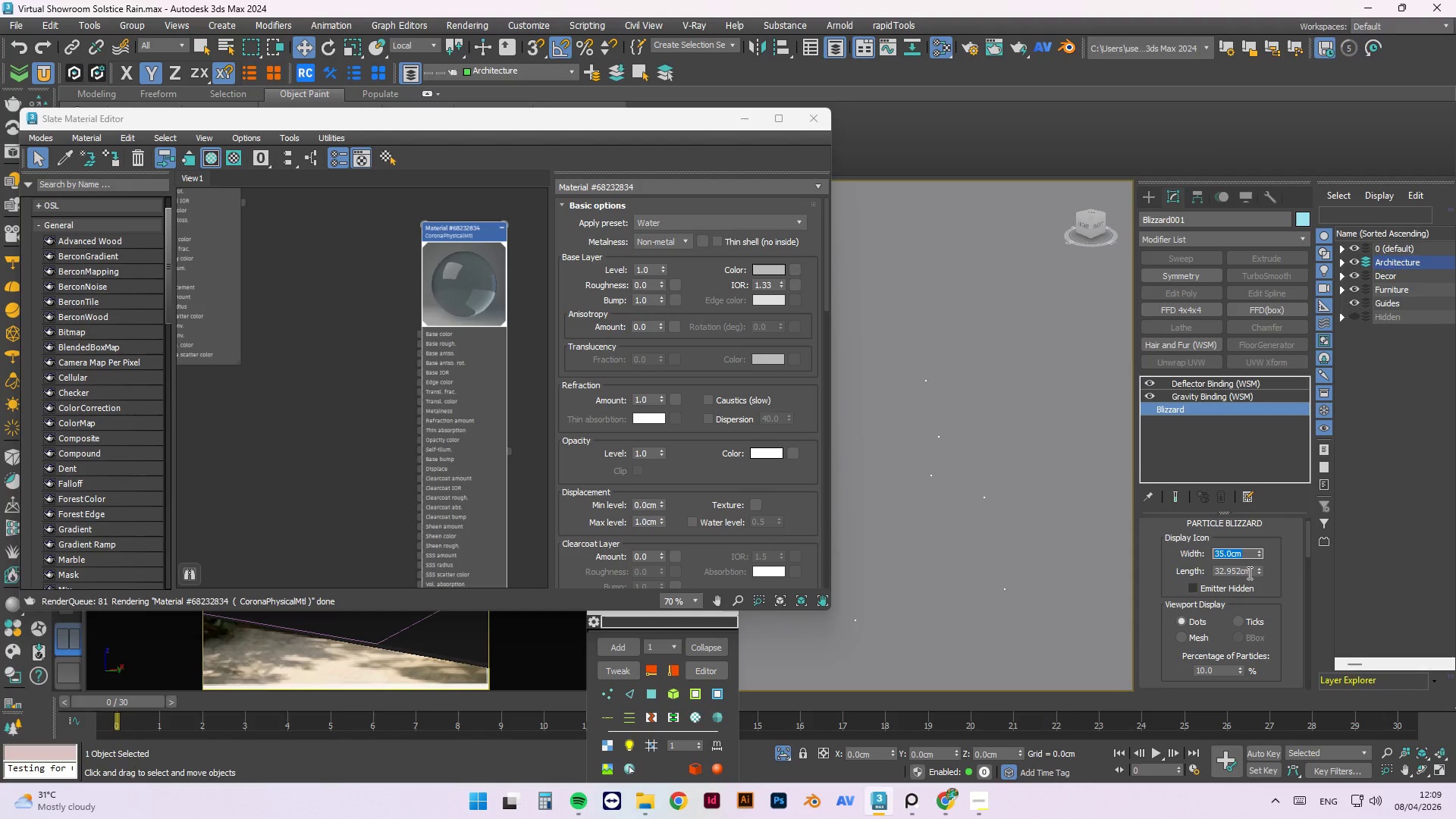 
left_click([1227, 573])
 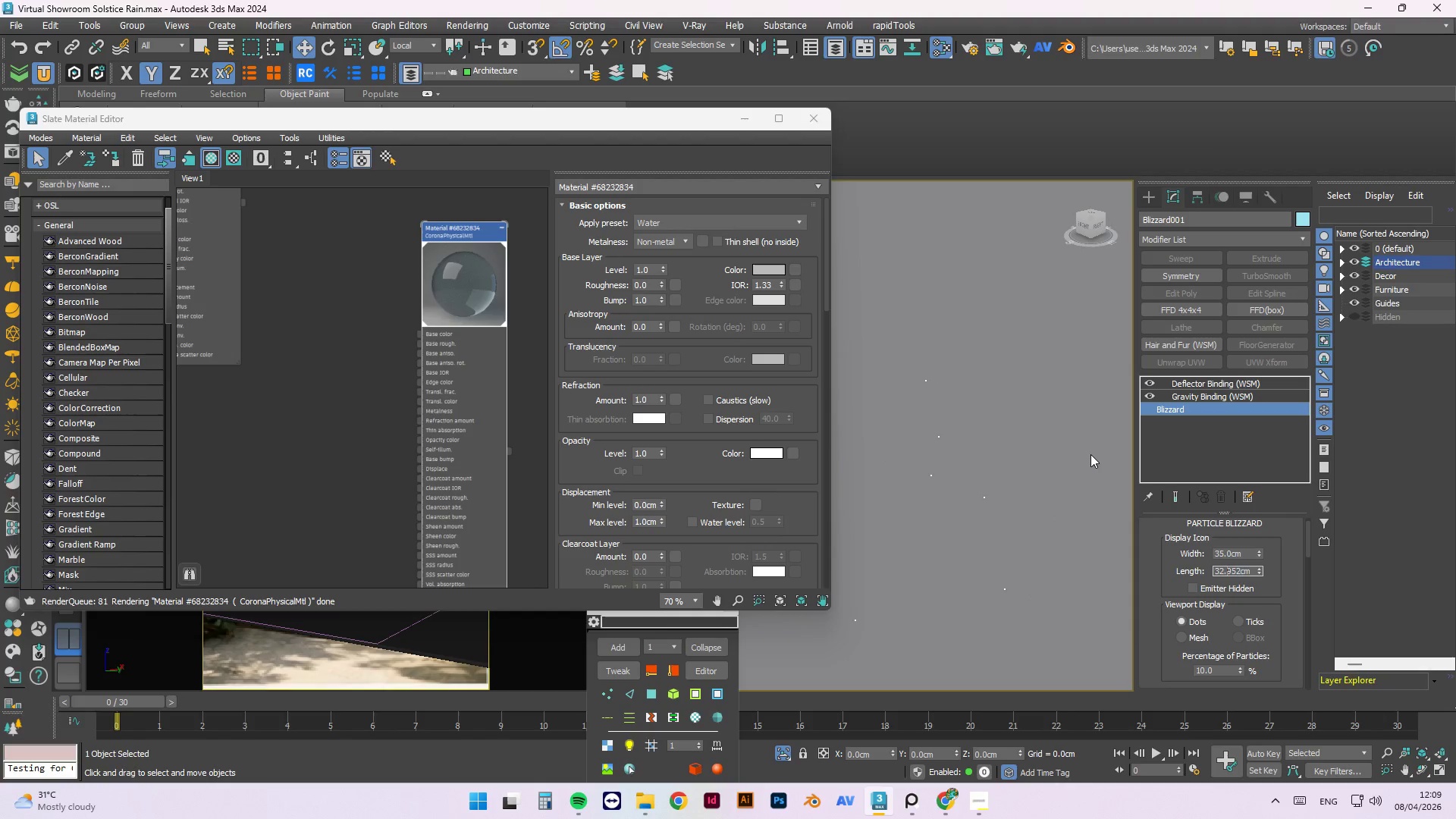 
scroll: coordinate [1062, 472], scroll_direction: down, amount: 9.0
 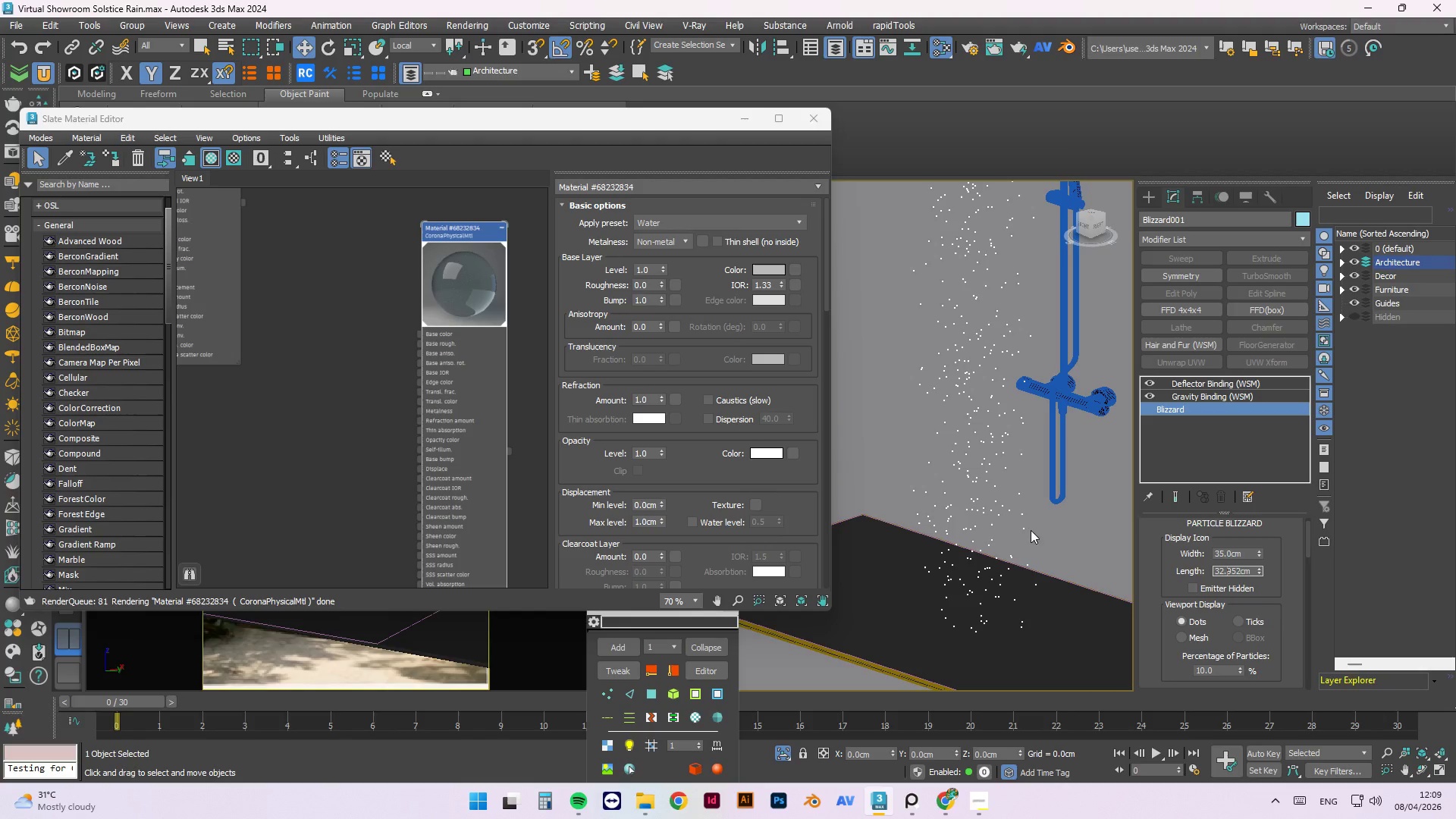 
scroll: coordinate [1022, 523], scroll_direction: up, amount: 4.0
 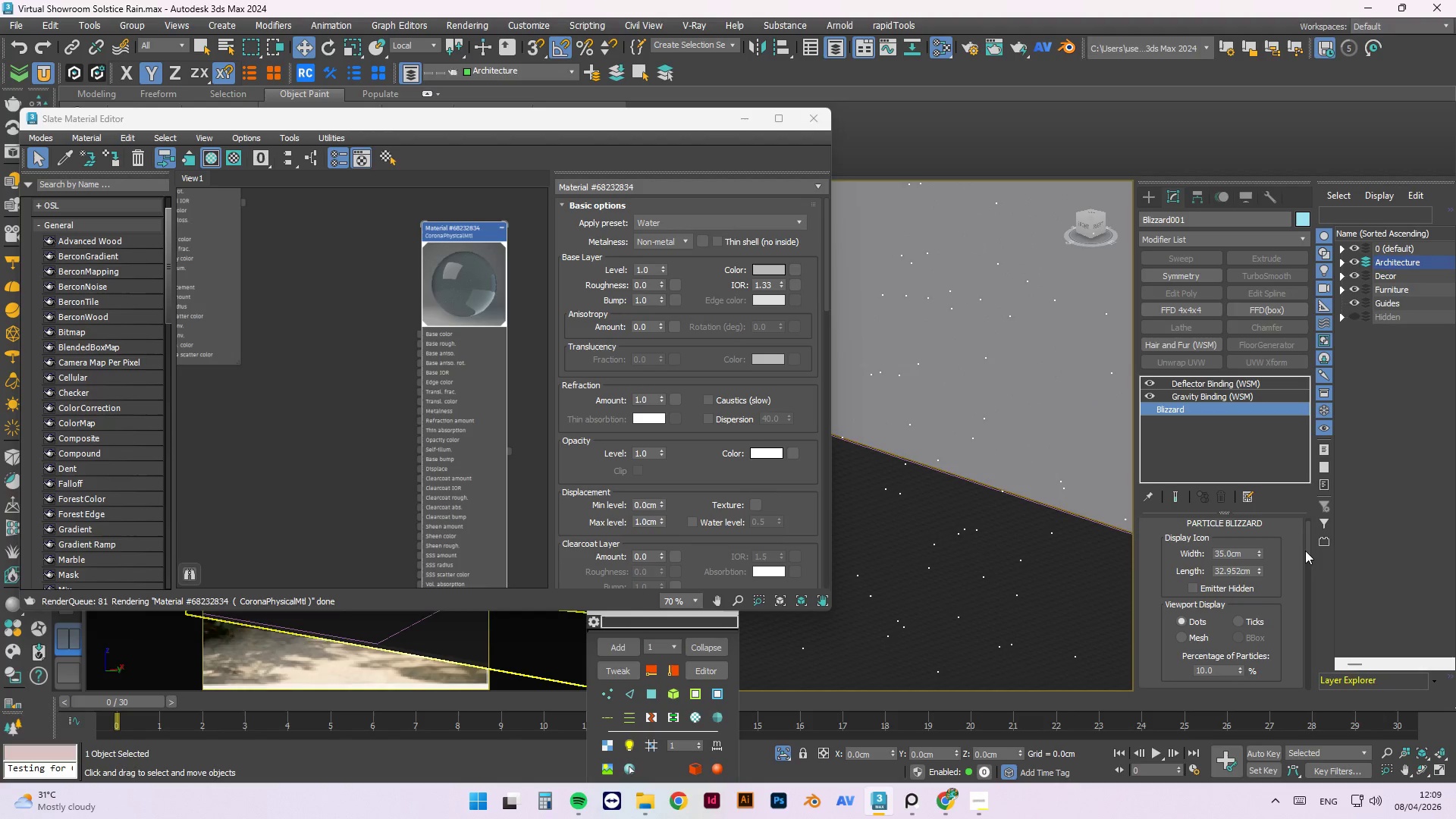 
left_click_drag(start_coordinate=[1306, 545], to_coordinate=[1308, 570])
 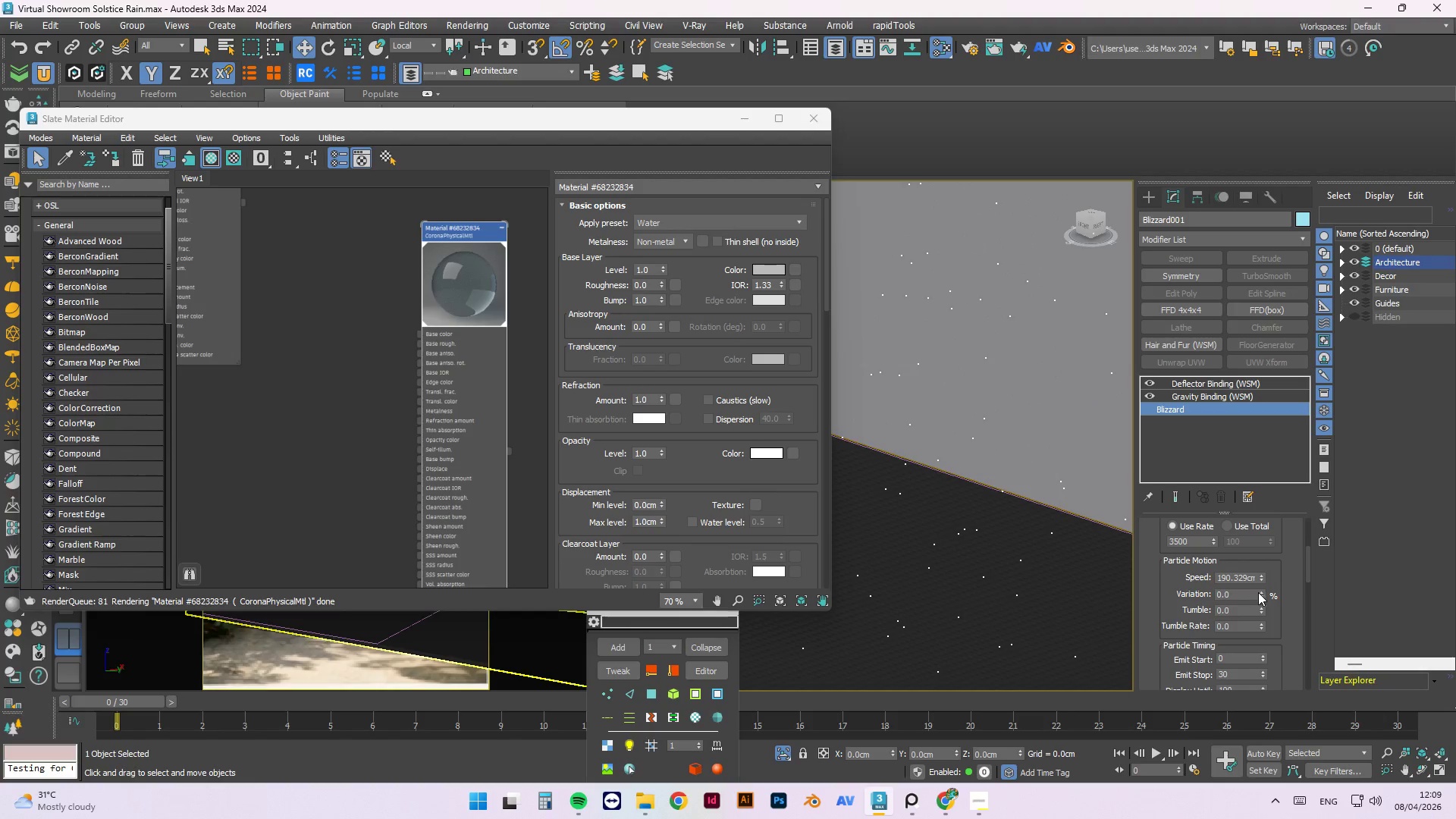 
left_click_drag(start_coordinate=[1261, 592], to_coordinate=[1241, 282])
 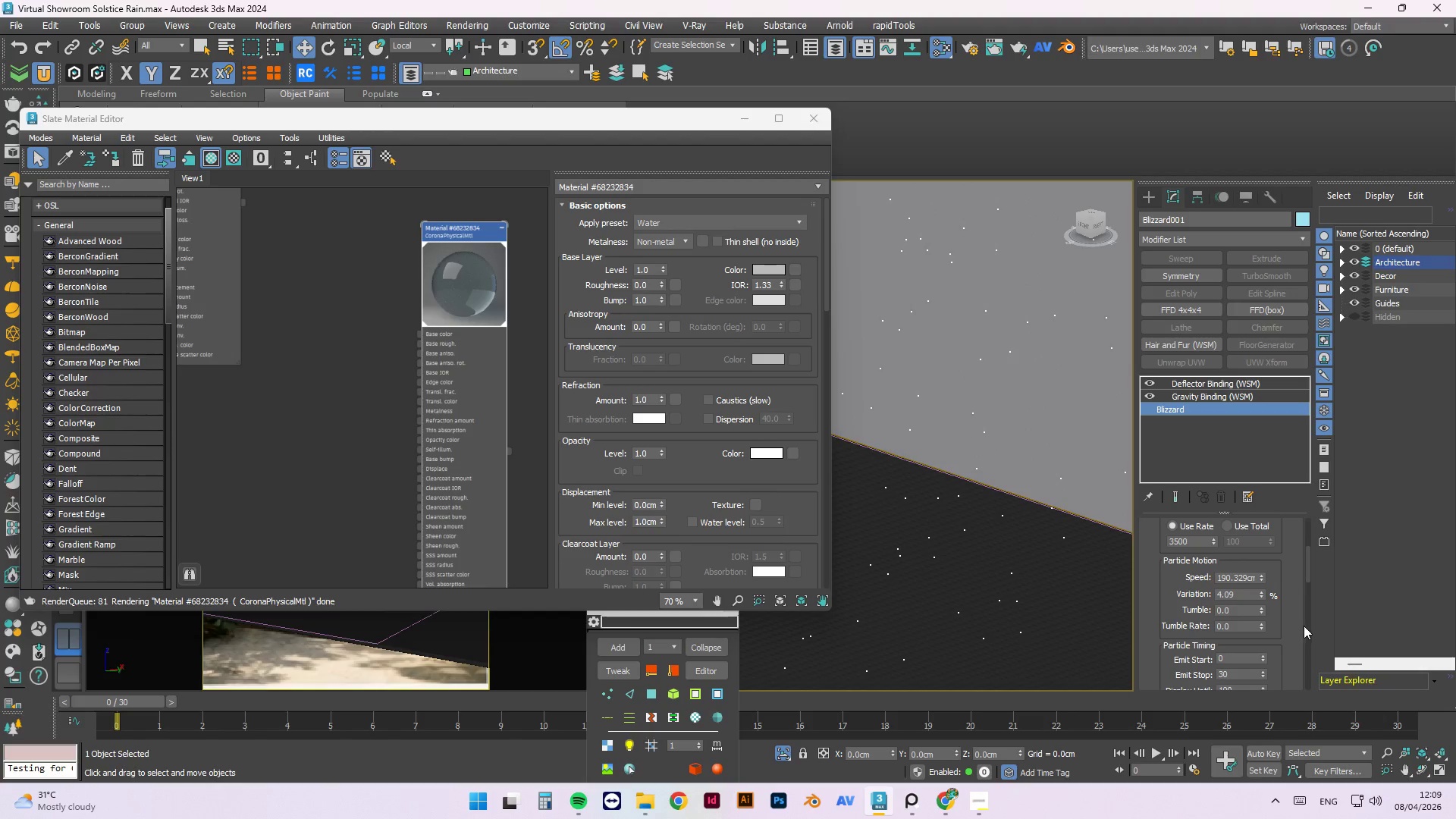 
left_click_drag(start_coordinate=[1306, 579], to_coordinate=[1307, 601])
 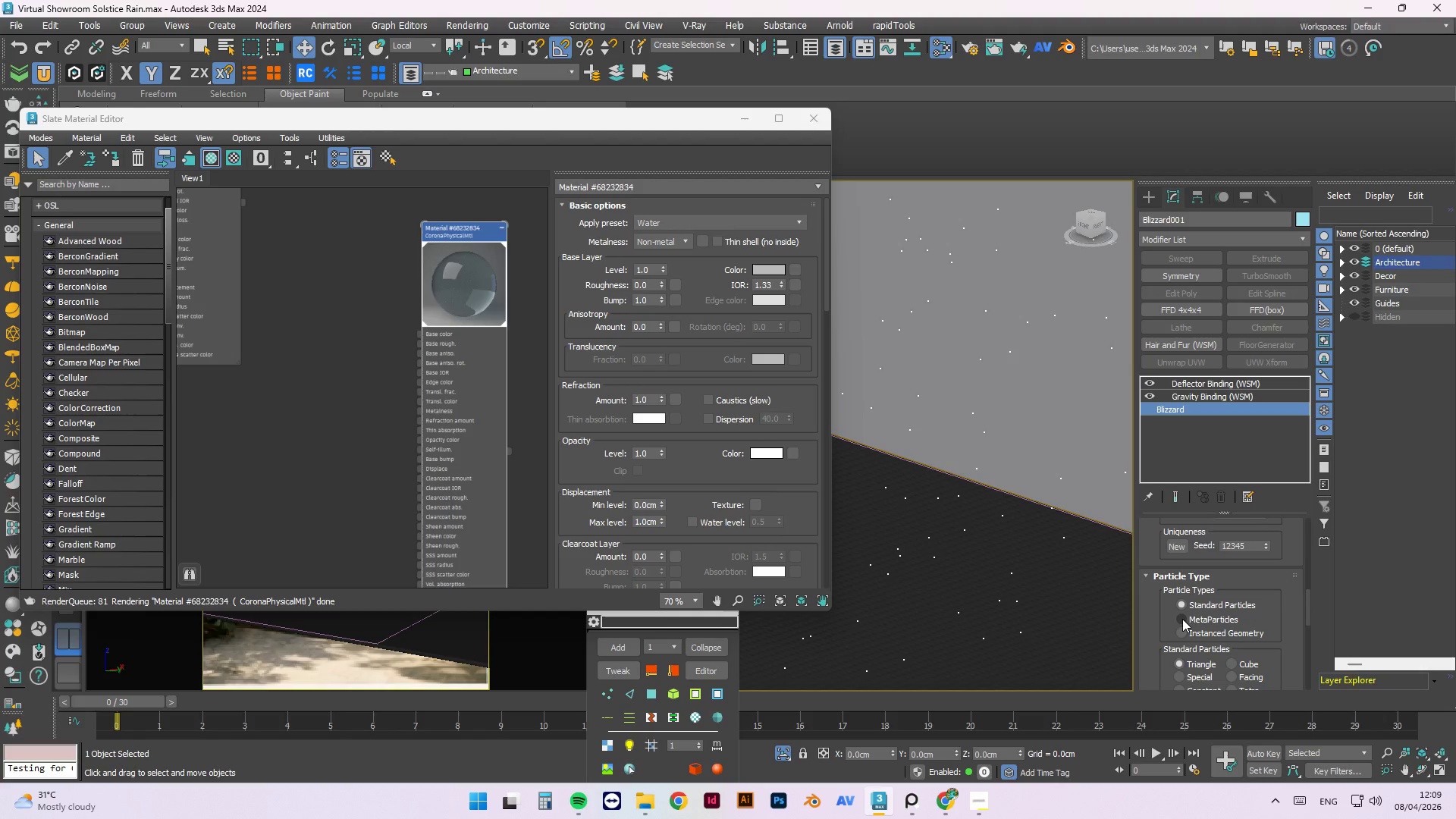 
left_click([1182, 619])
 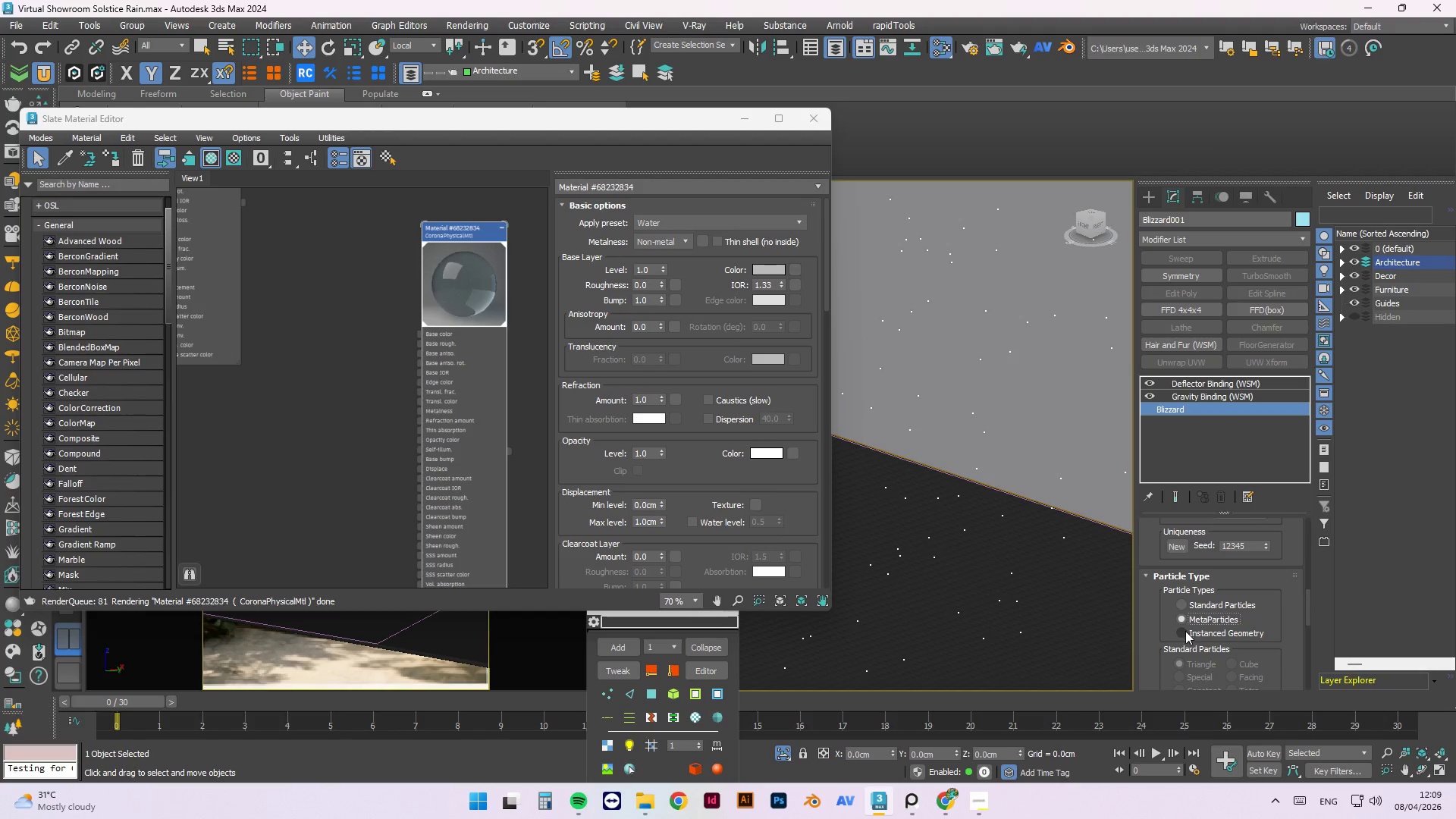 
left_click([1185, 632])
 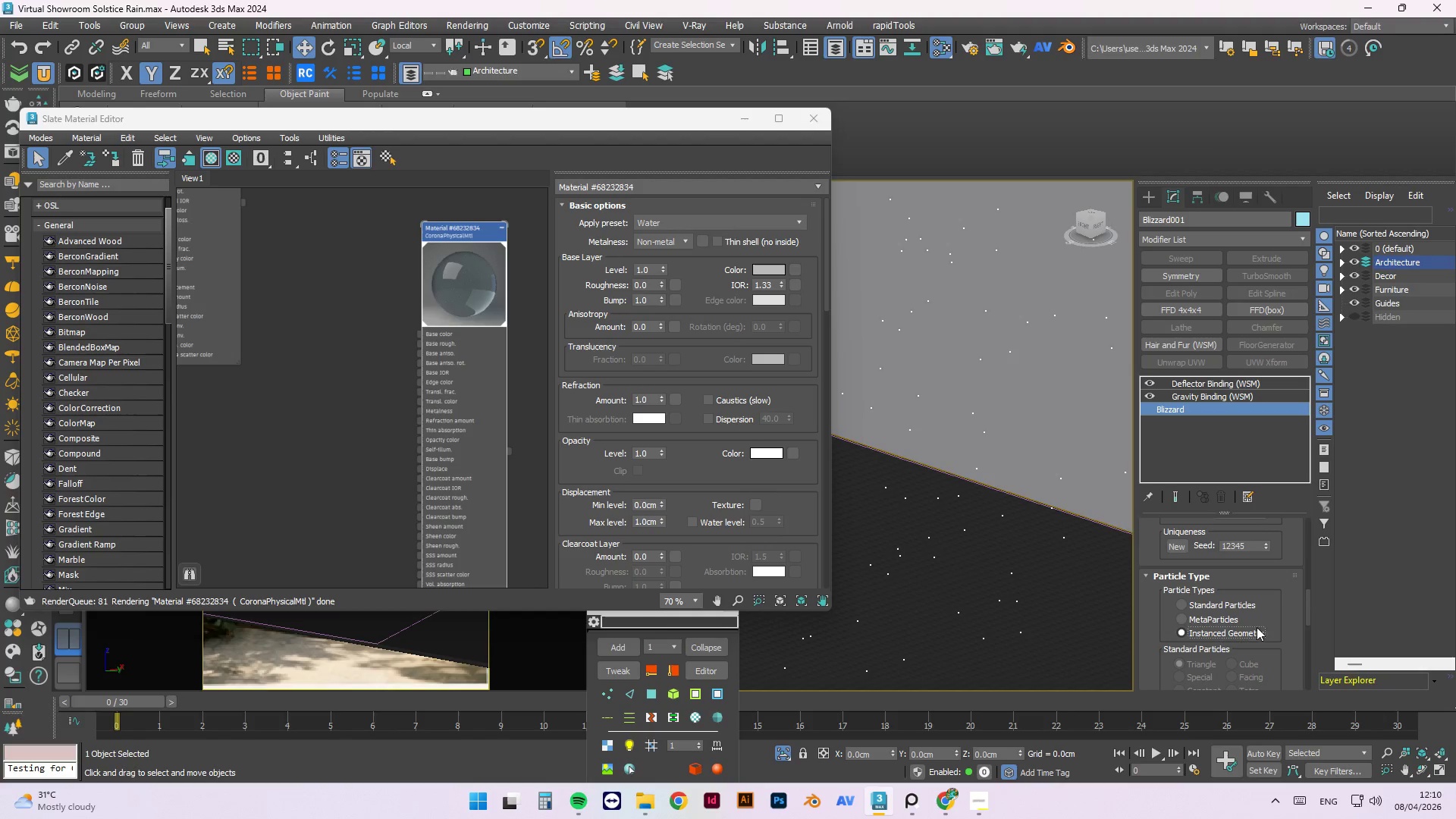 
left_click_drag(start_coordinate=[1306, 620], to_coordinate=[1306, 626])
 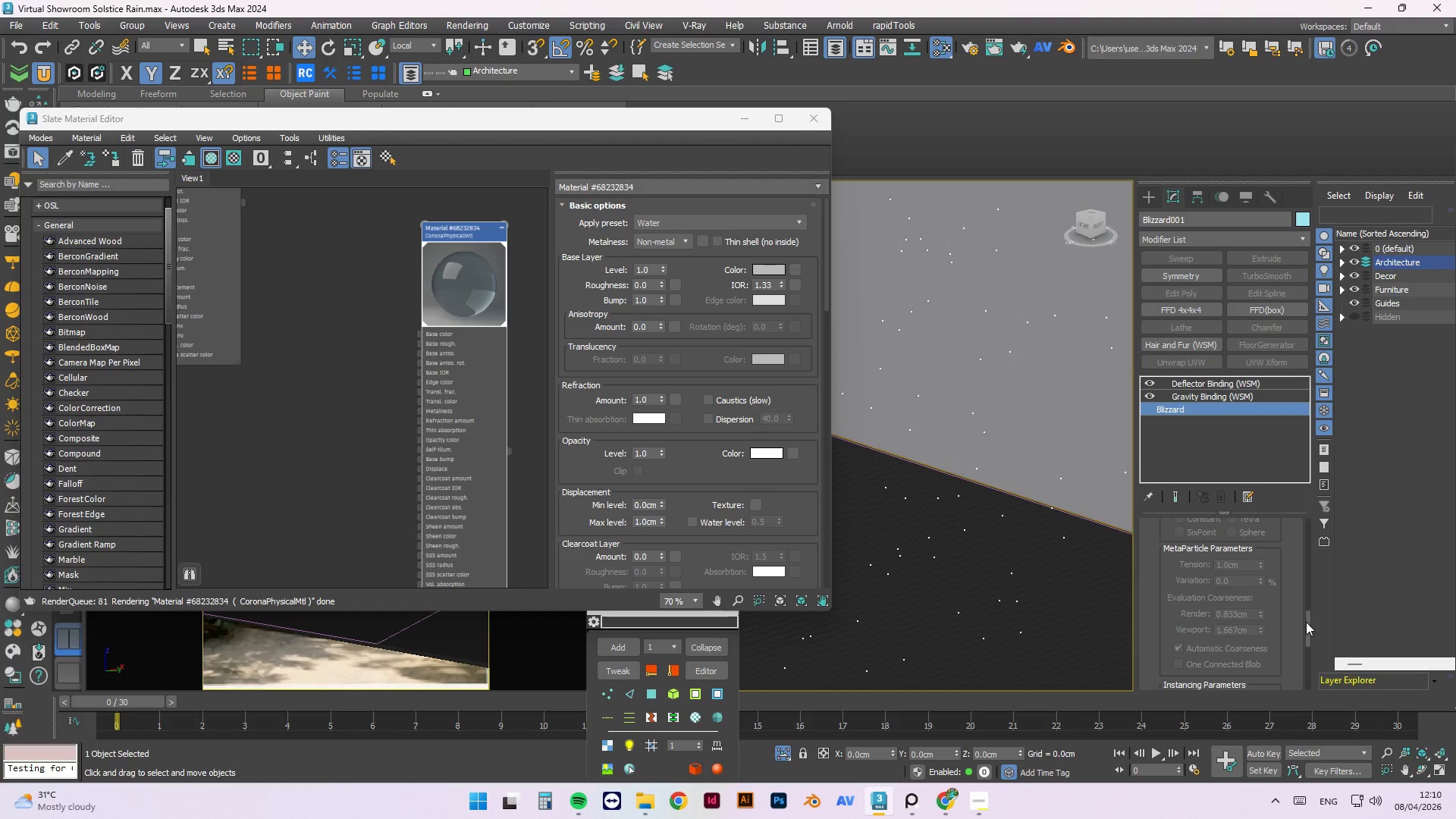 
left_click_drag(start_coordinate=[1306, 622], to_coordinate=[1306, 661])
 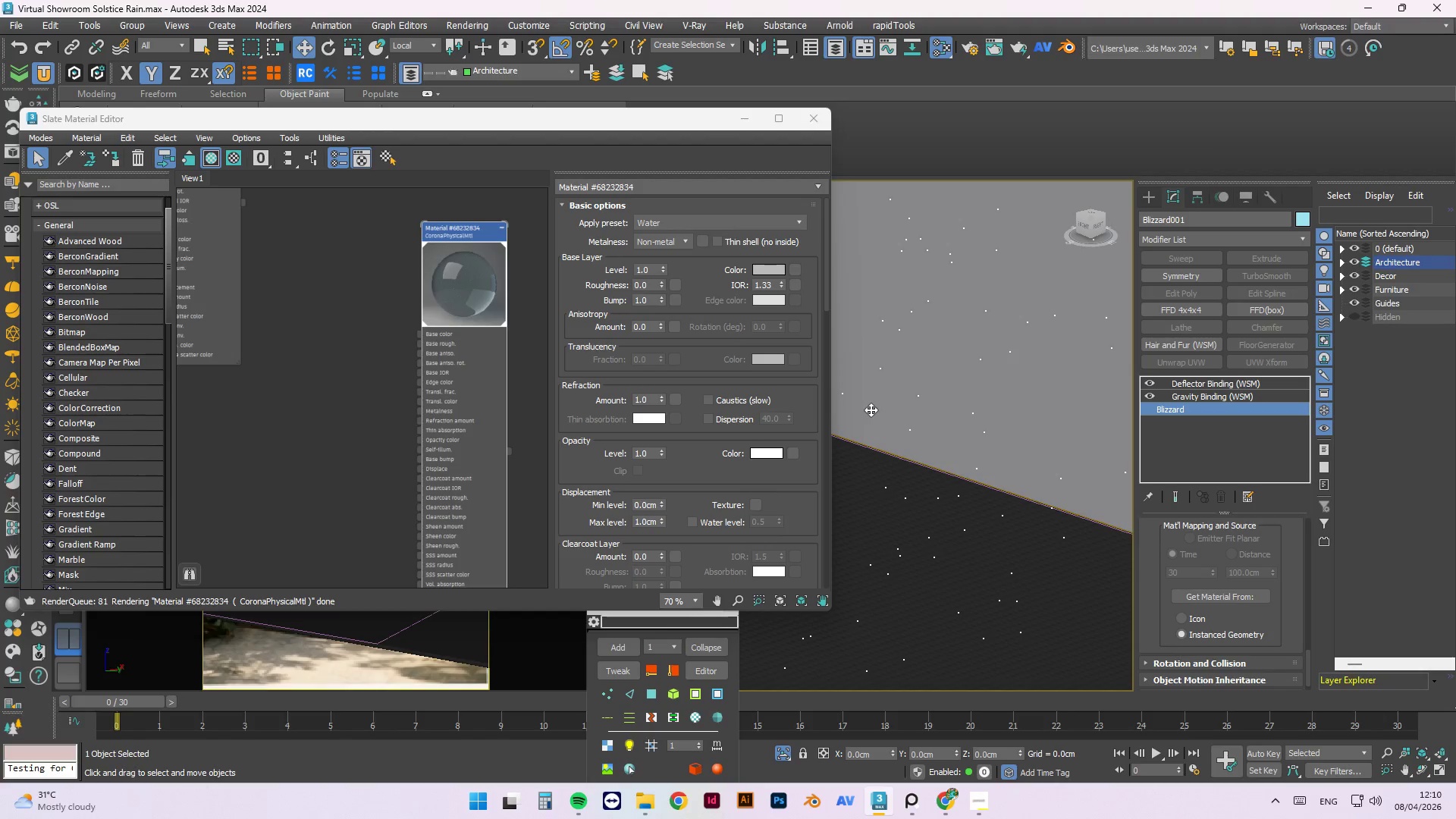 
right_click([463, 261])
 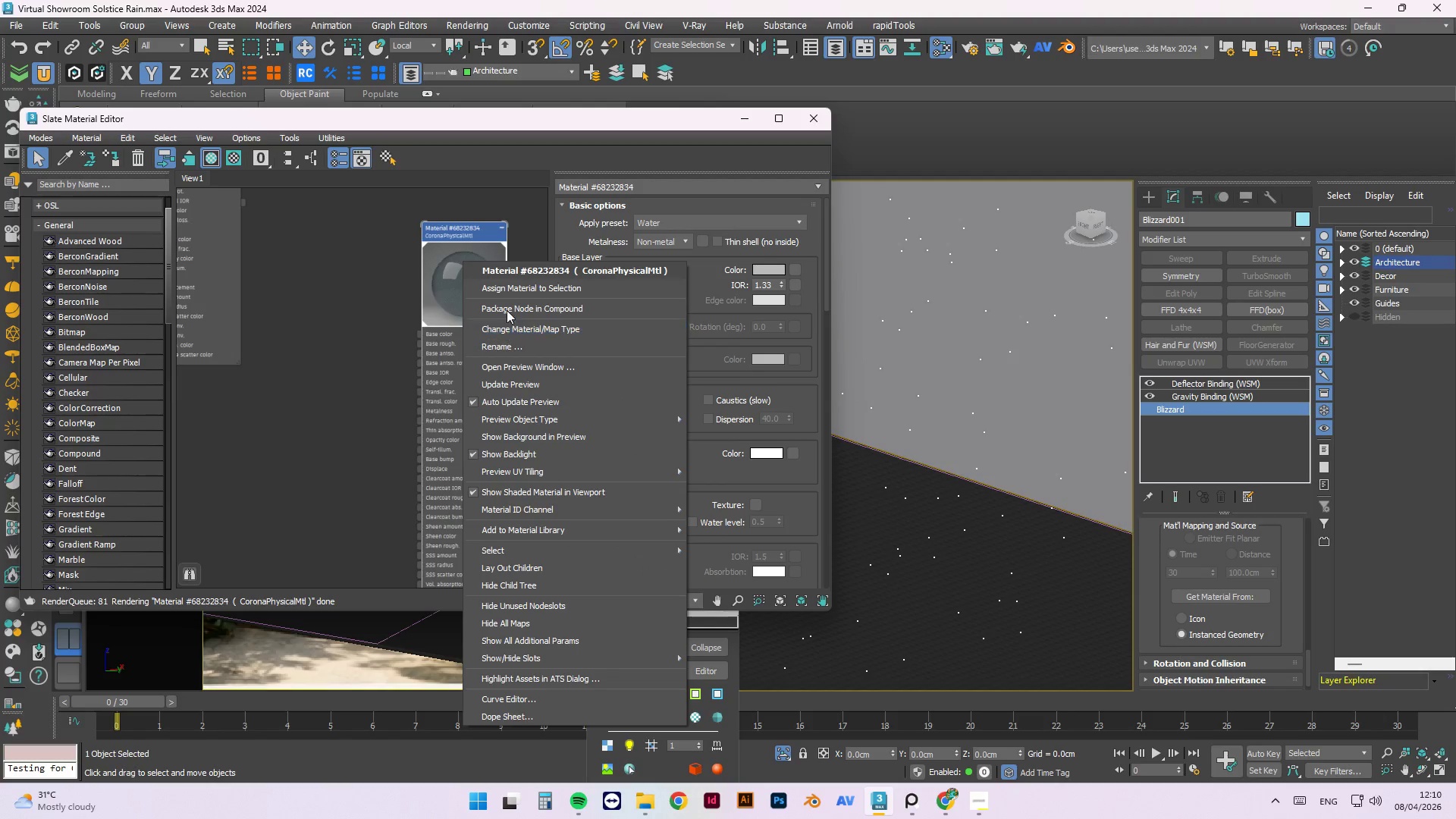 
left_click([510, 293])
 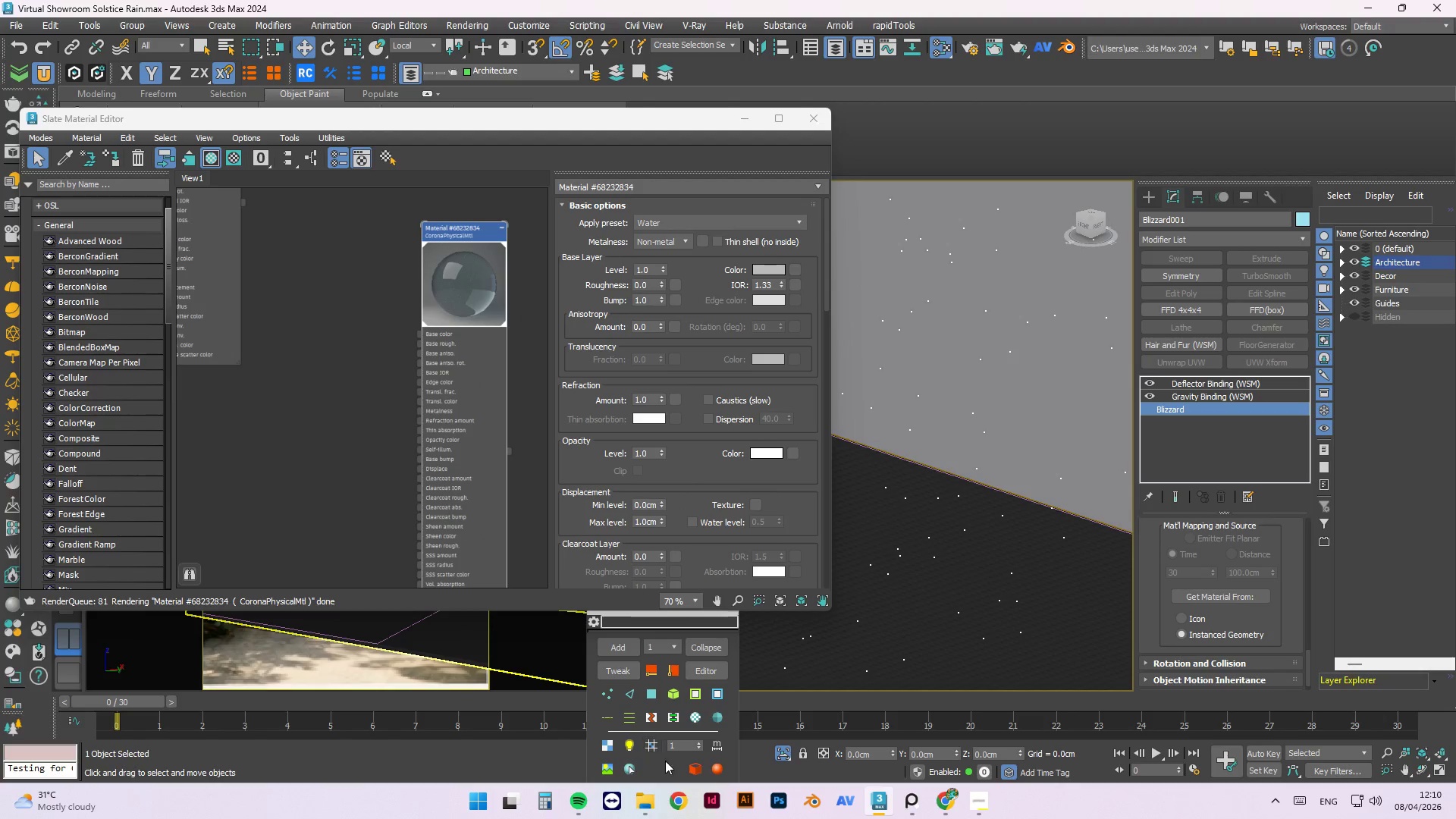 
left_click([777, 751])
 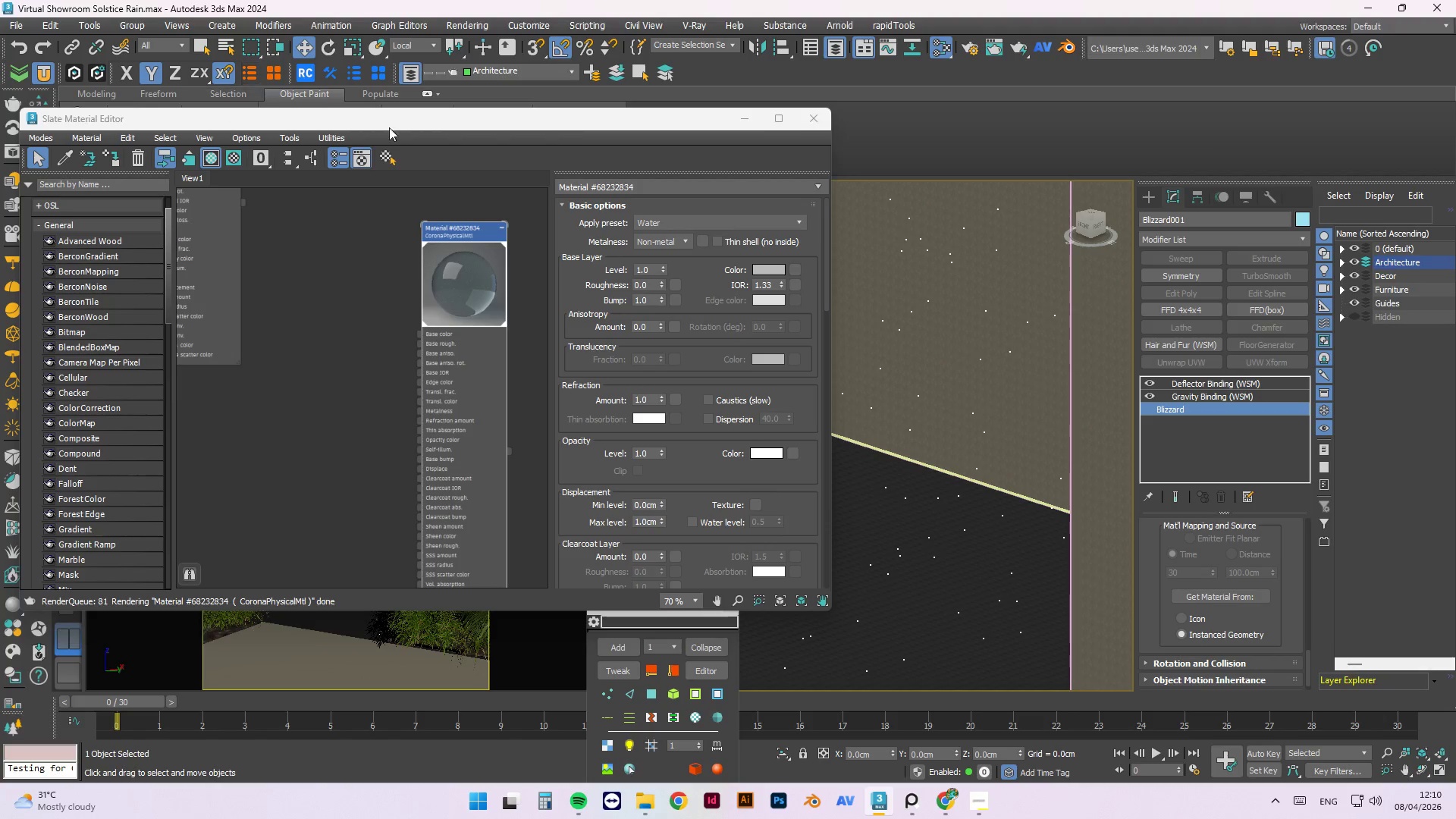 
left_click([742, 121])
 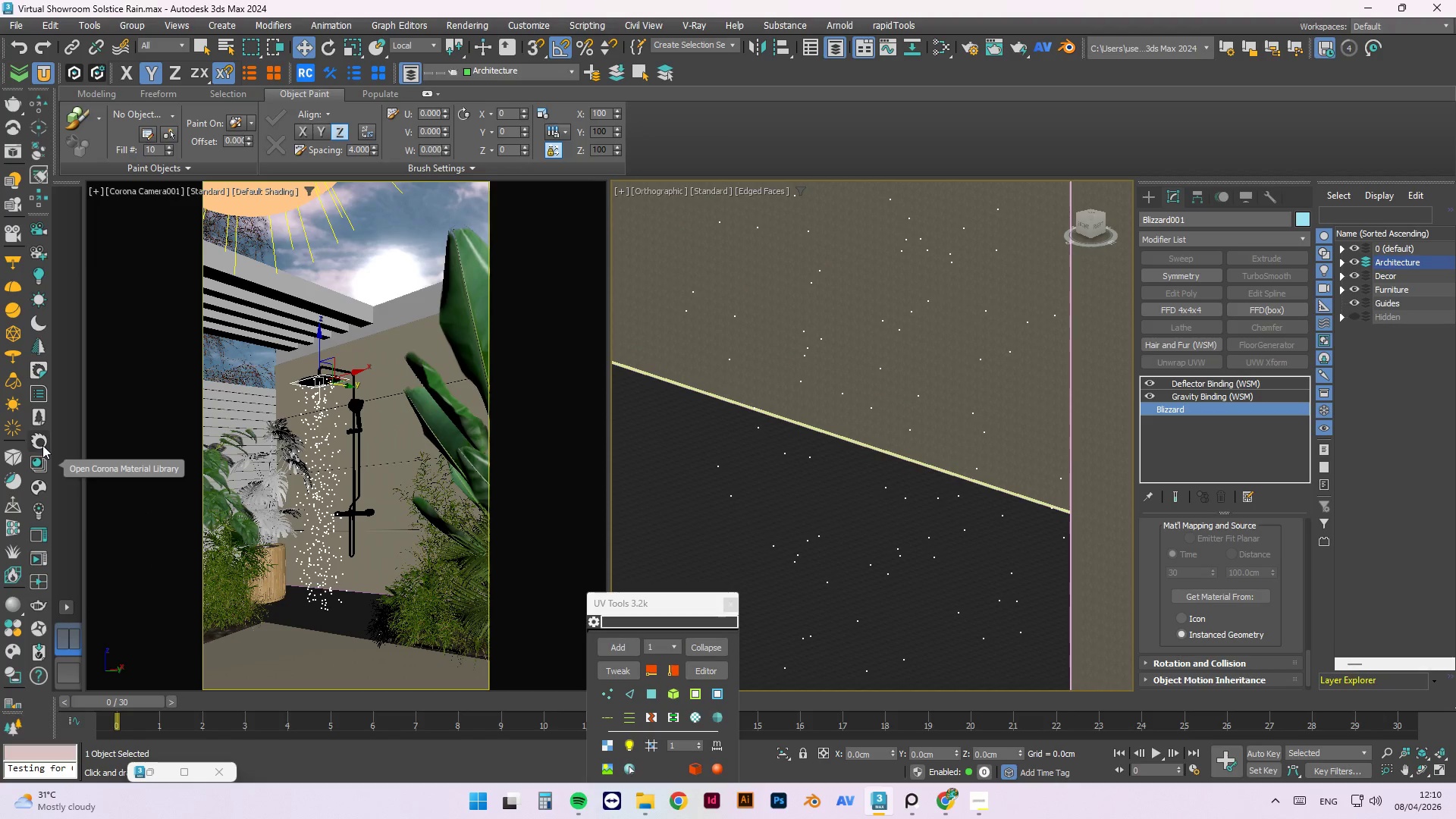 
left_click([33, 562])
 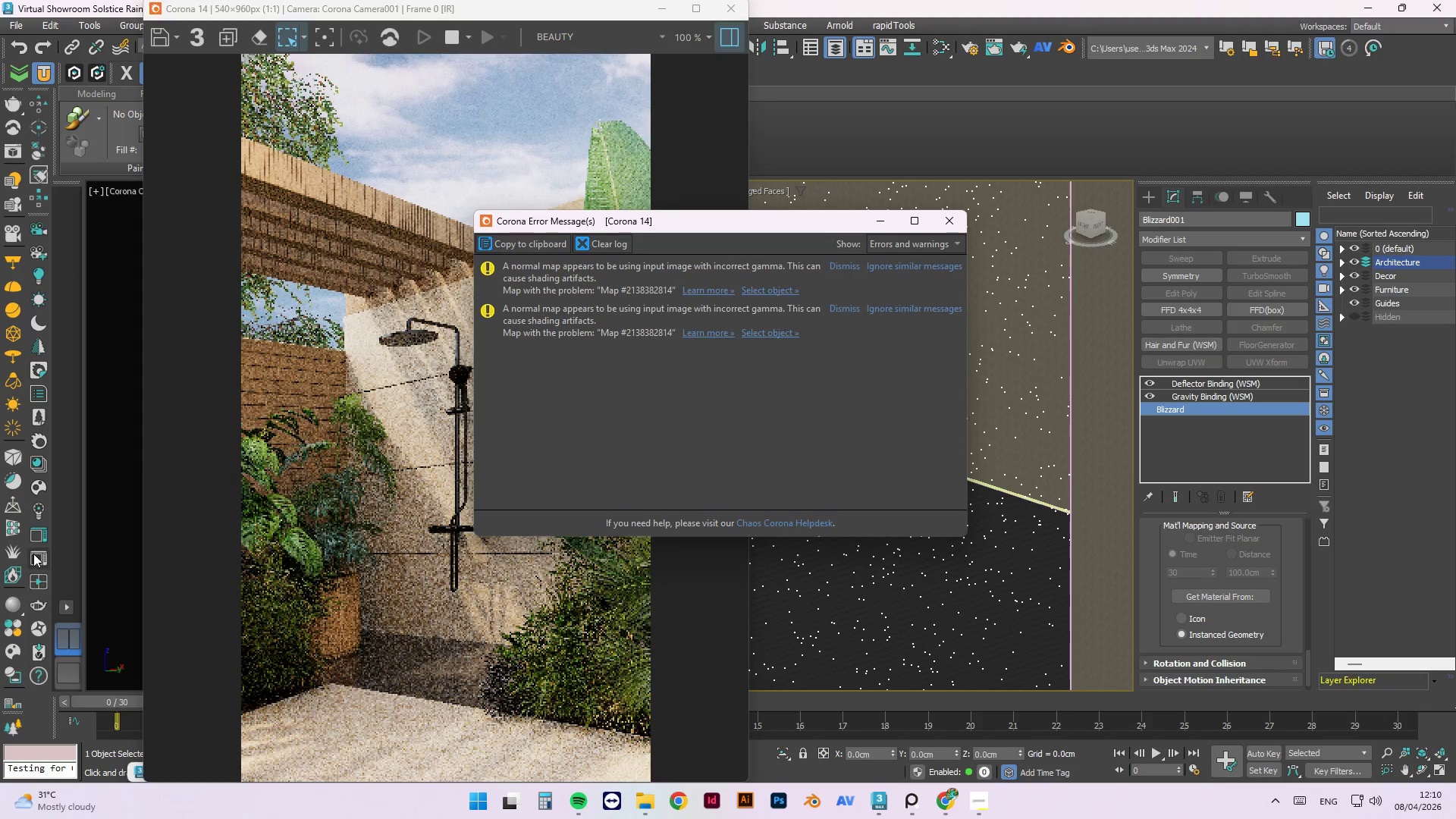 
wait(8.45)
 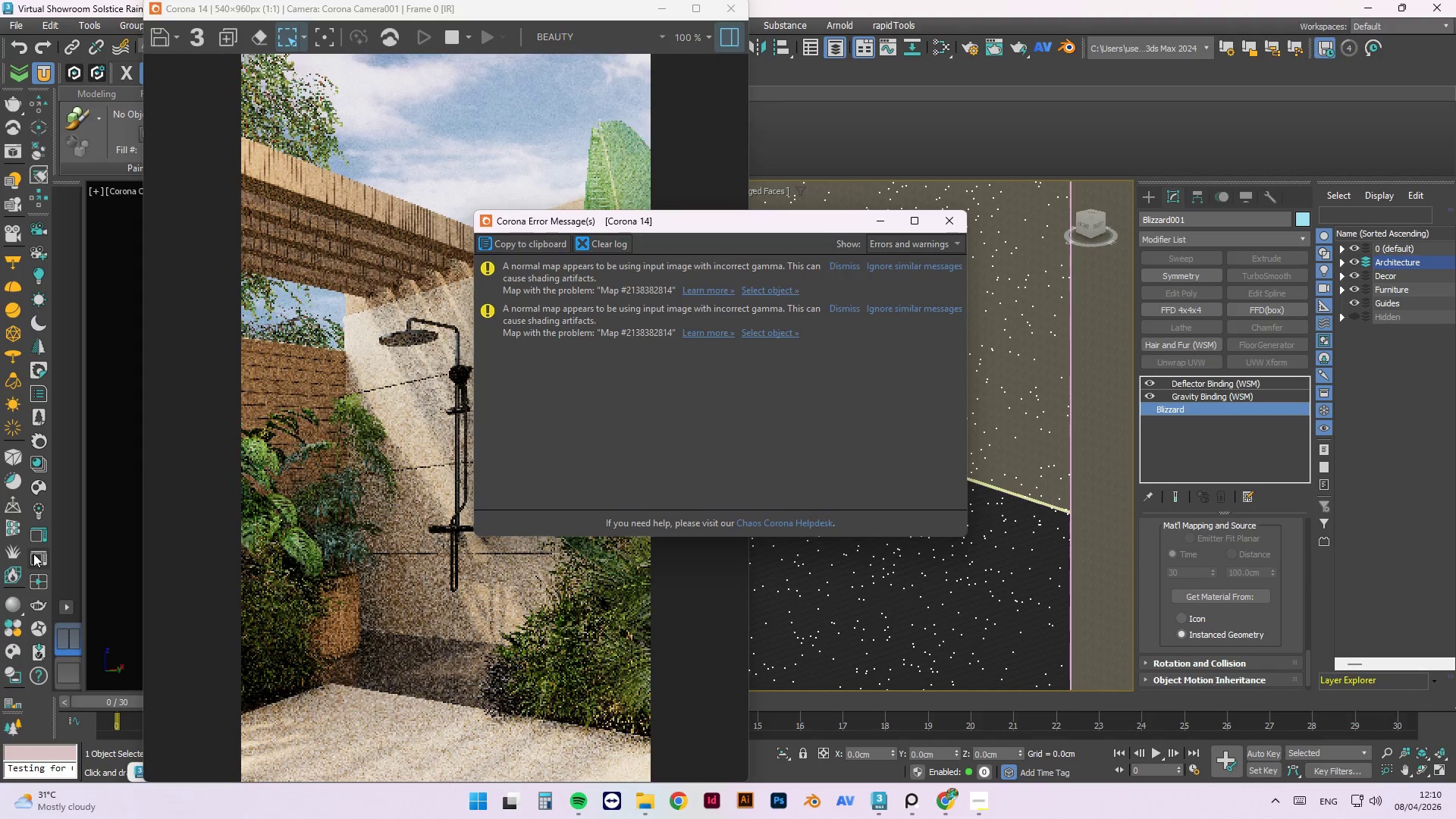 
left_click_drag(start_coordinate=[513, 217], to_coordinate=[695, 289])
 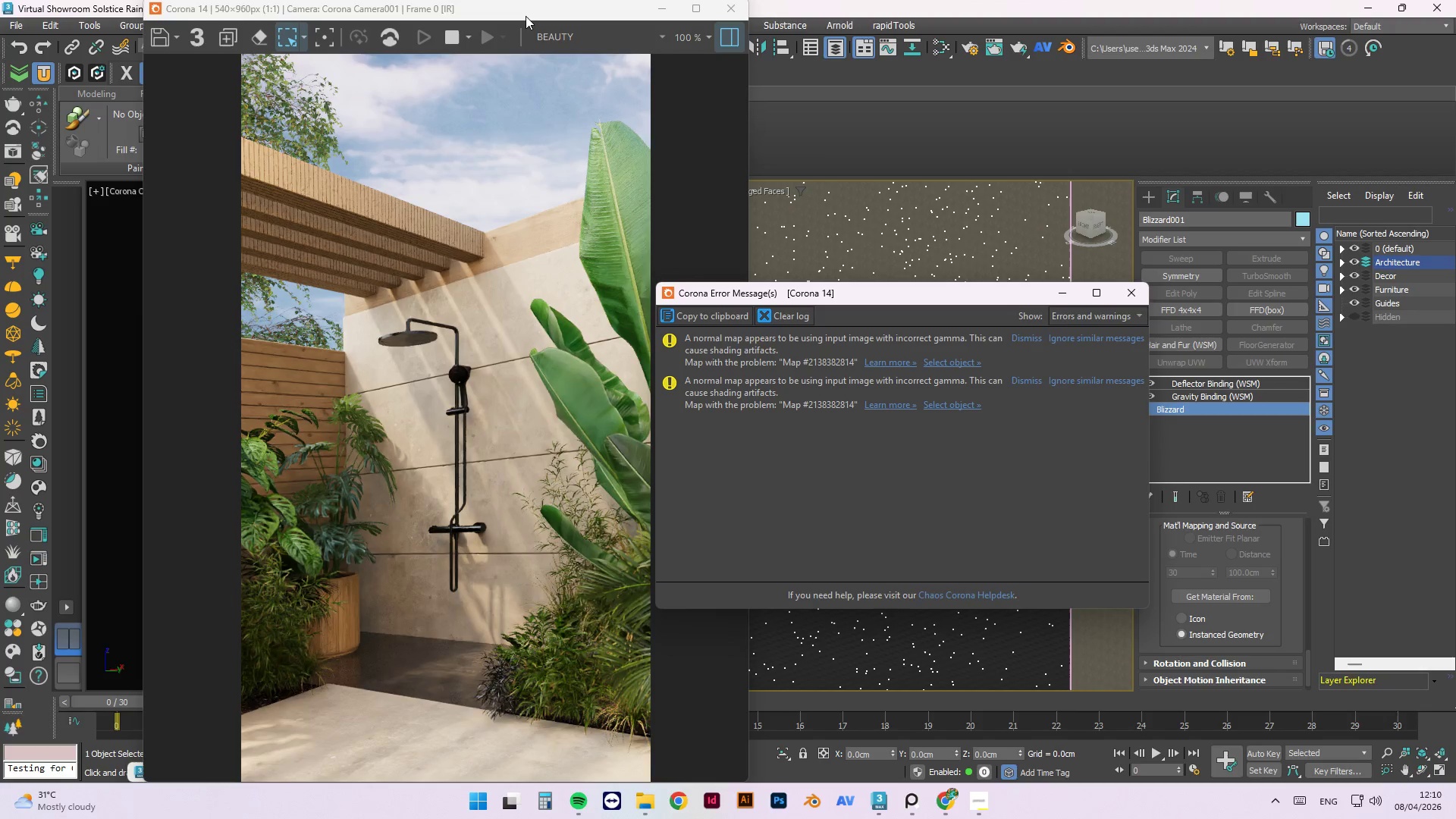 
left_click_drag(start_coordinate=[526, 13], to_coordinate=[462, 484])
 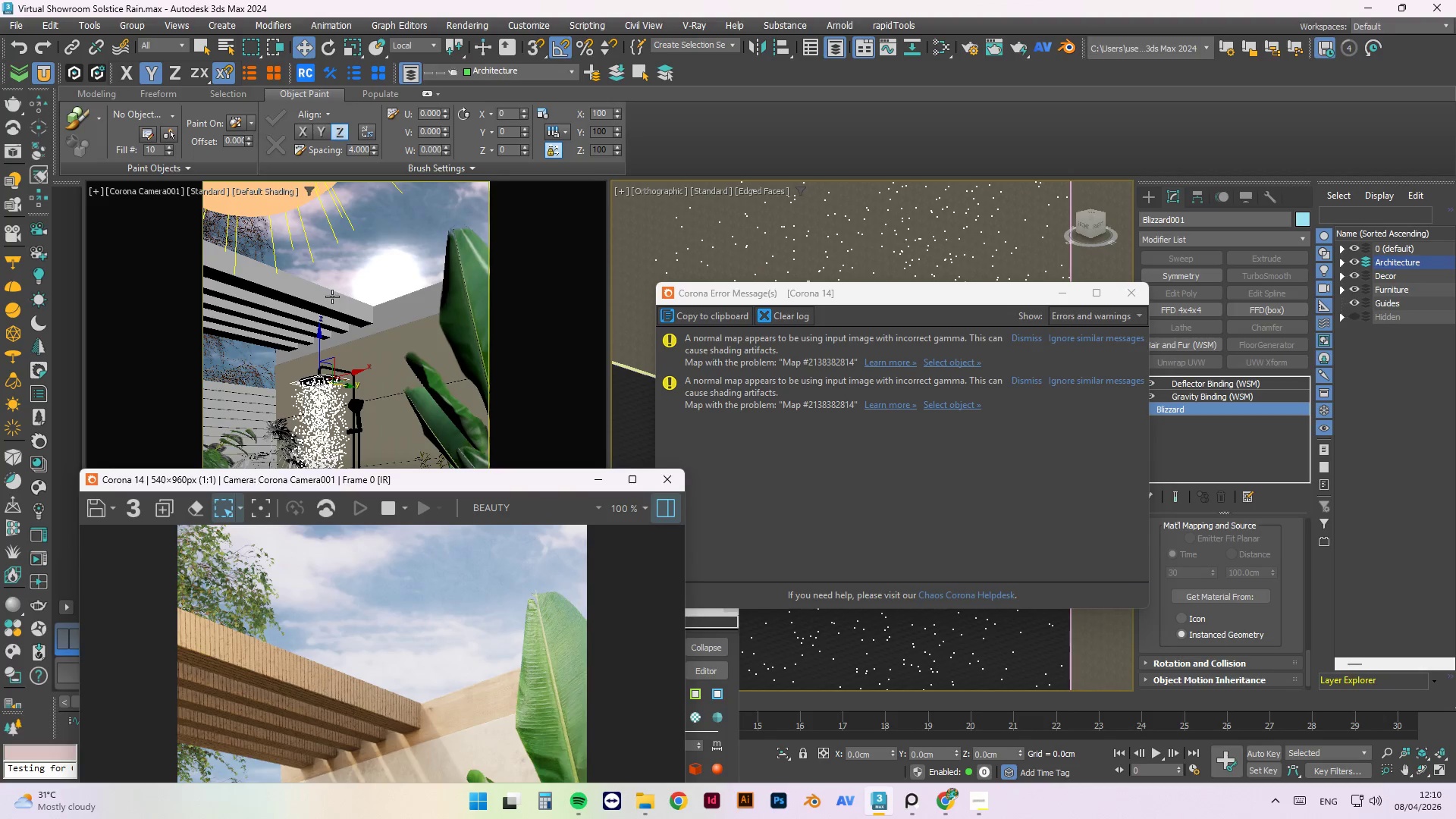 
left_click([332, 297])
 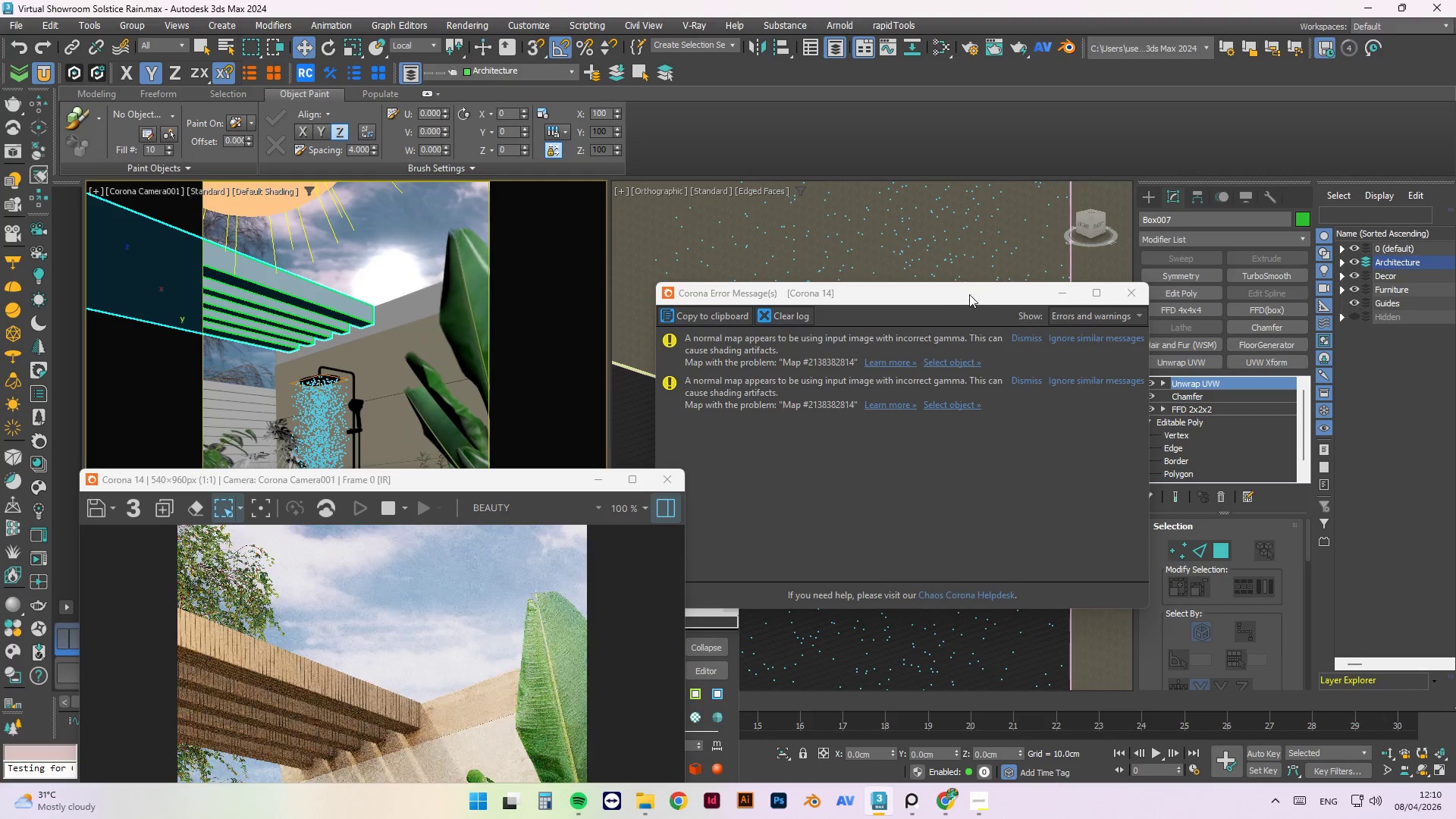 
wait(8.59)
 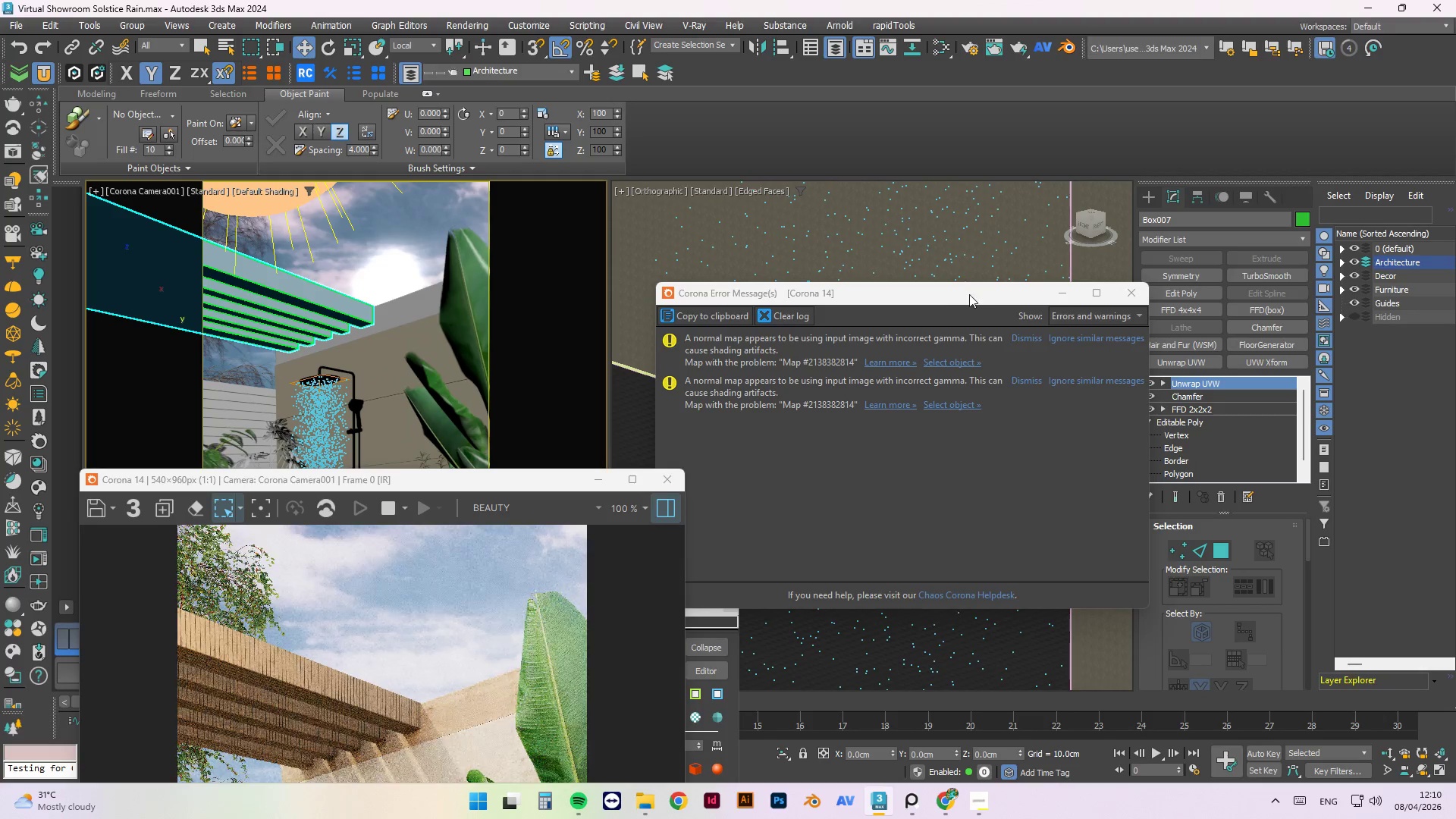 
left_click([49, 77])
 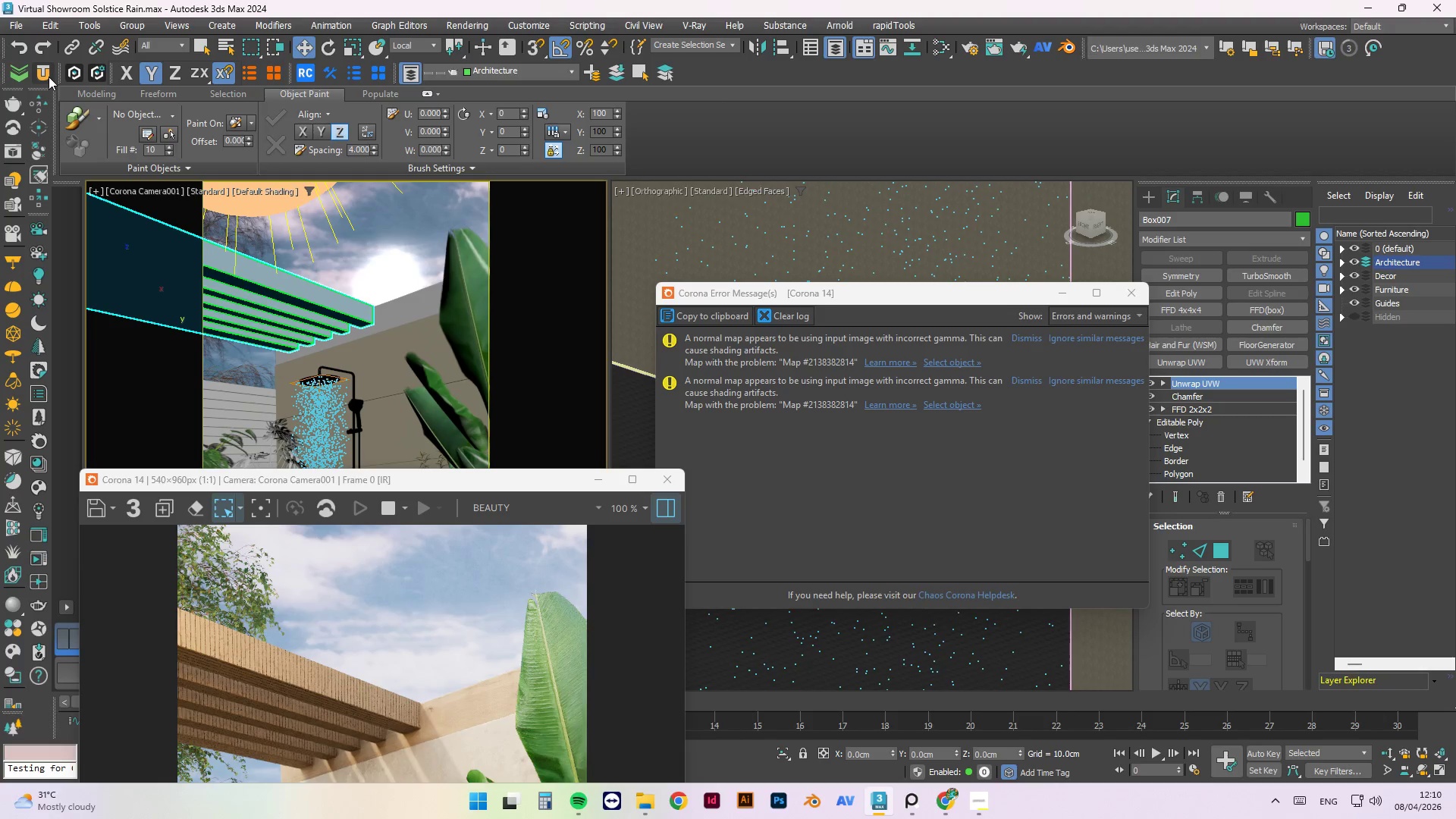 
left_click([49, 77])
 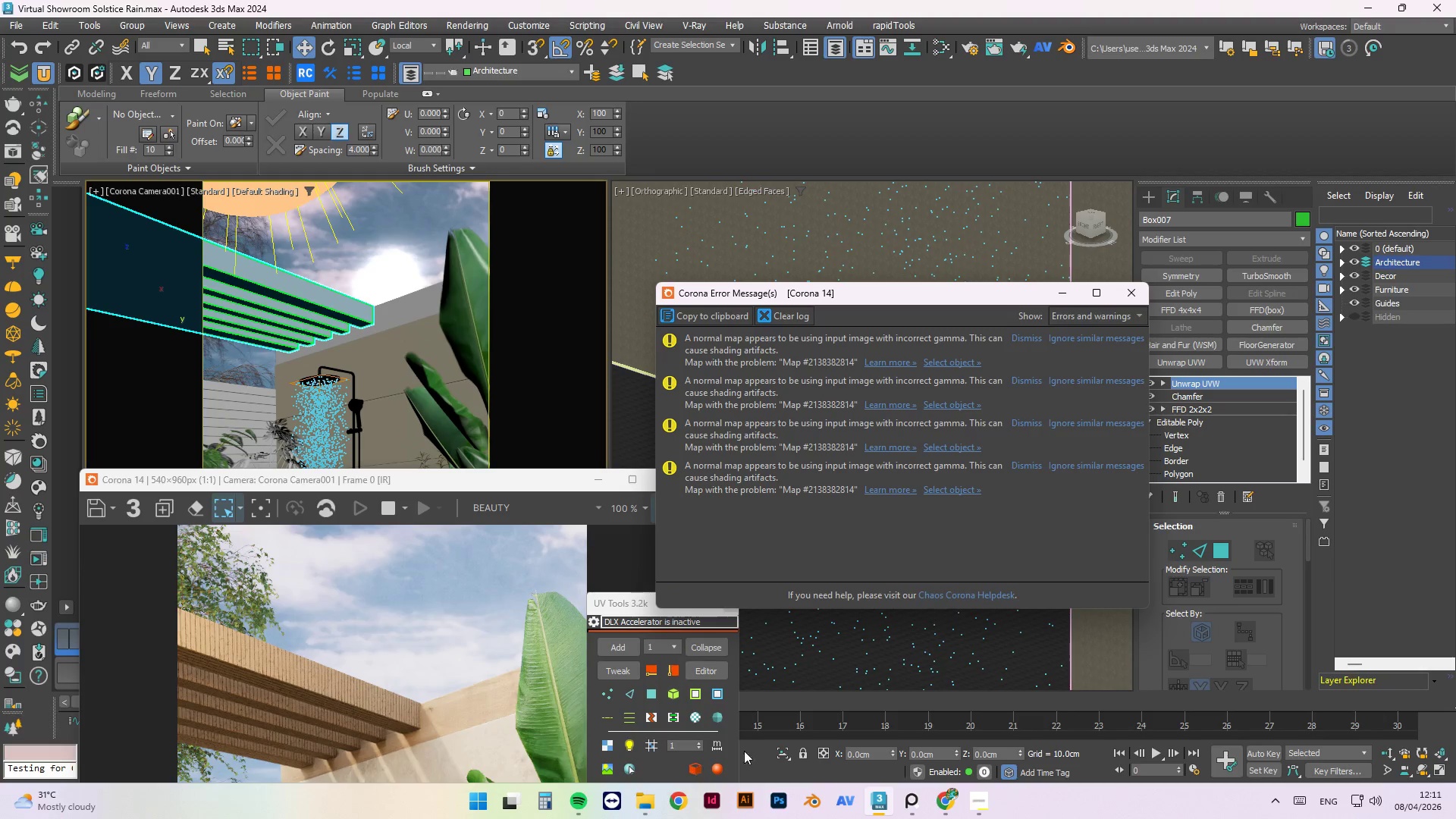 
wait(26.58)
 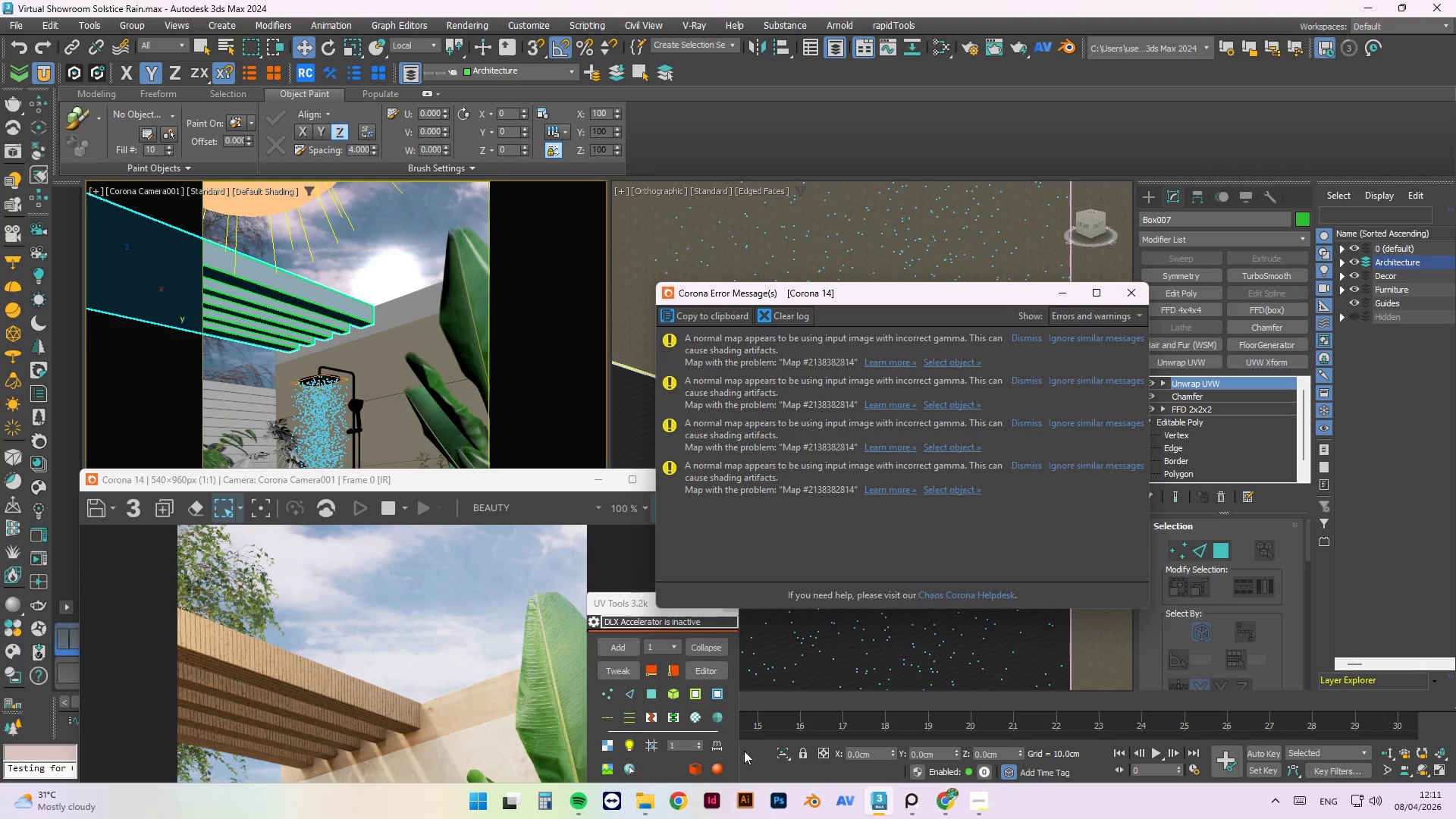 
left_click_drag(start_coordinate=[931, 290], to_coordinate=[755, 246])
 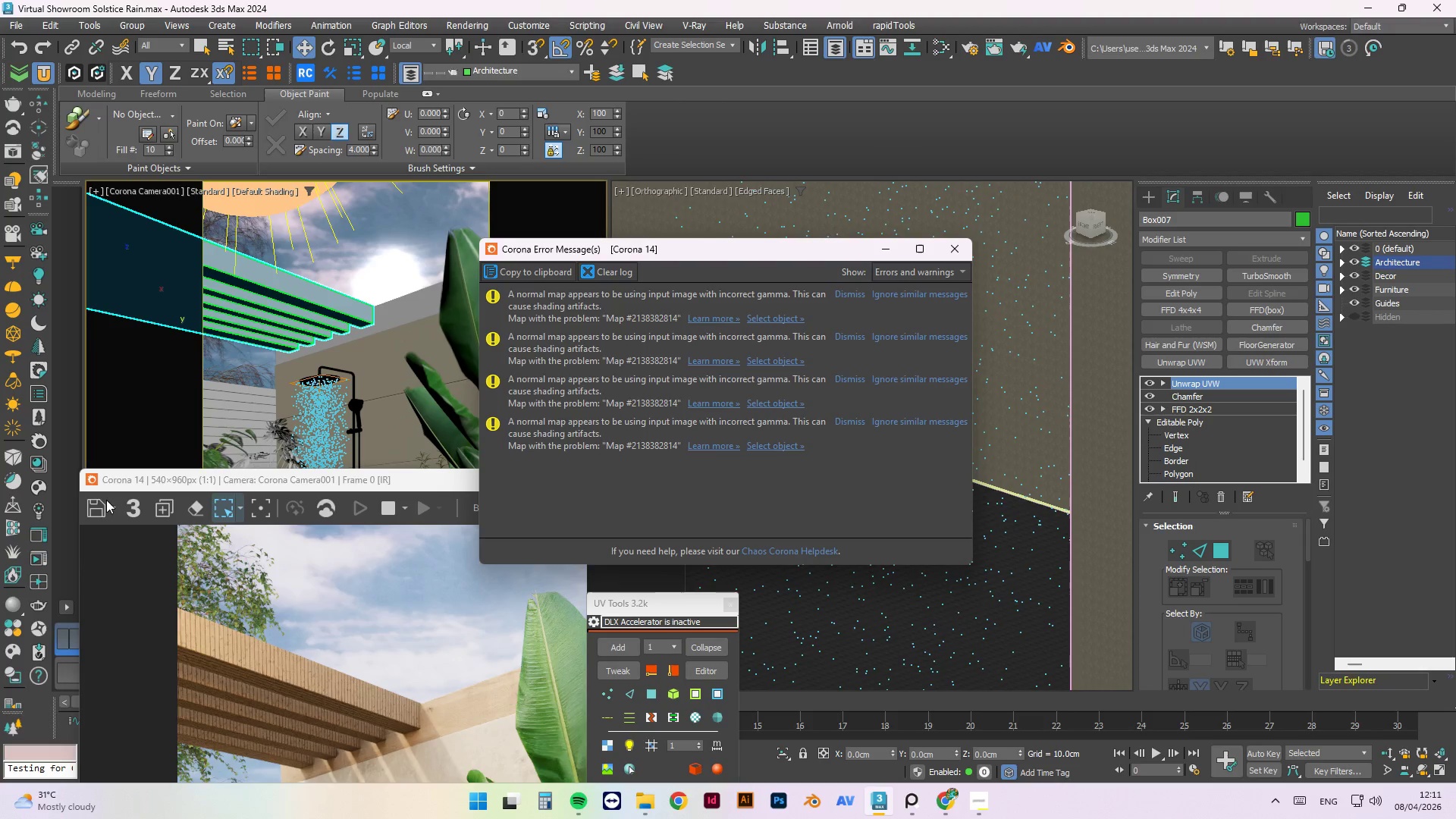 
wait(5.22)
 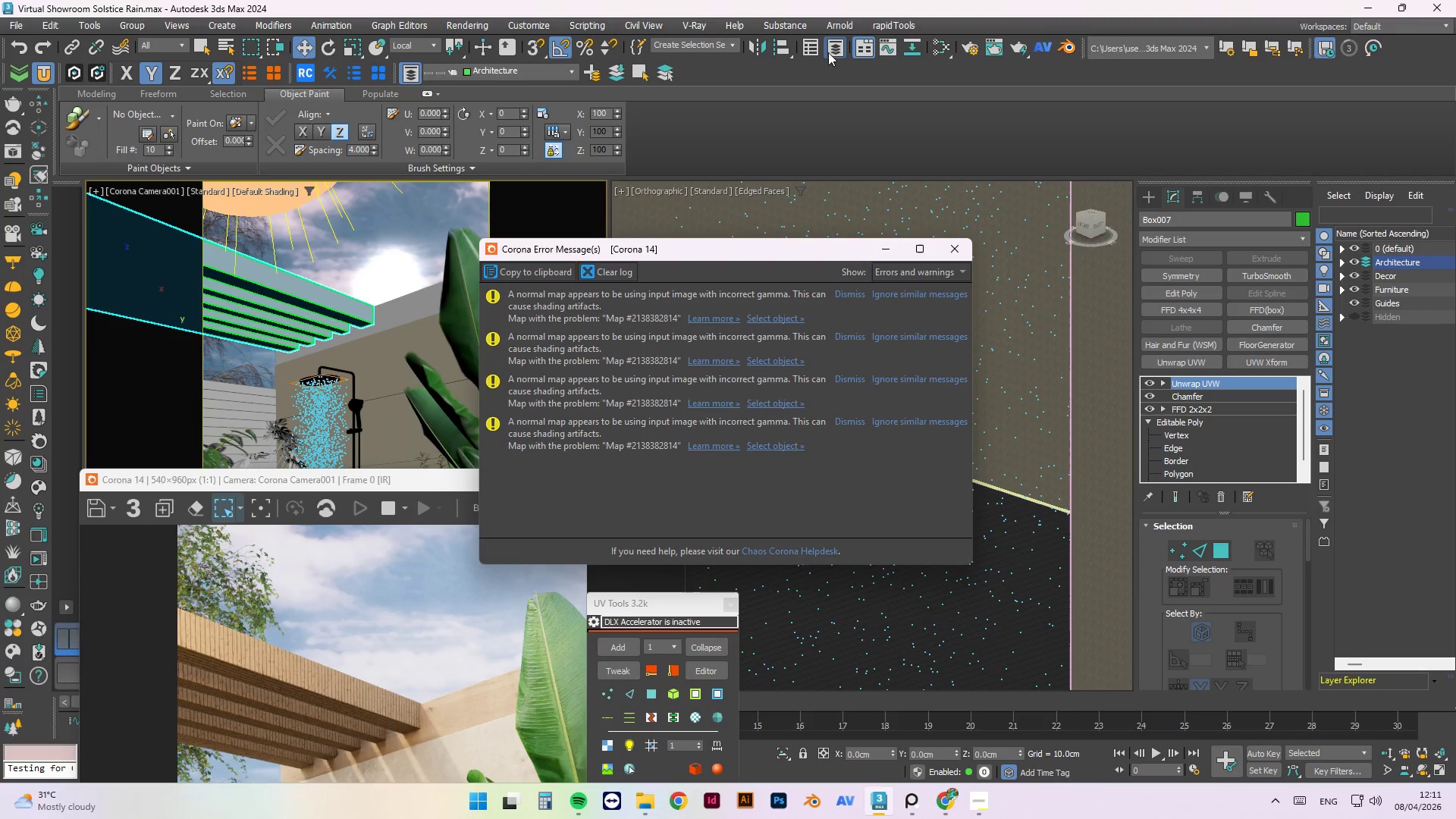 
left_click_drag(start_coordinate=[196, 483], to_coordinate=[151, 164])
 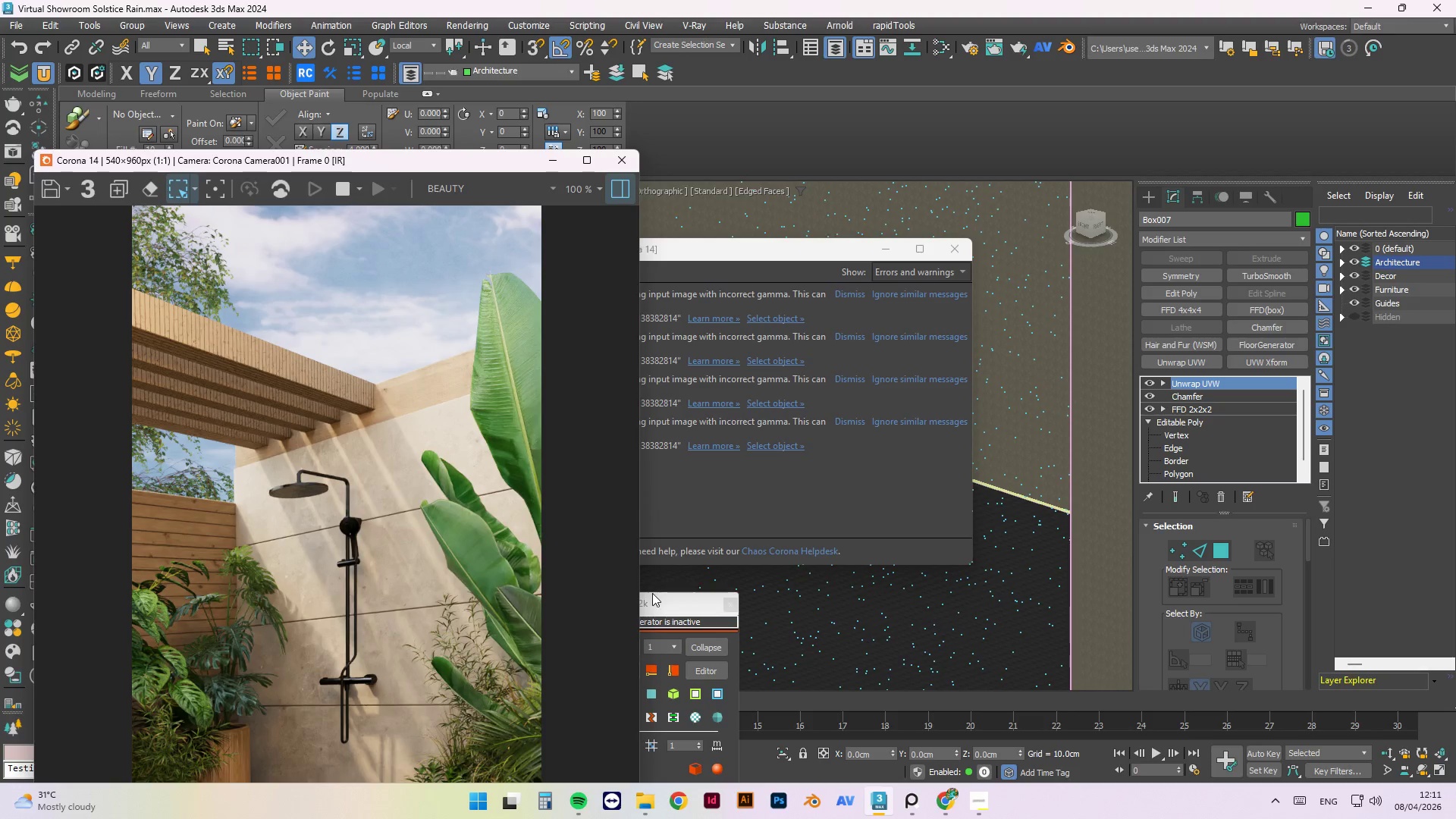 
left_click_drag(start_coordinate=[657, 604], to_coordinate=[813, 176])
 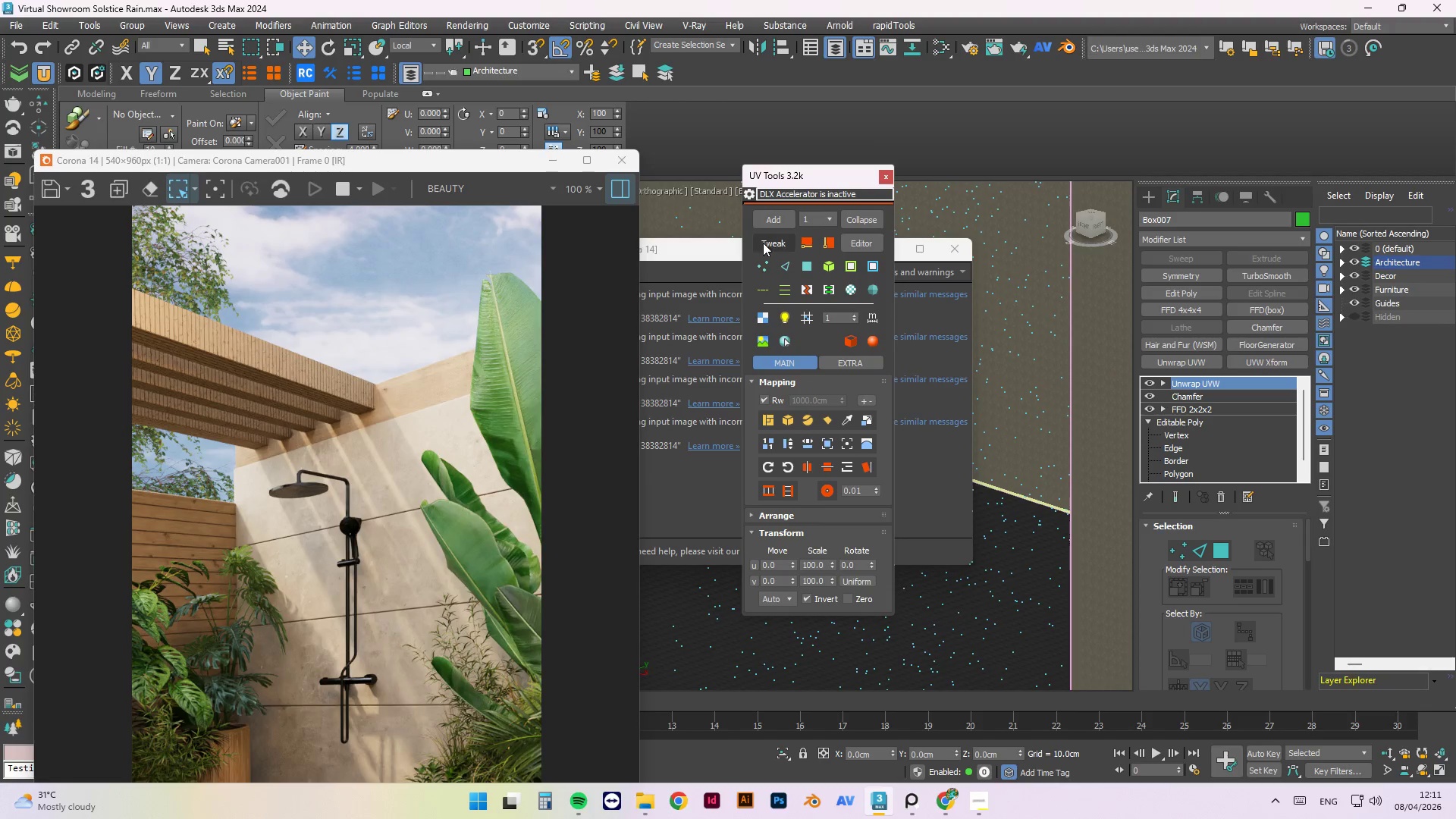 
left_click([765, 243])
 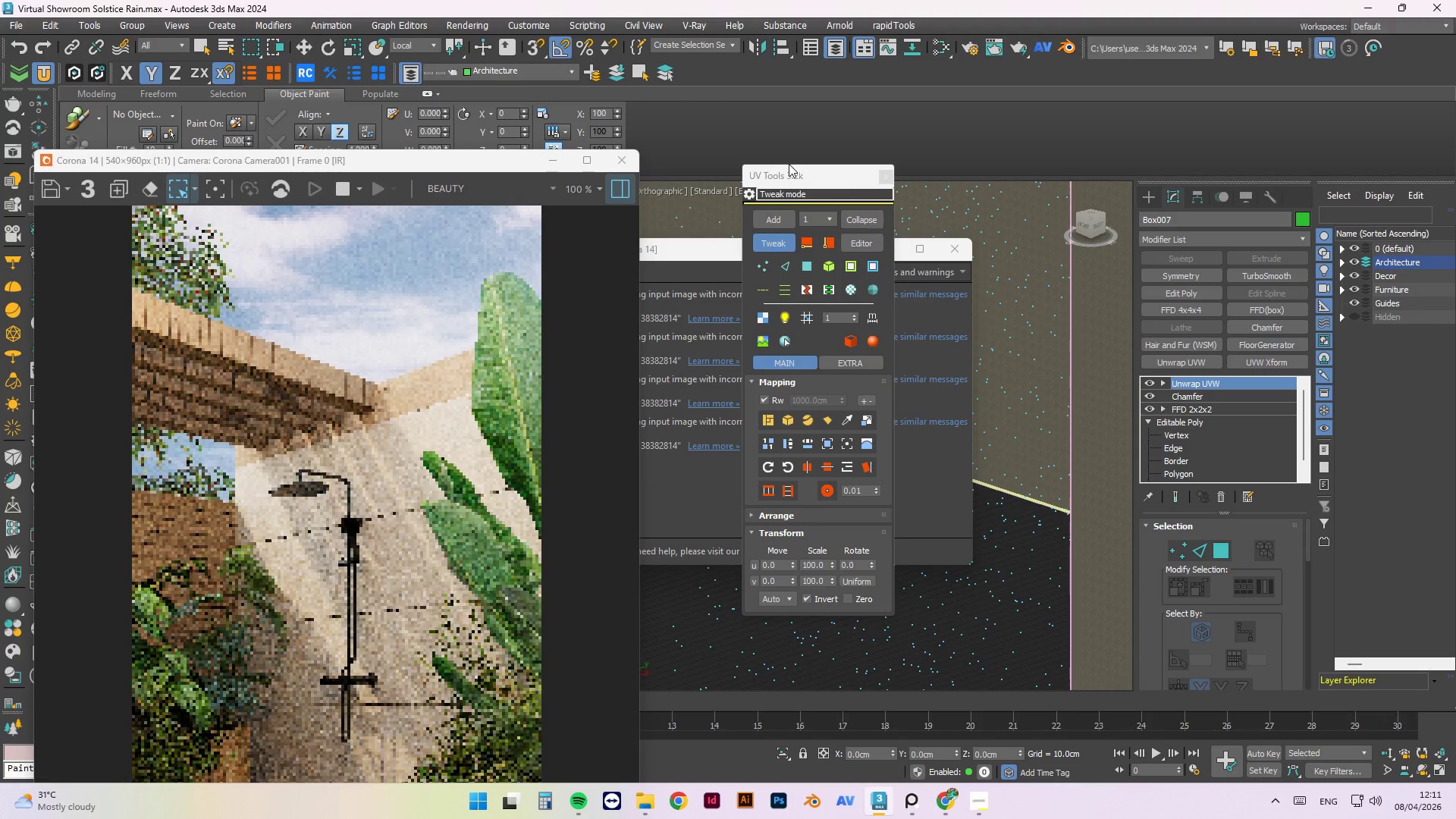 
left_click_drag(start_coordinate=[789, 177], to_coordinate=[748, 189])
 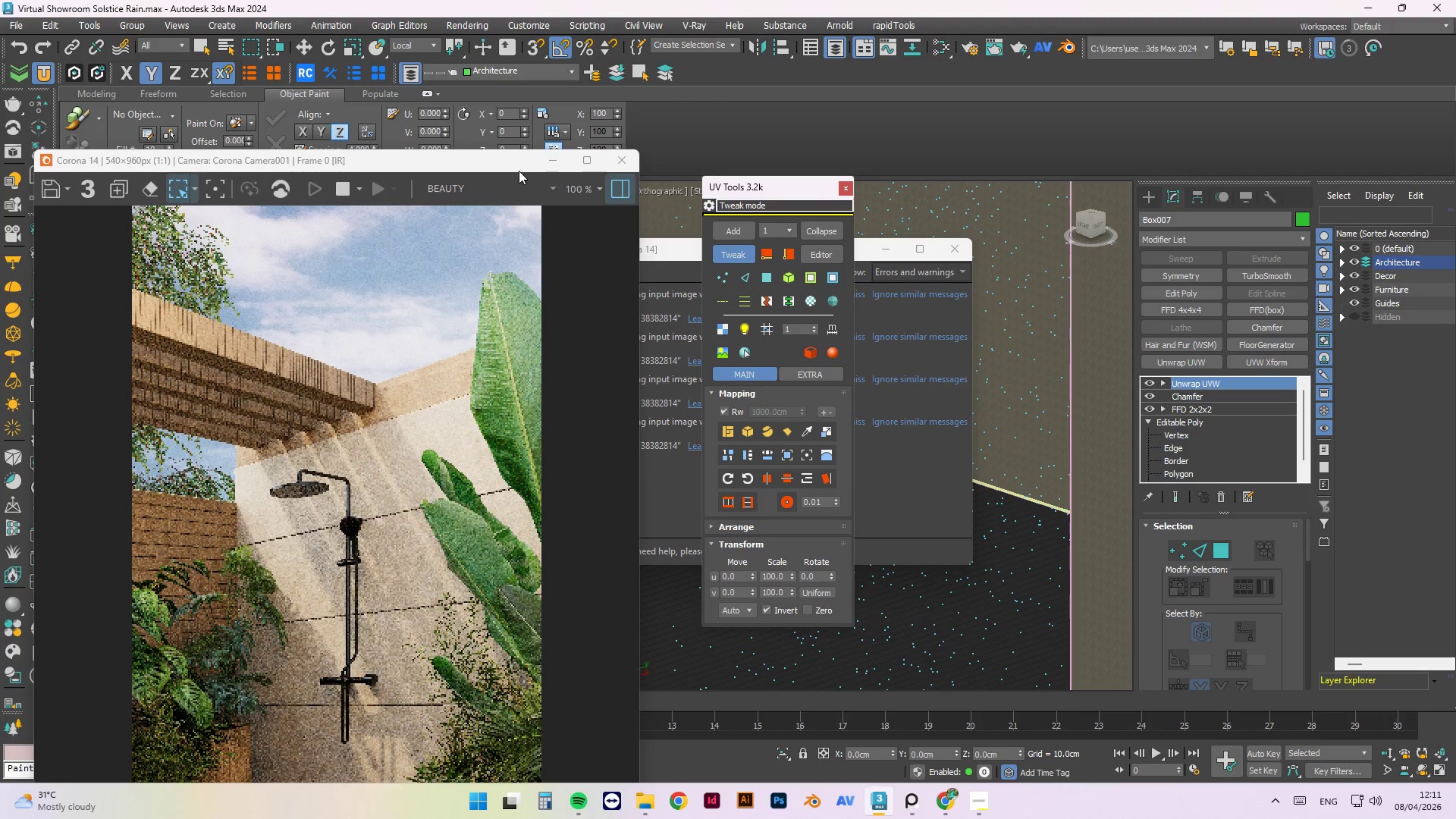 
left_click_drag(start_coordinate=[517, 168], to_coordinate=[525, 476])
 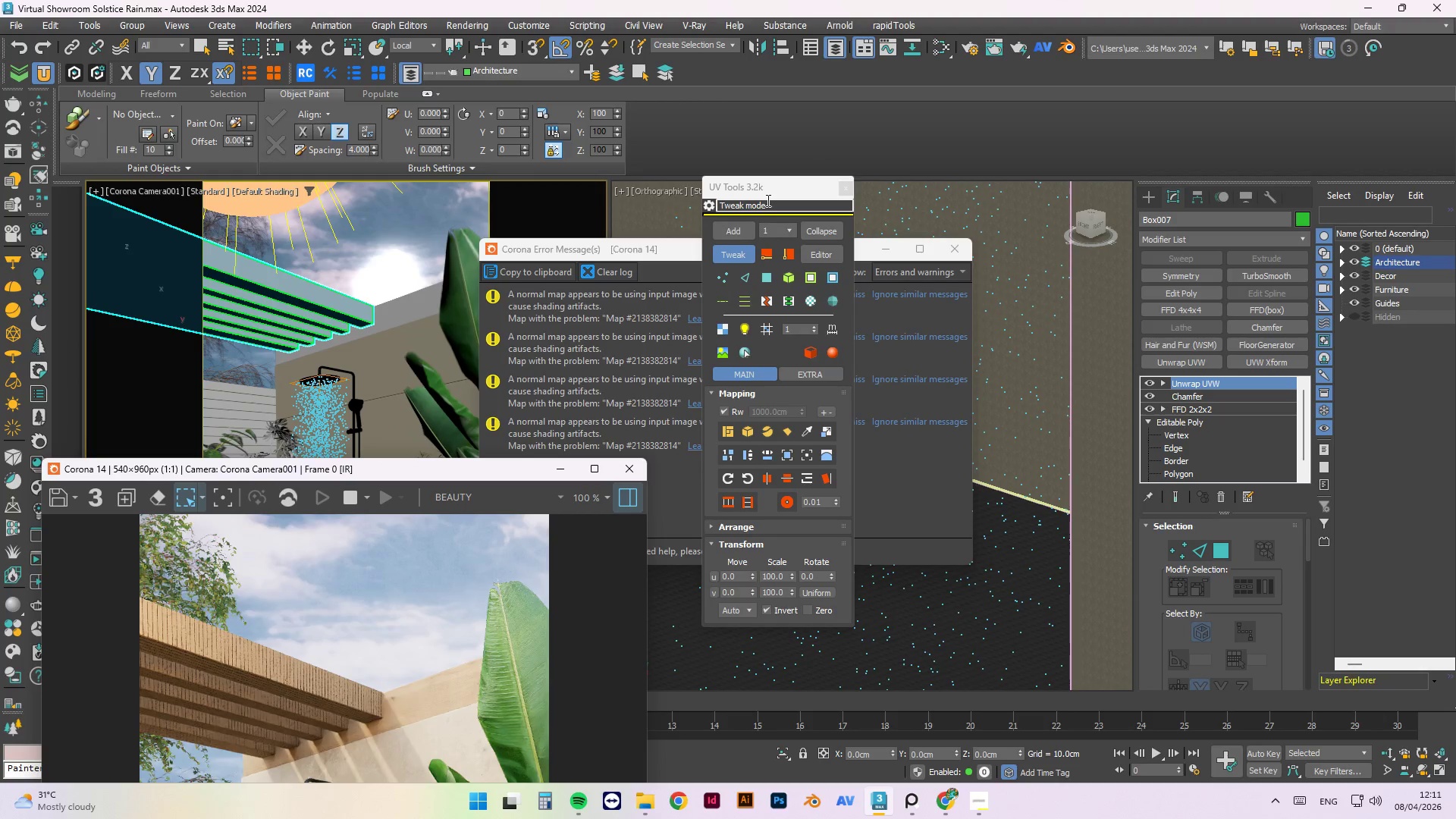 
left_click_drag(start_coordinate=[819, 577], to_coordinate=[761, 576])
 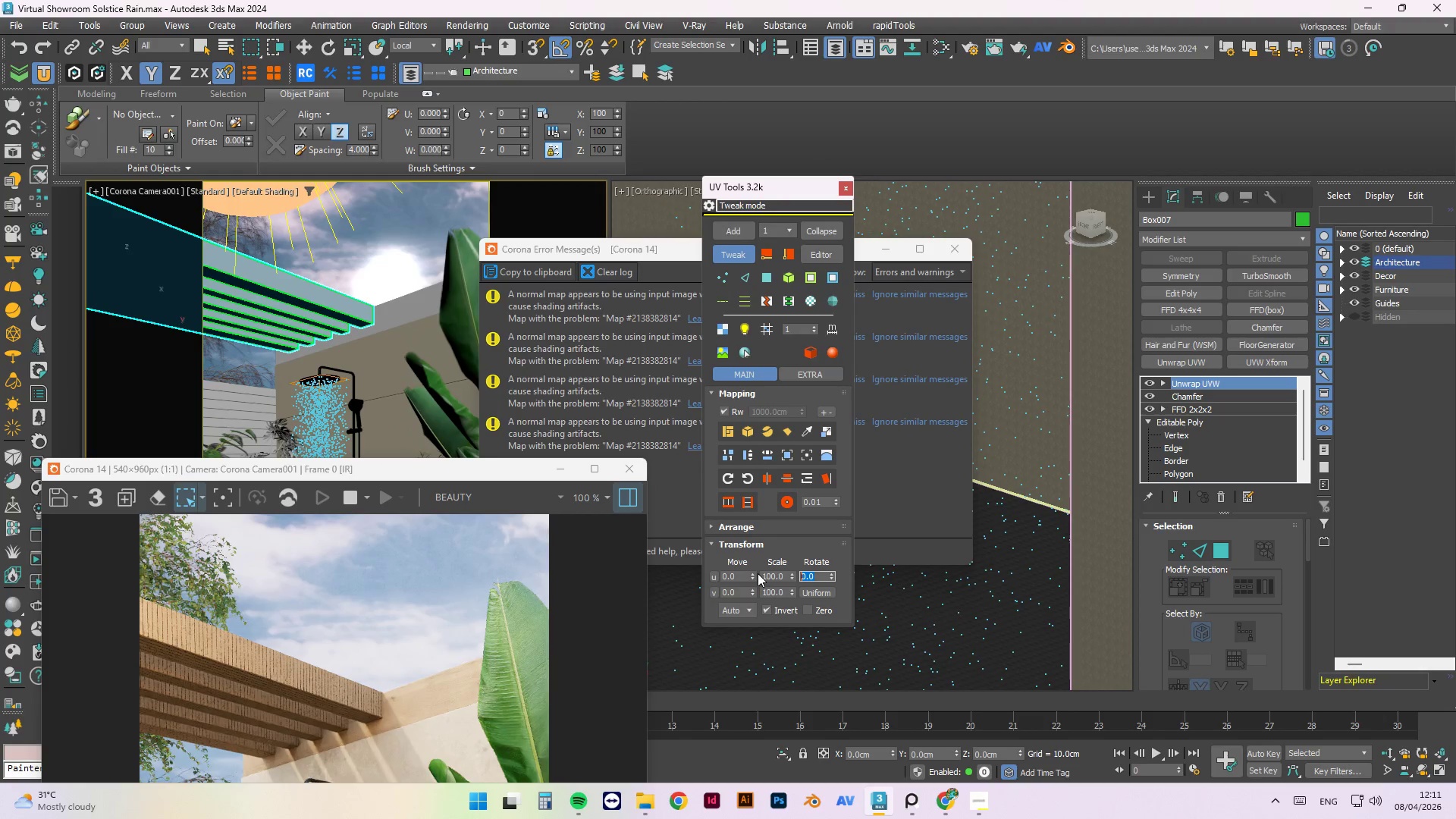 
key(Numpad9)
 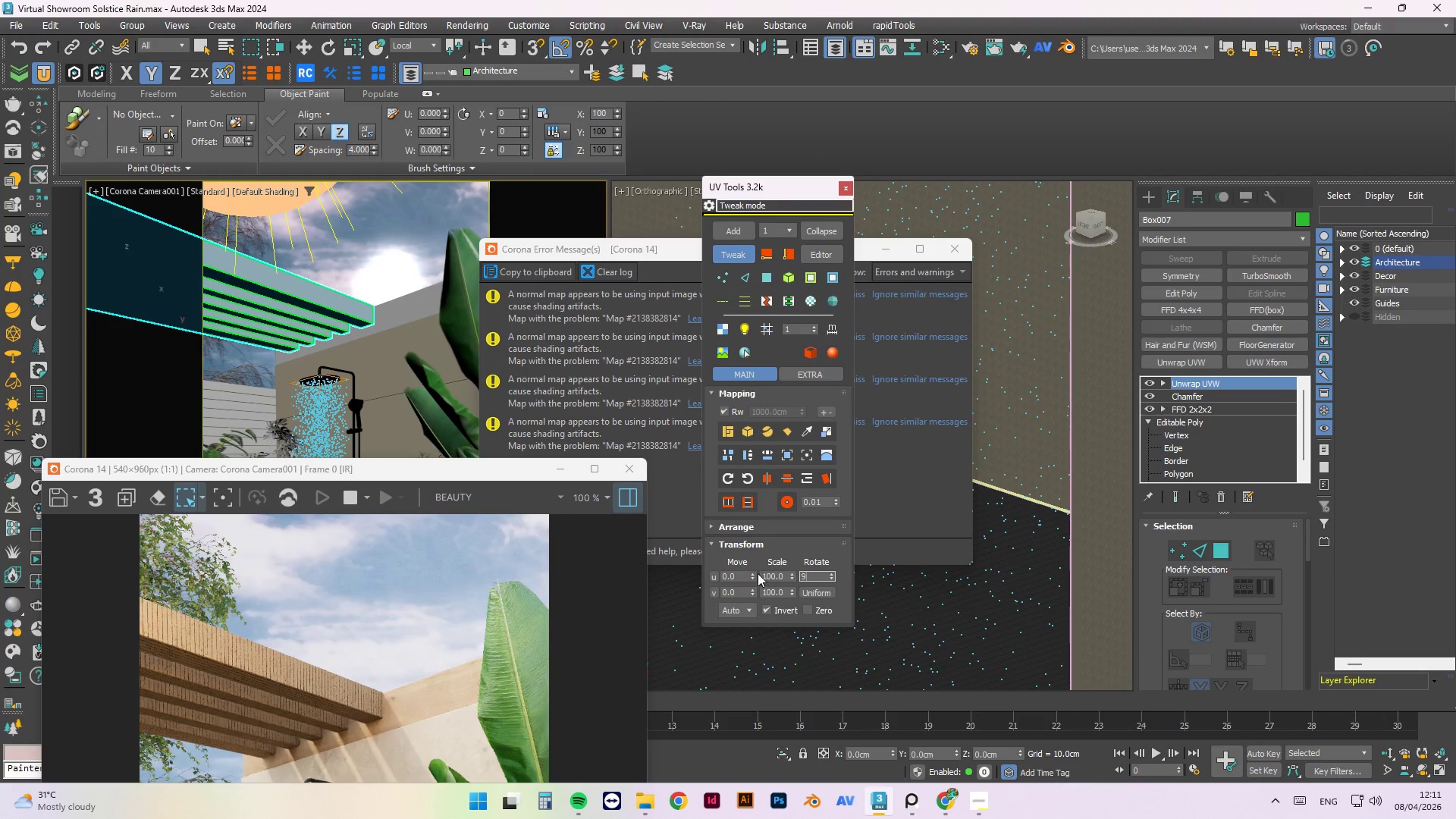 
key(Numpad0)
 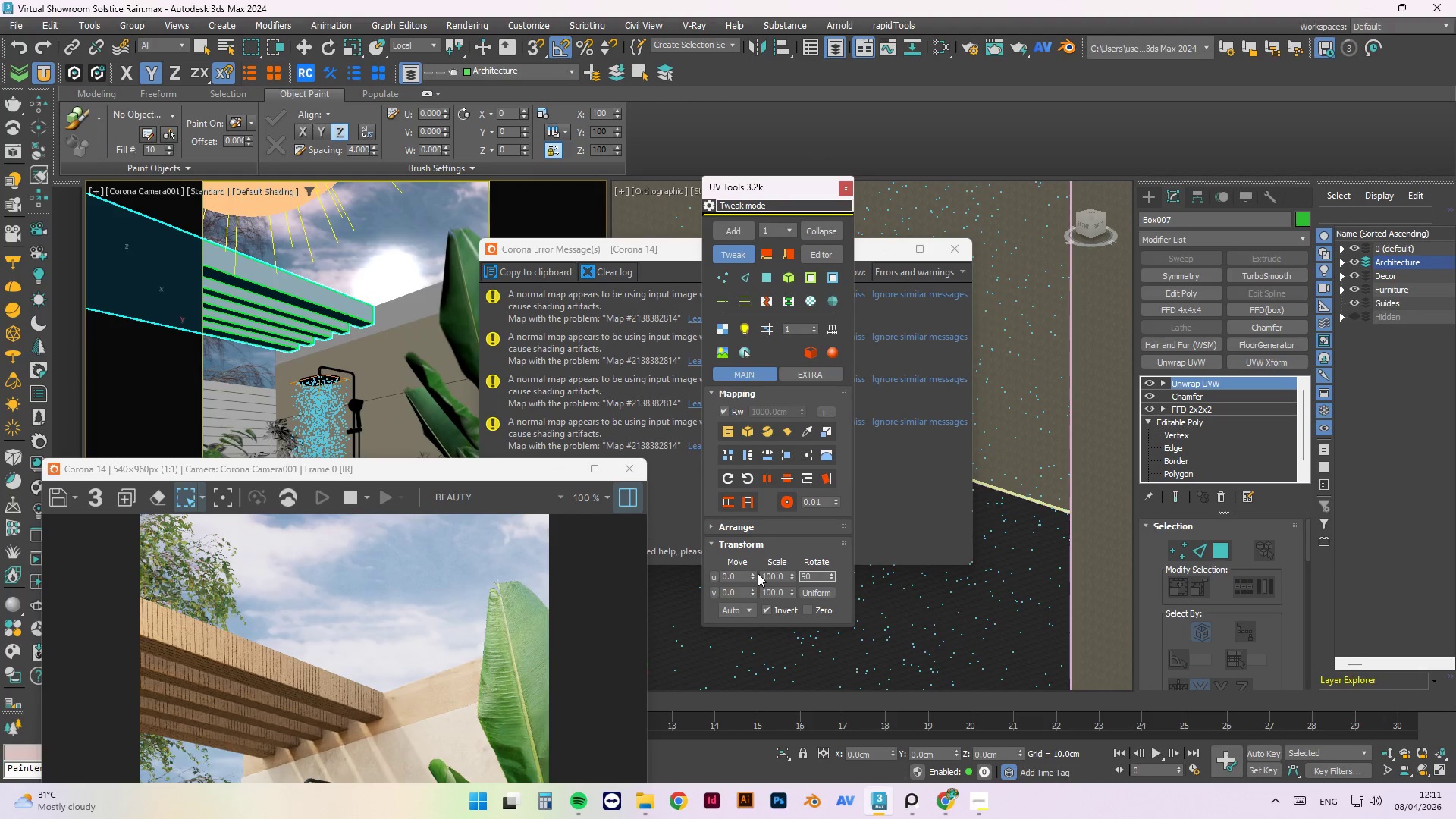 
key(NumpadEnter)
 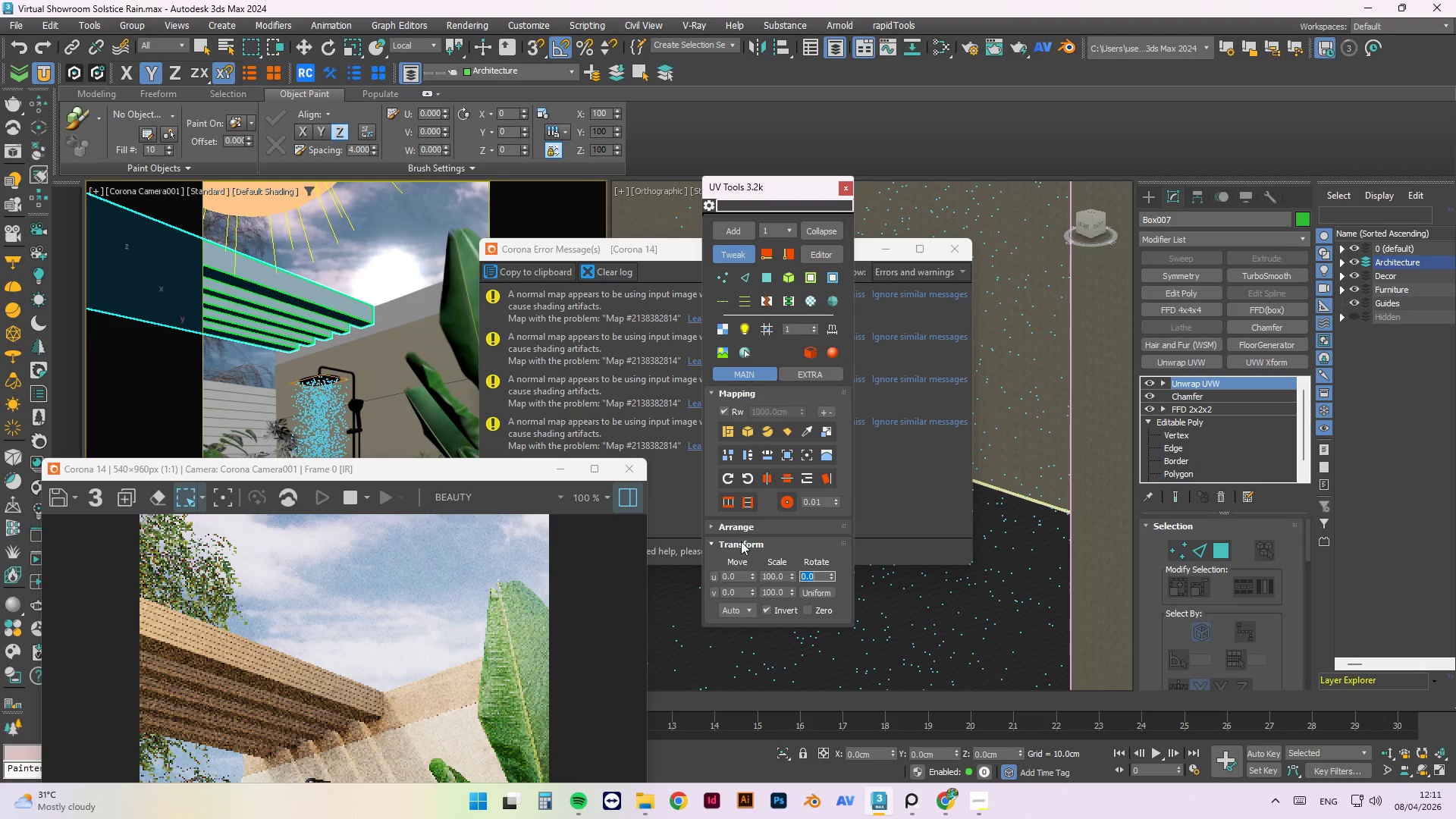 
left_click([811, 593])
 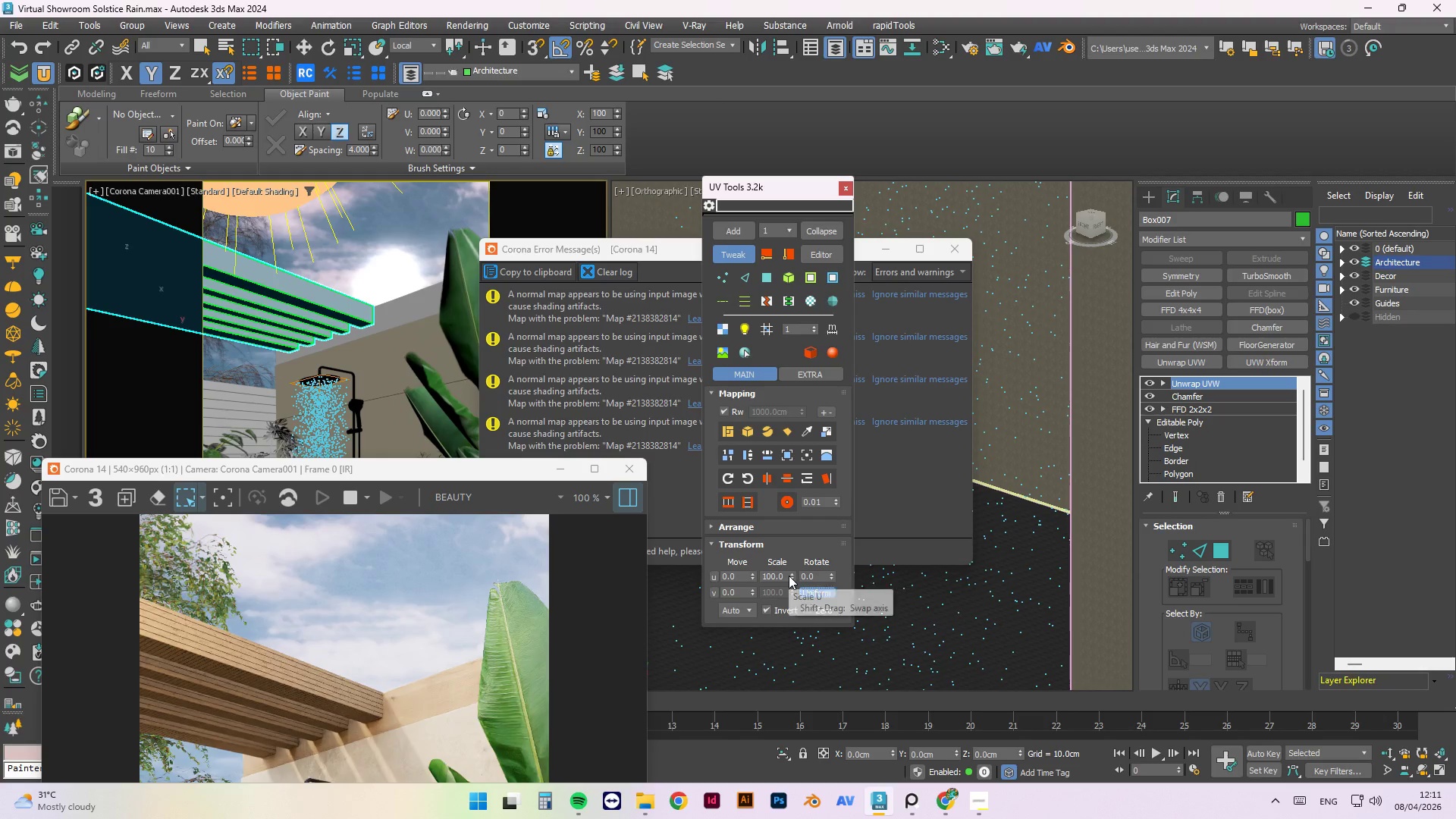 
left_click_drag(start_coordinate=[789, 574], to_coordinate=[1151, 677])
 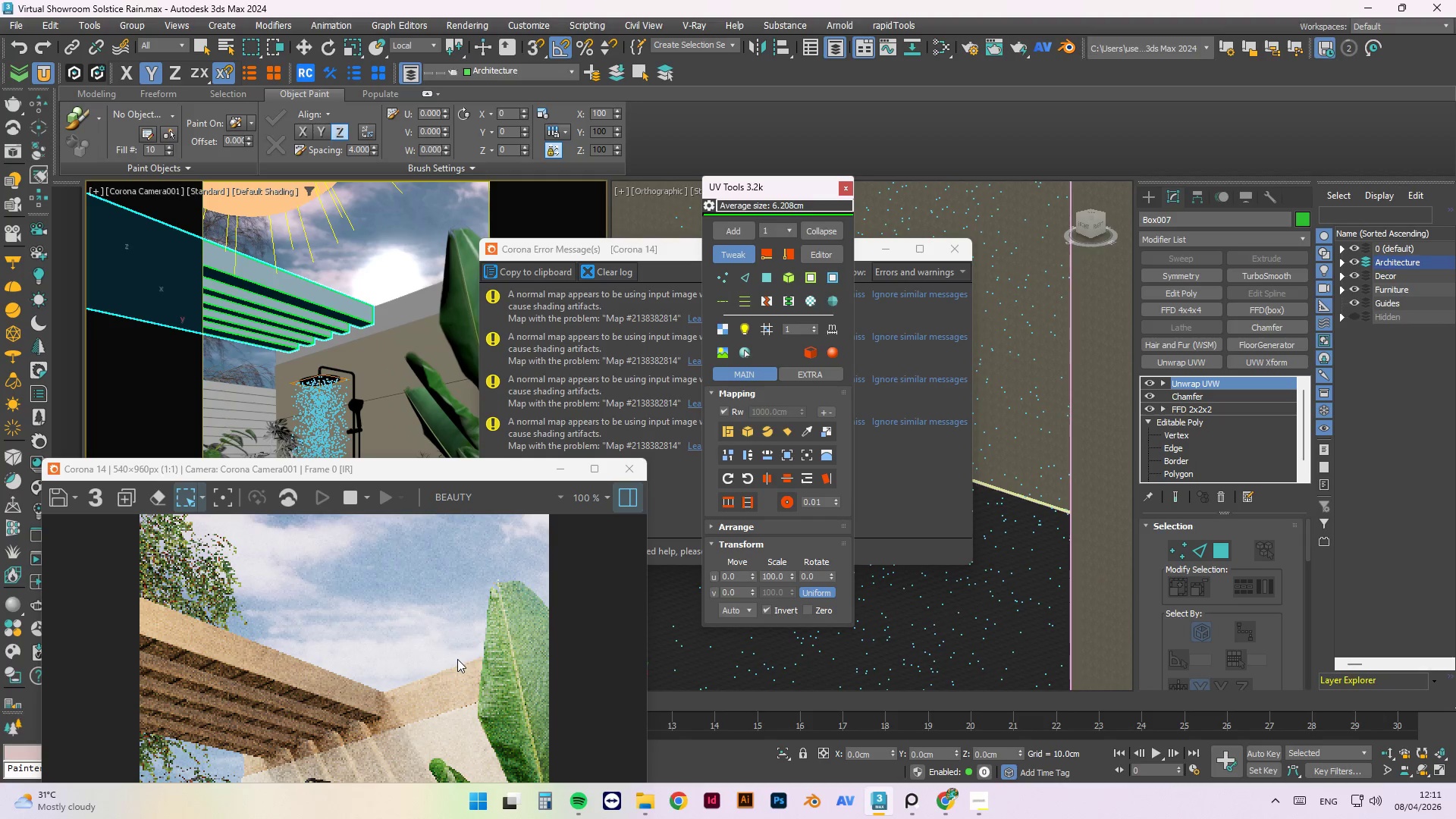 
scroll: coordinate [246, 714], scroll_direction: up, amount: 1.0
 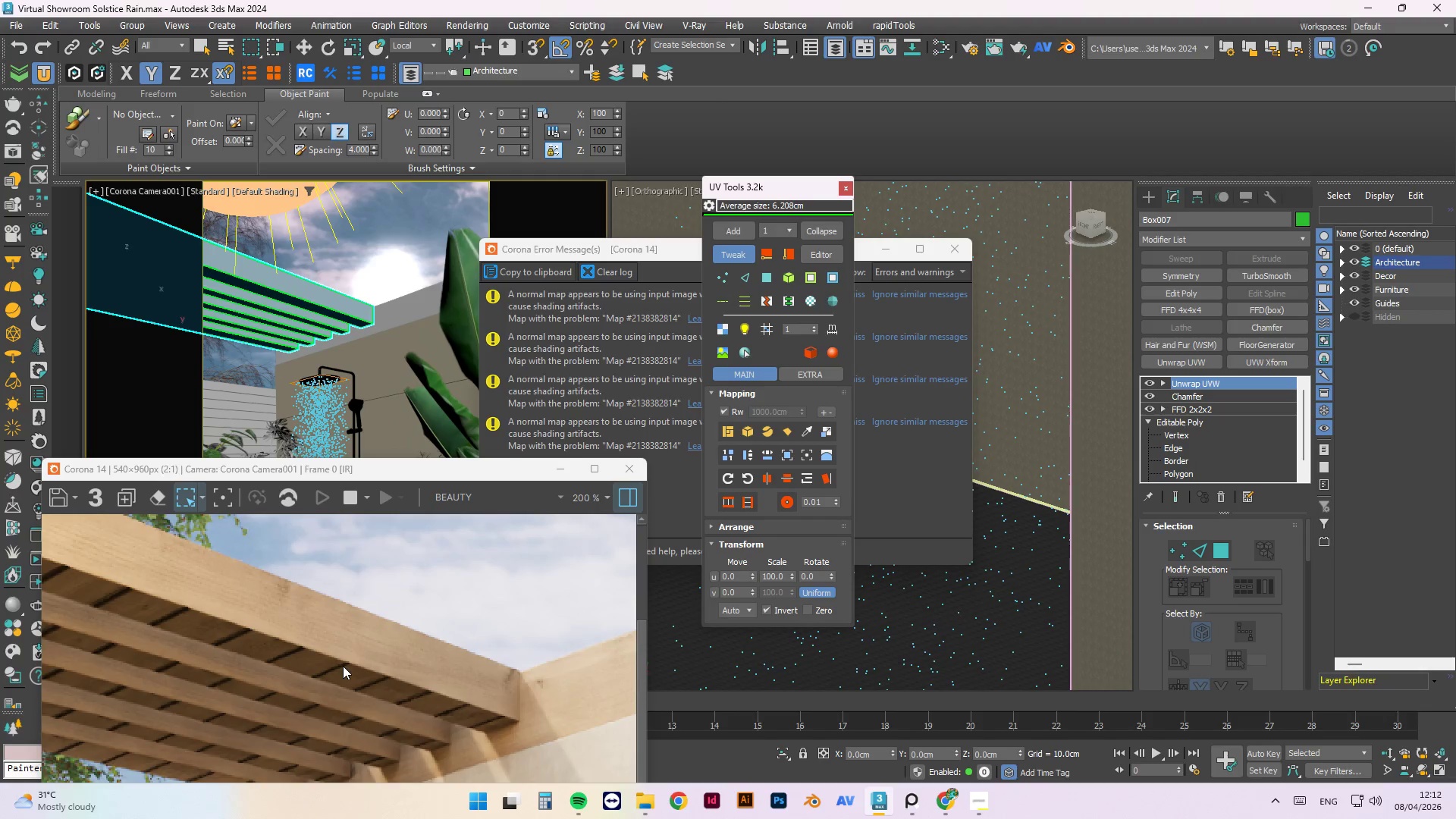 
wait(8.84)
 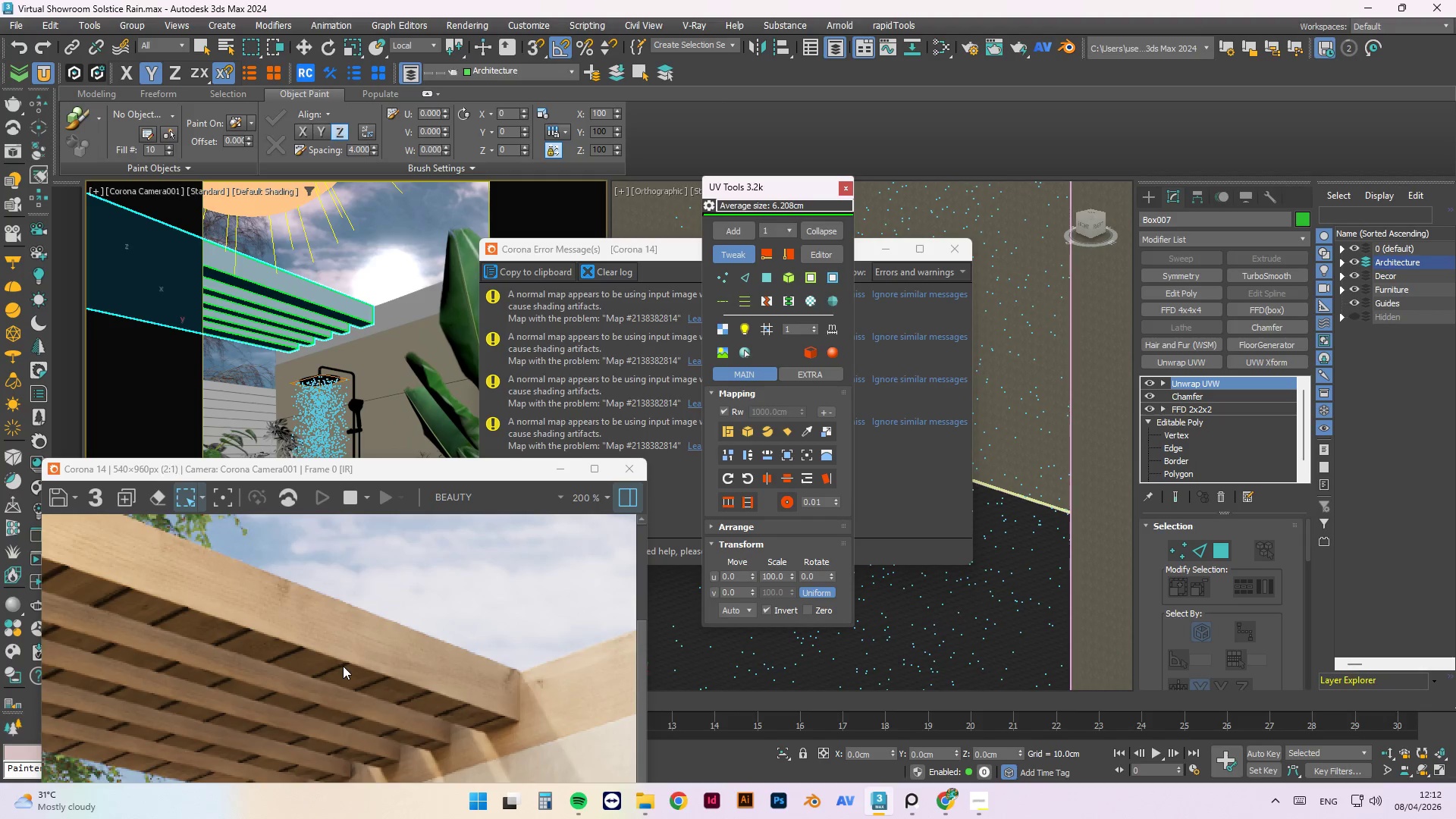 
left_click_drag(start_coordinate=[791, 582], to_coordinate=[789, 624])
 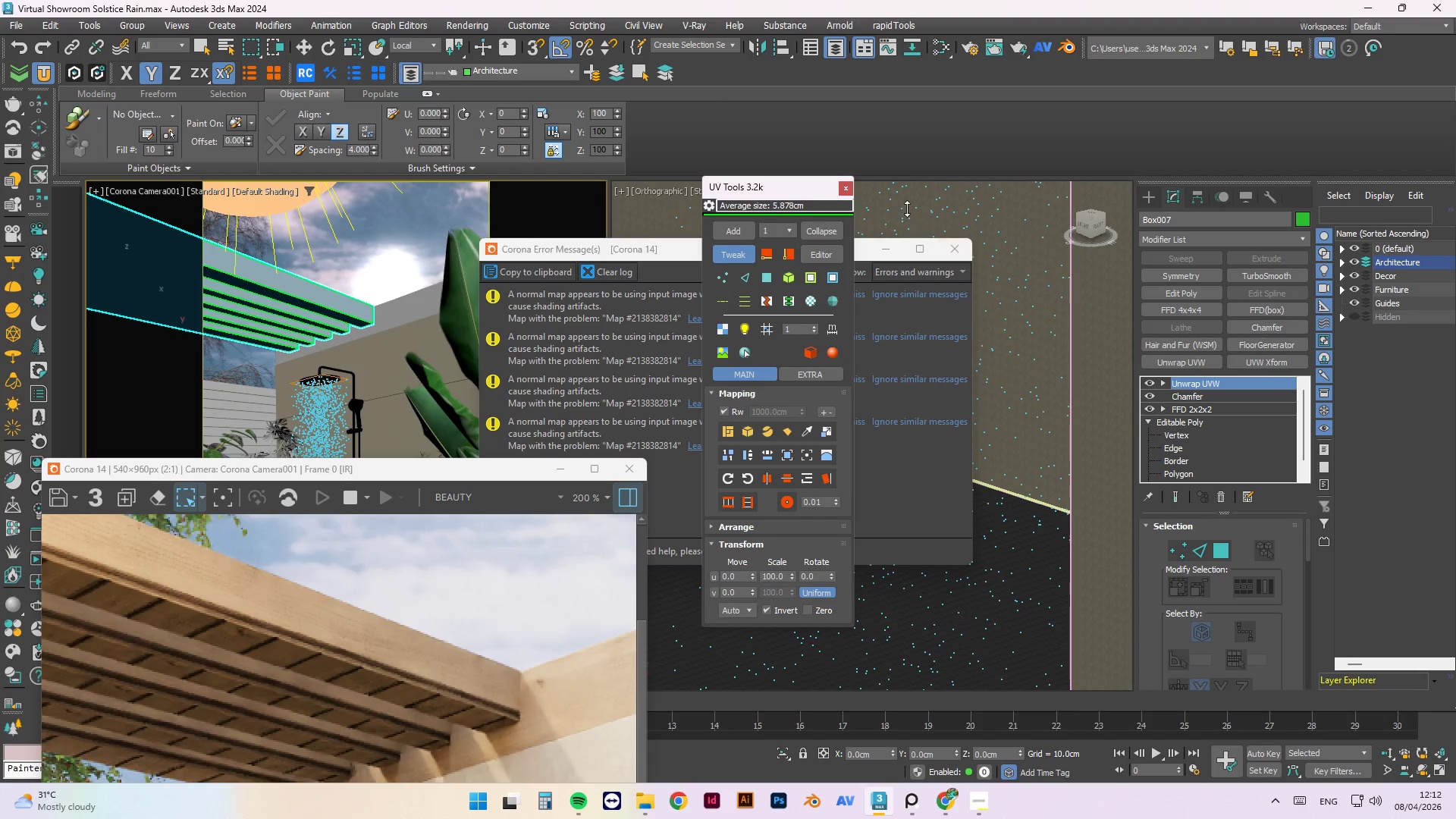 
left_click([636, 471])
 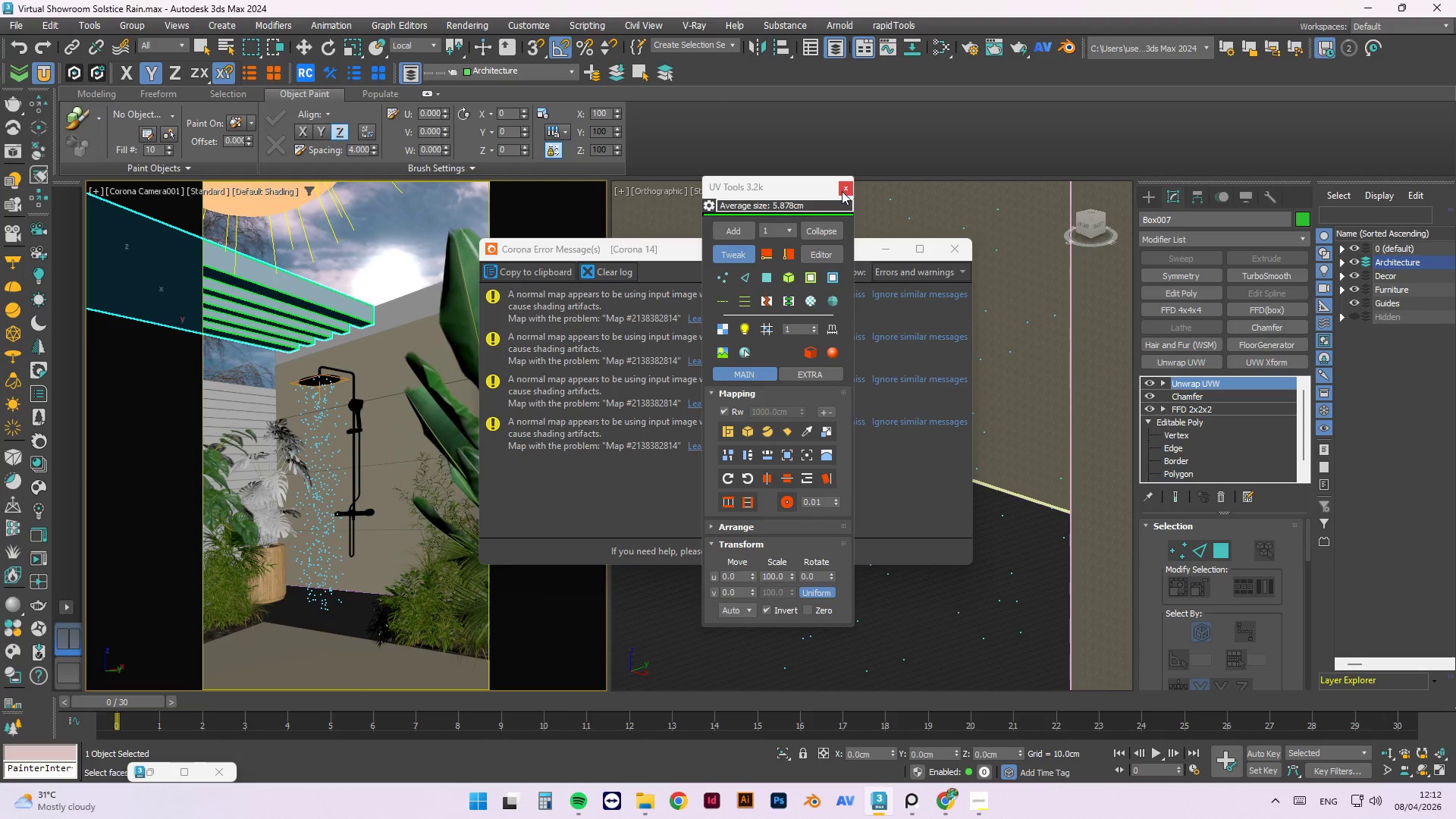 
key(M)
 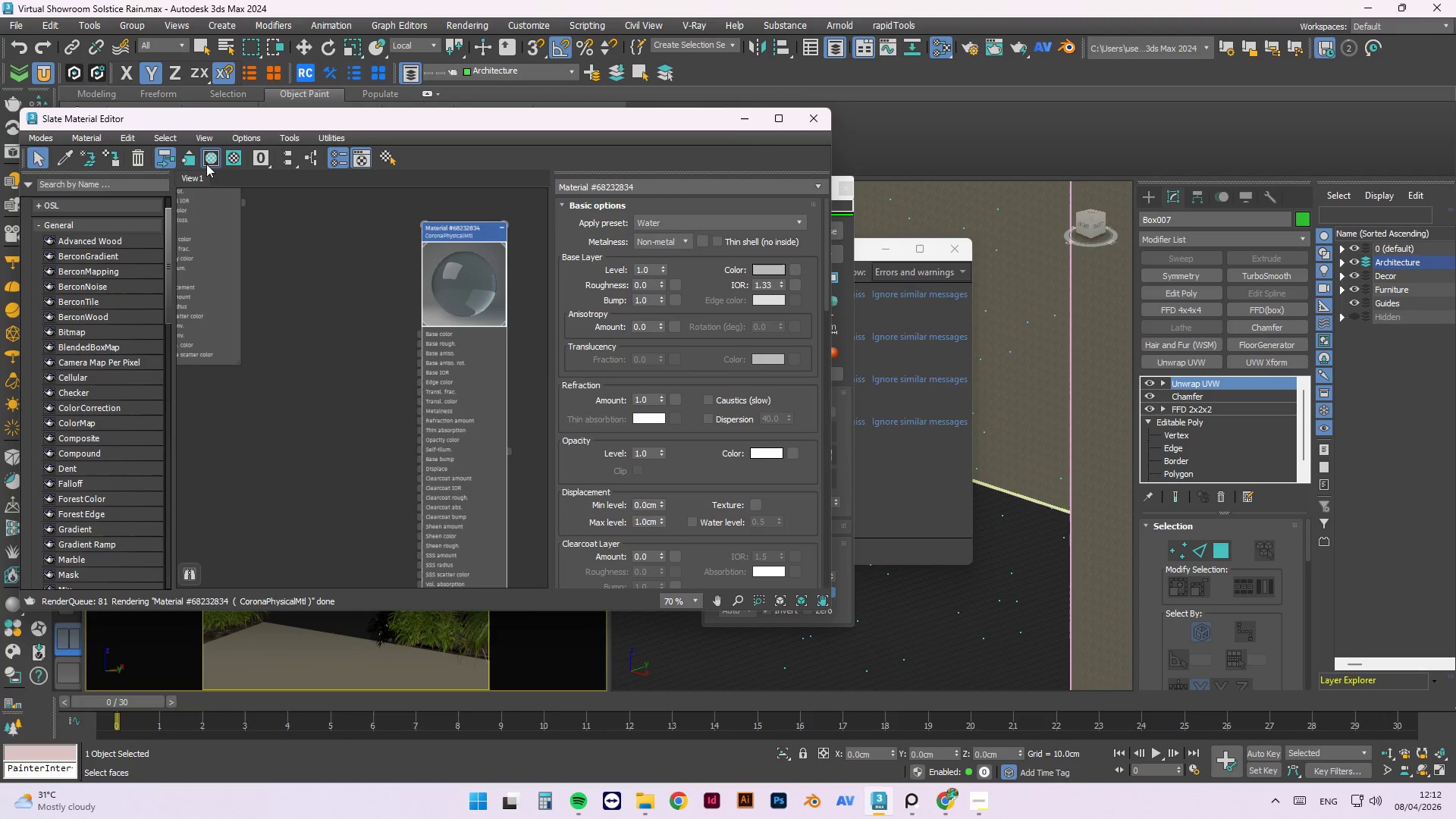 
scroll: coordinate [460, 401], scroll_direction: down, amount: 6.0
 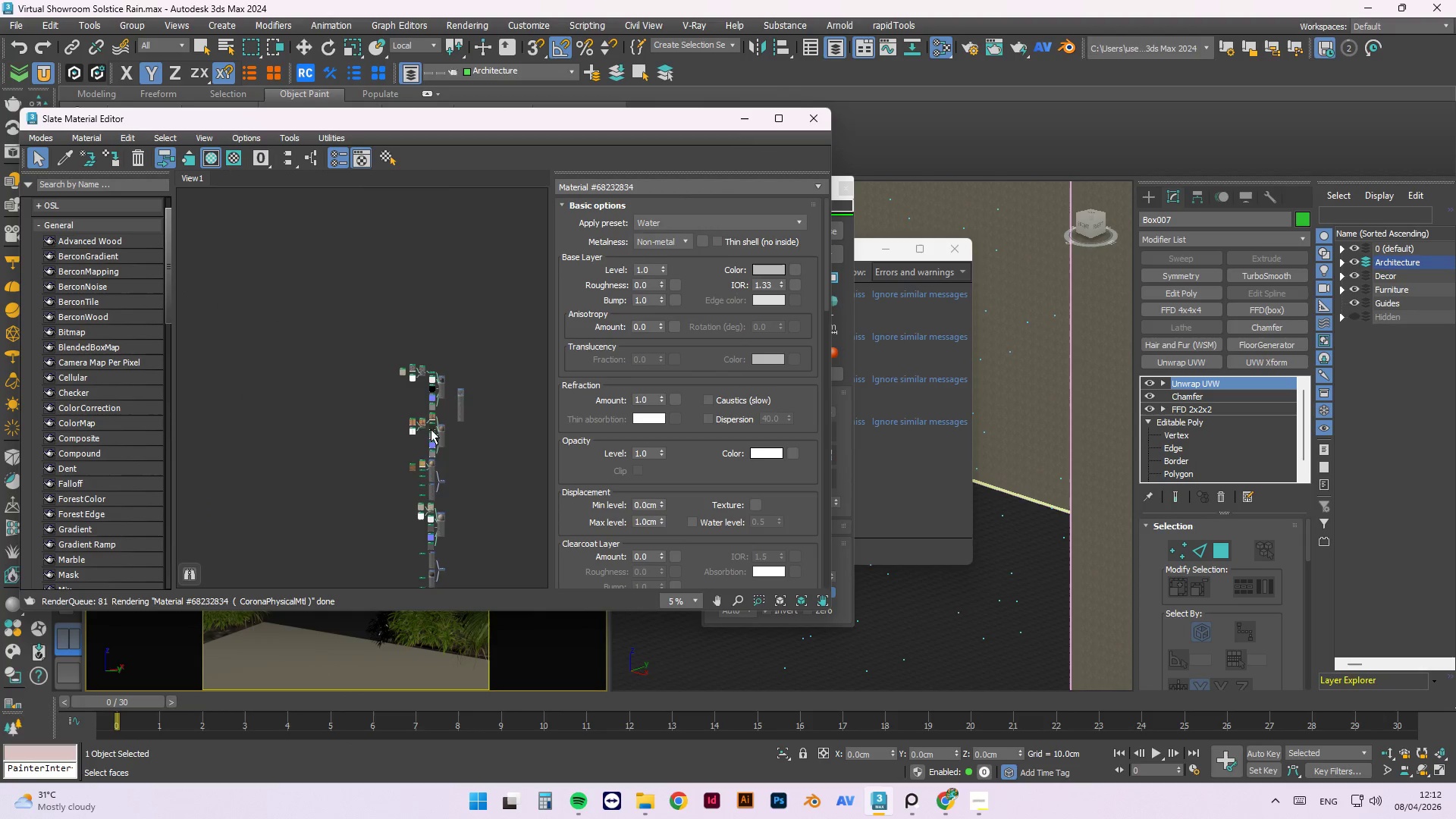 
left_click([412, 334])
 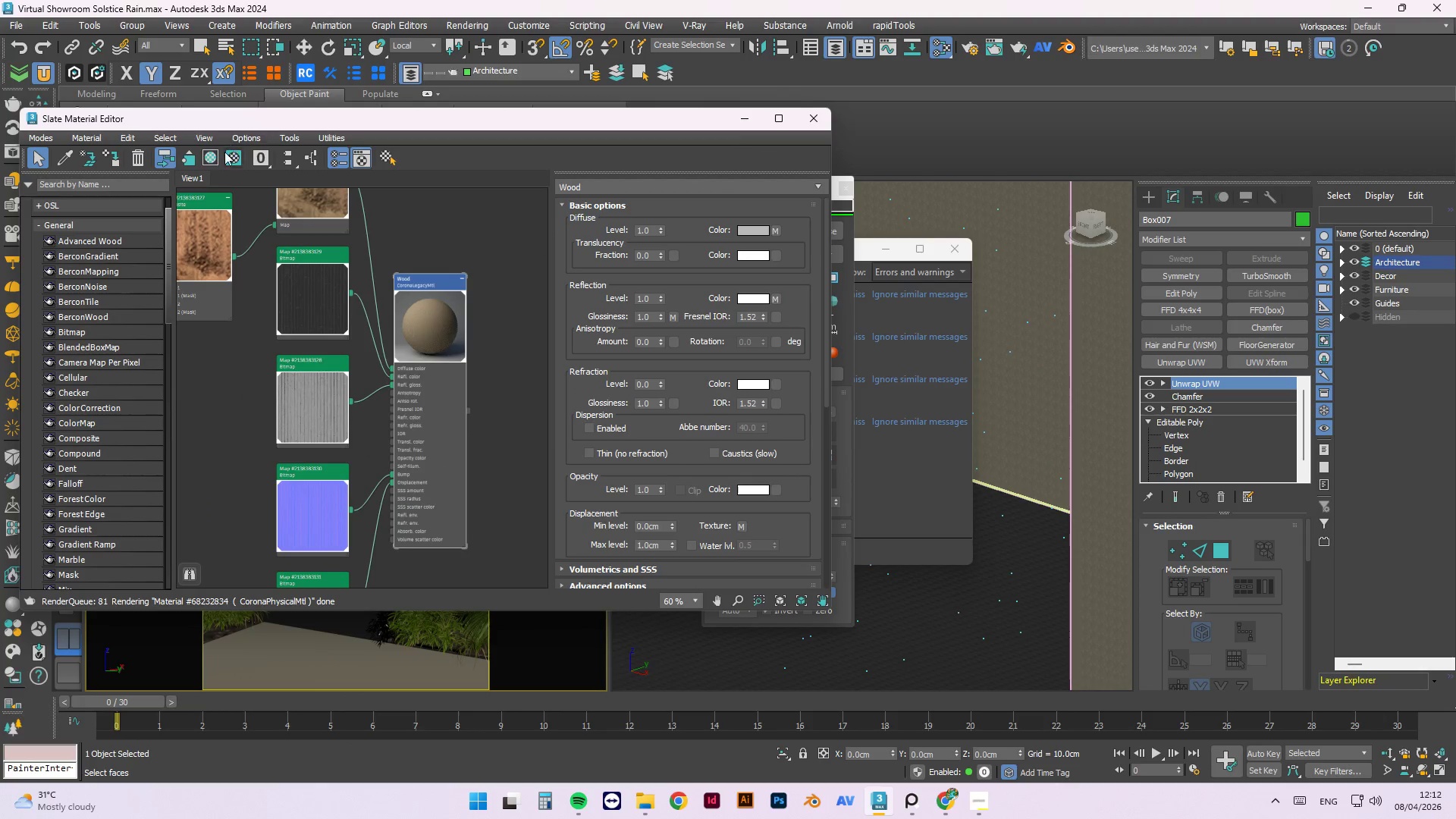 
scroll: coordinate [410, 338], scroll_direction: up, amount: 5.0
 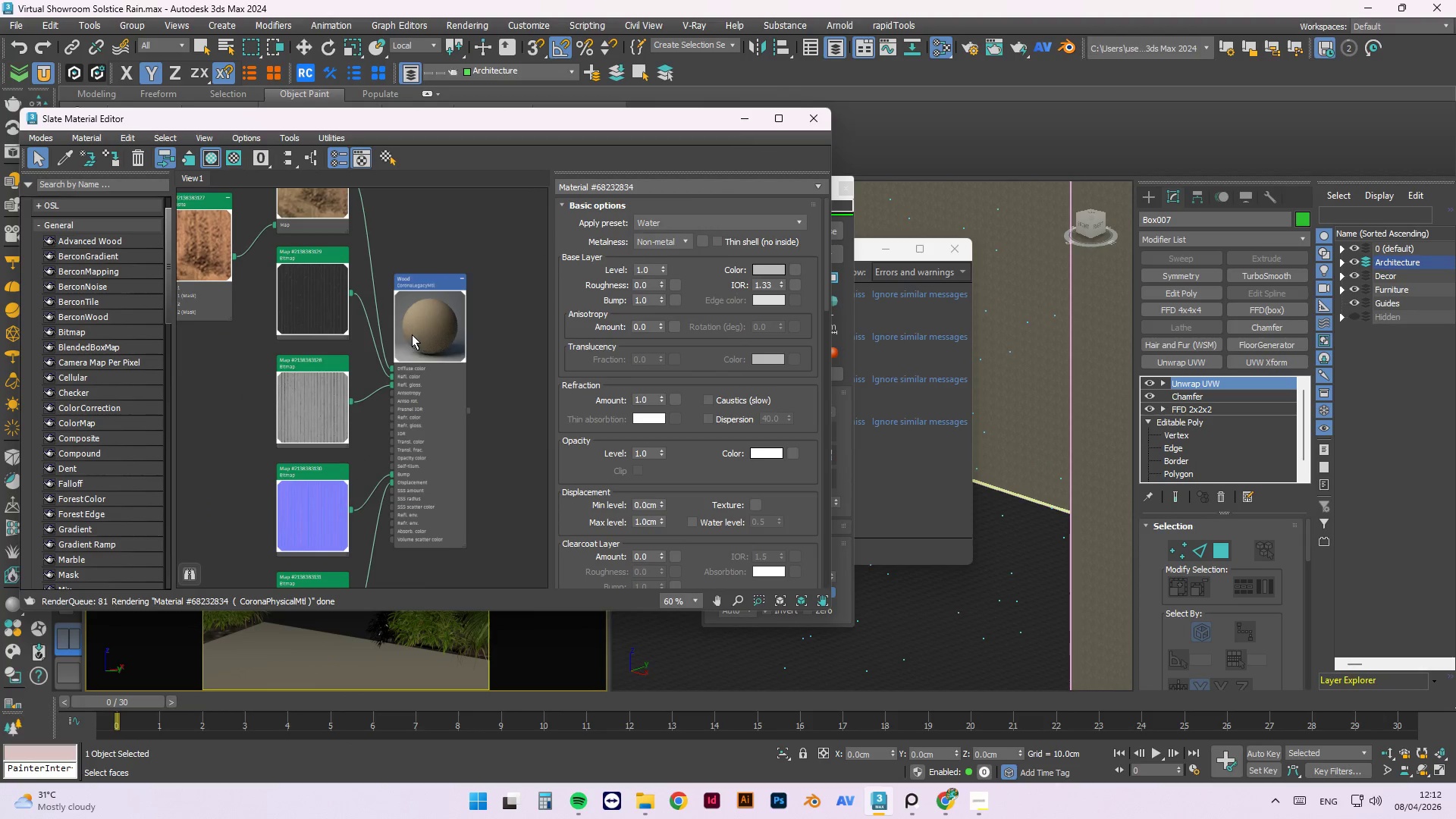 
left_click([212, 158])
 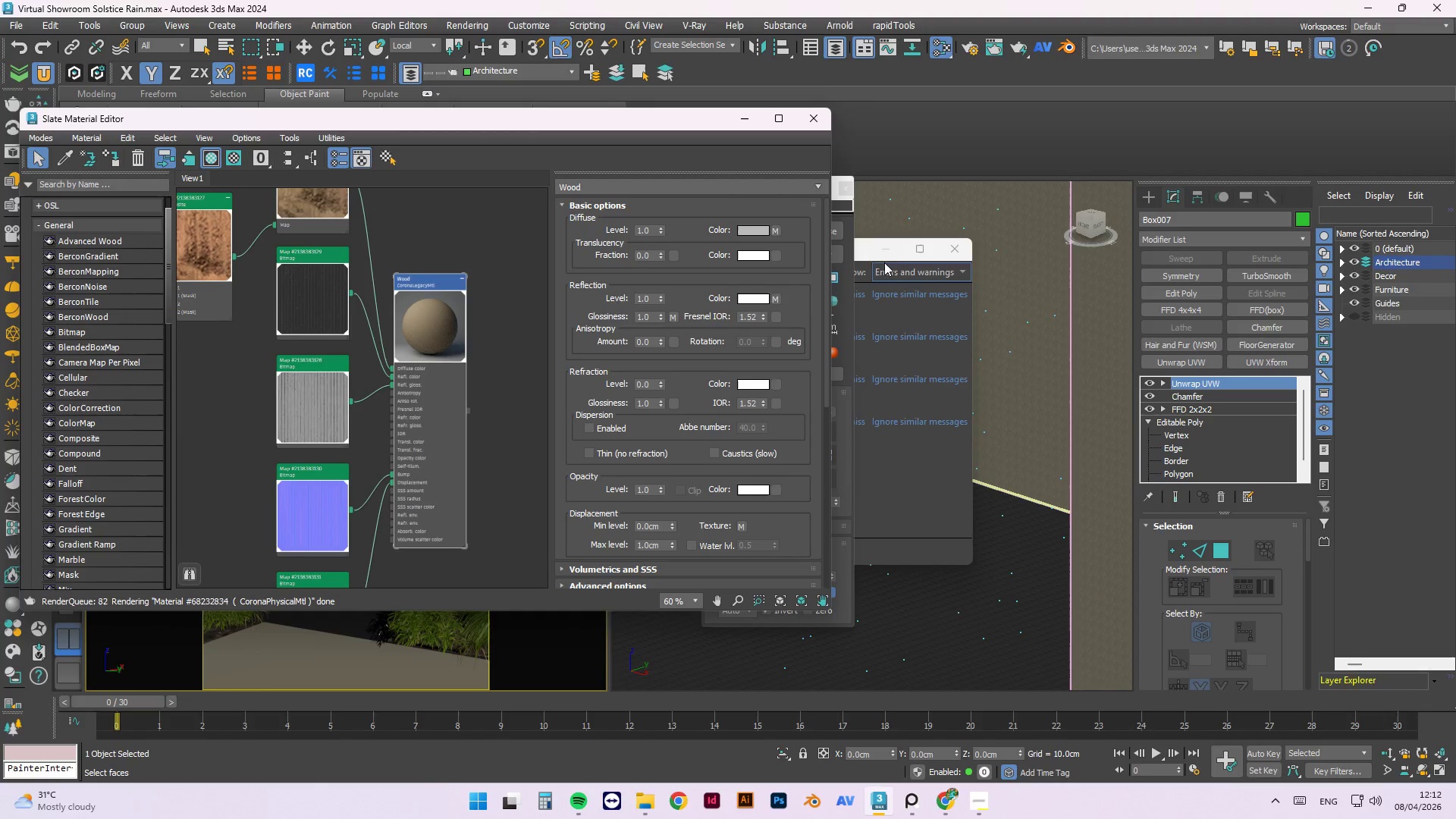 
left_click([953, 250])
 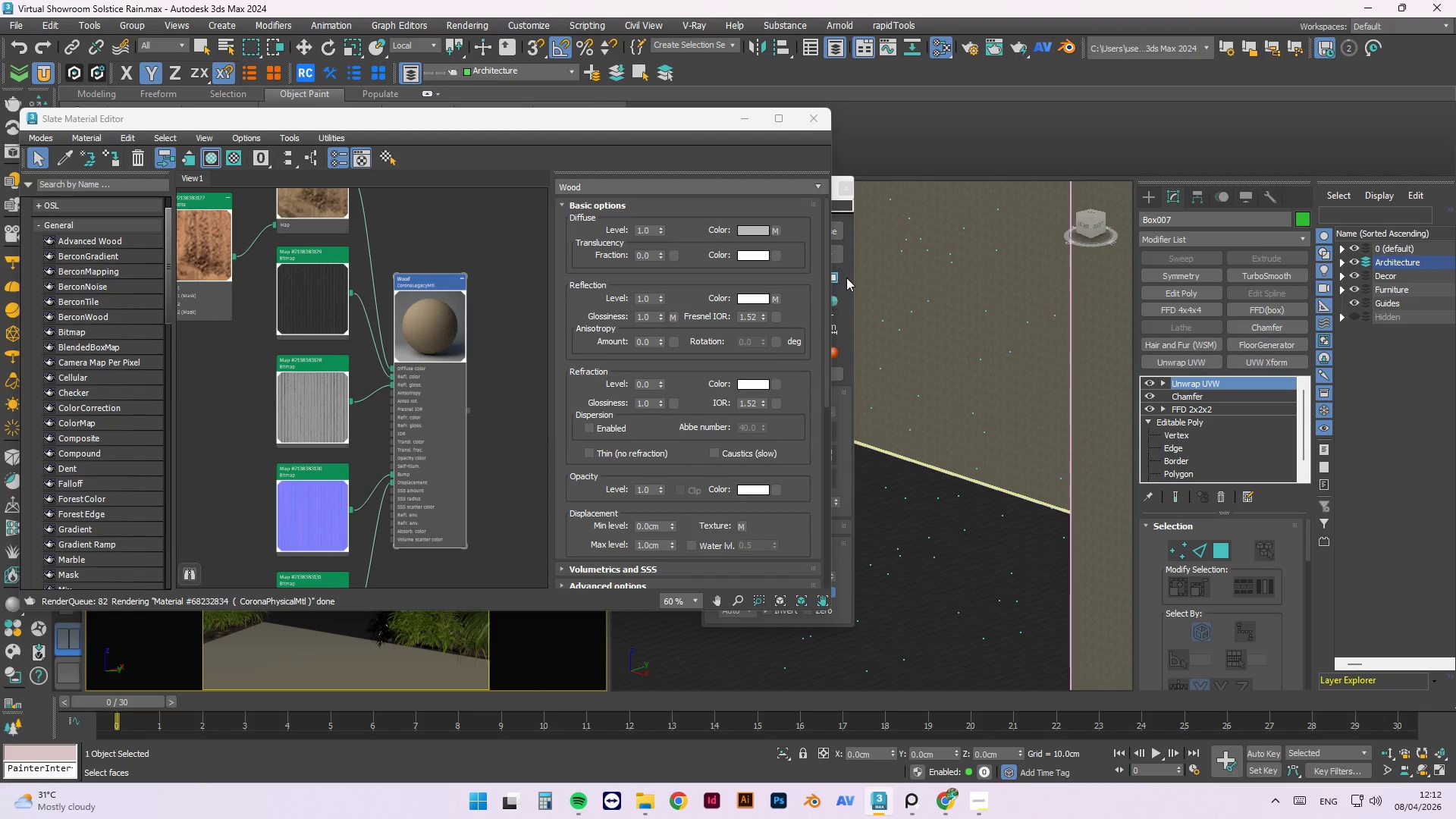 
left_click([848, 281])
 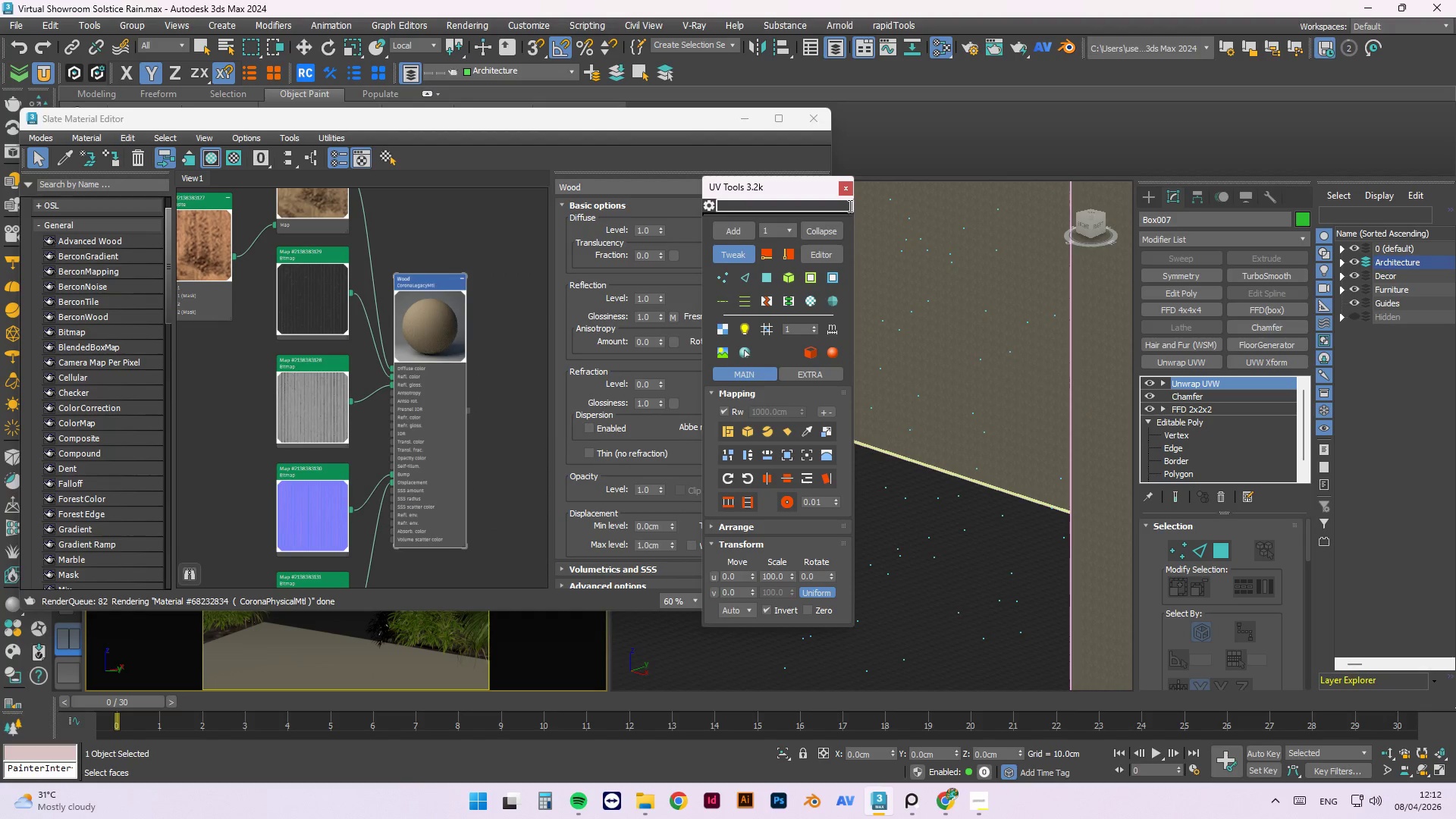 
left_click([850, 192])
 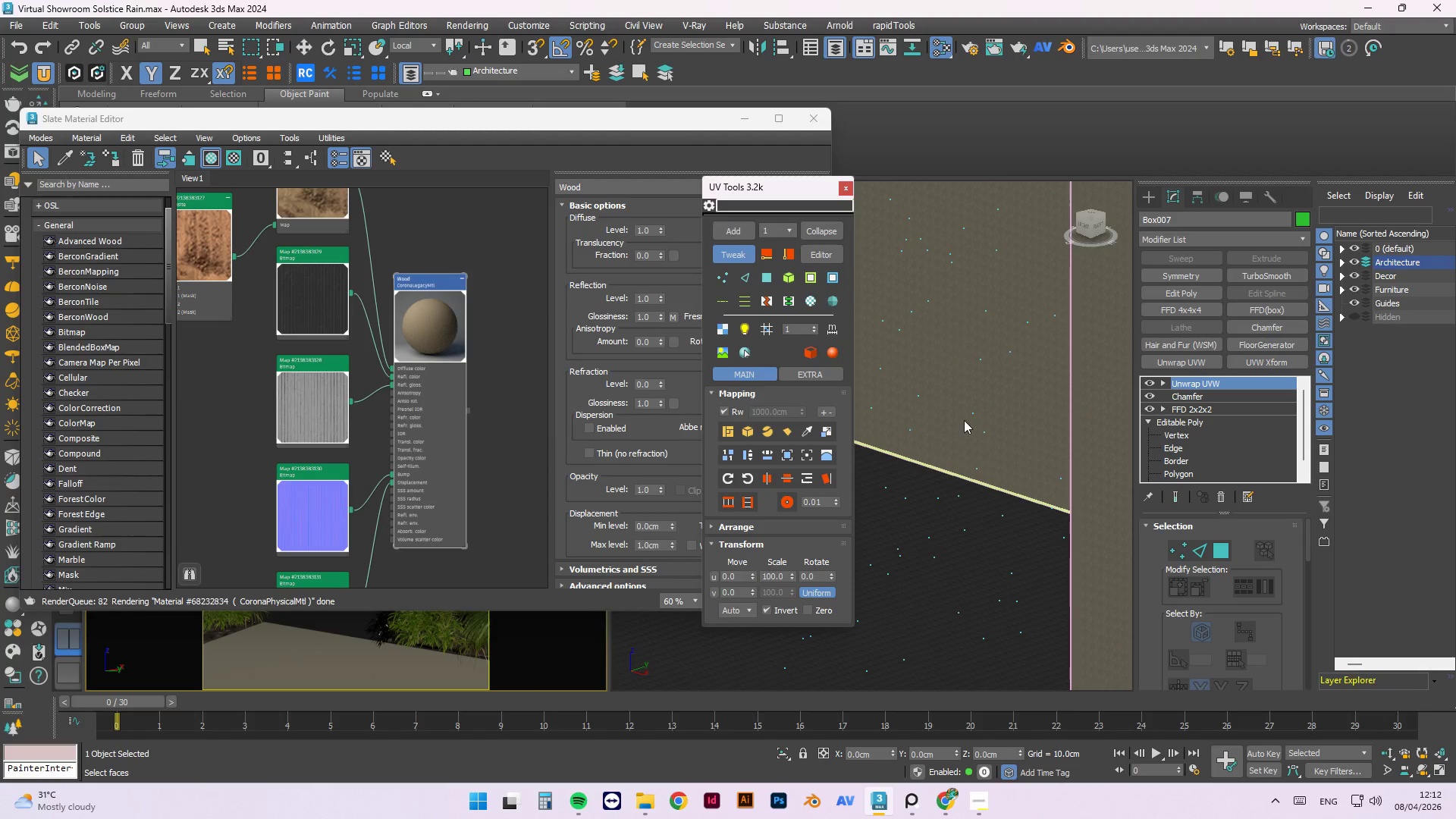 
scroll: coordinate [994, 488], scroll_direction: down, amount: 11.0
 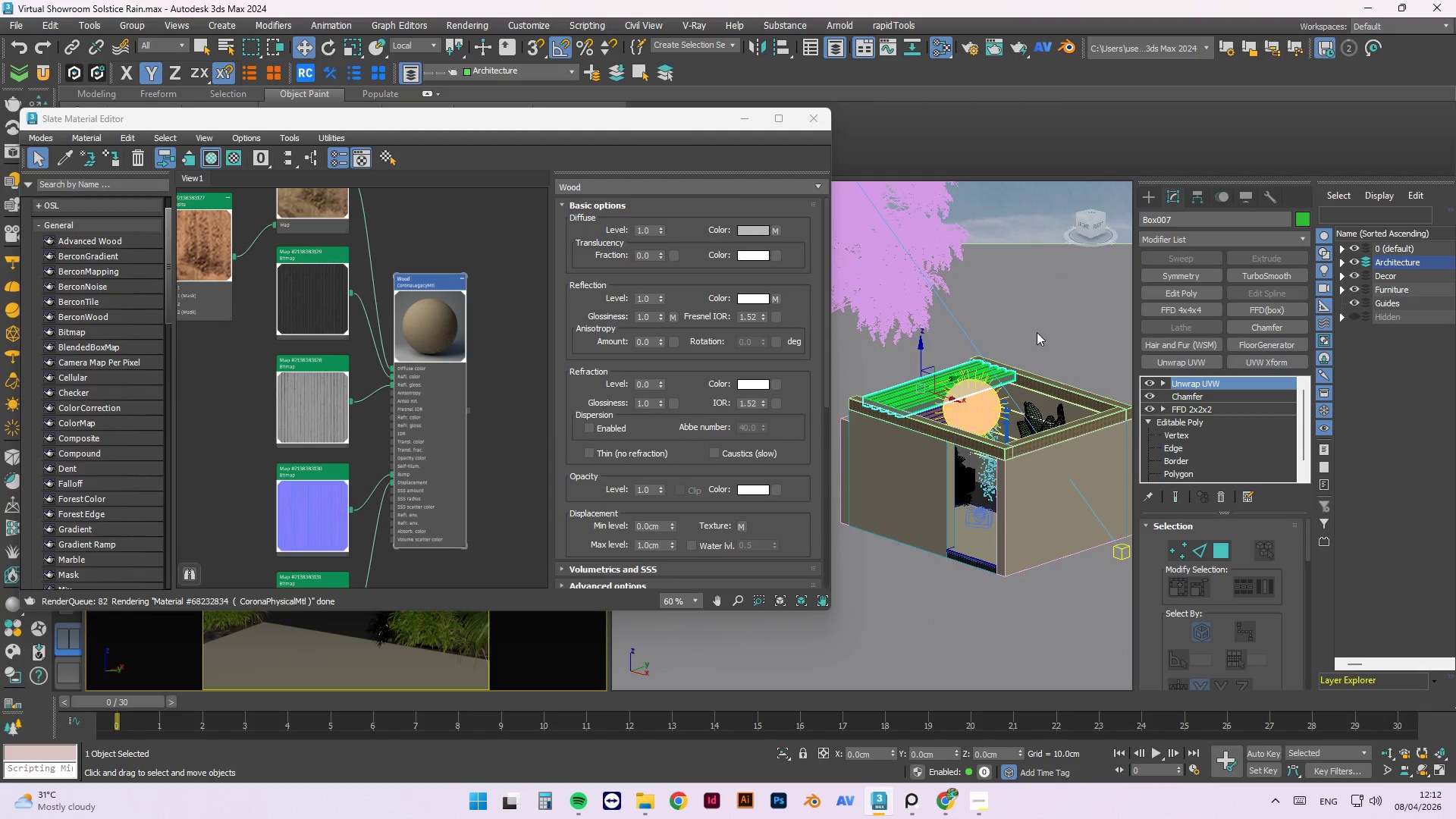 
scroll: coordinate [990, 391], scroll_direction: up, amount: 7.0
 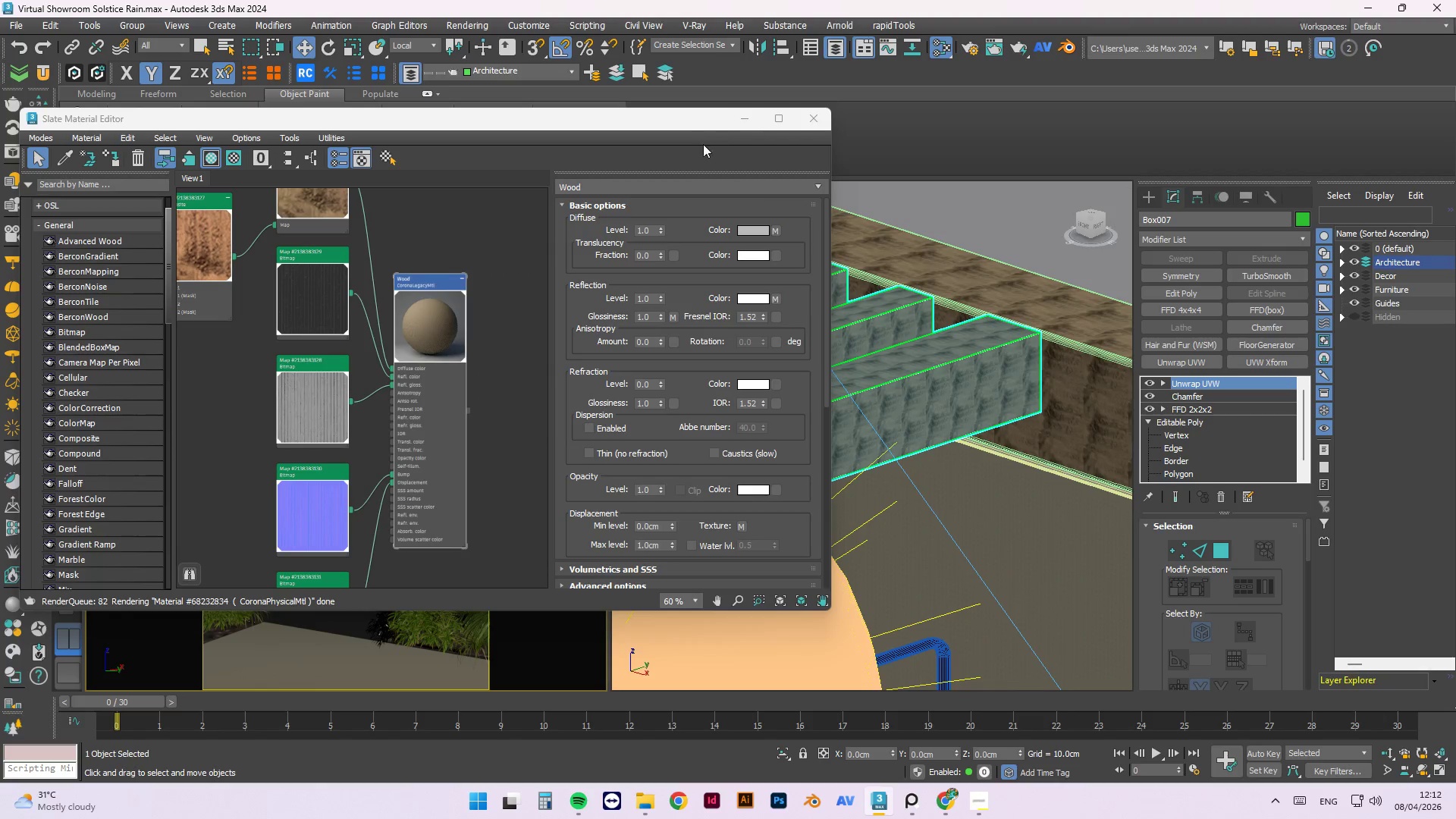 
wait(6.88)
 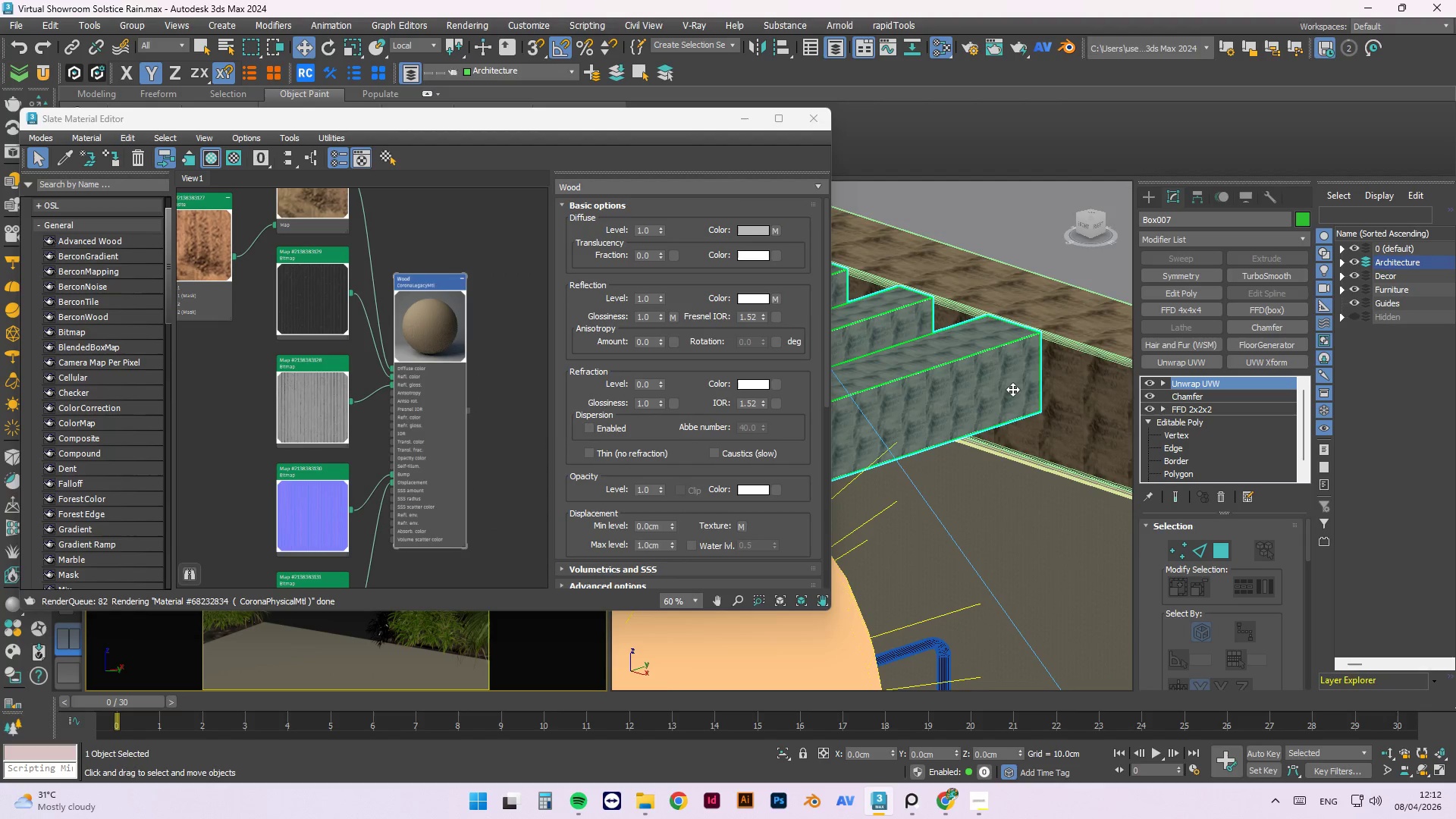 
left_click([750, 118])
 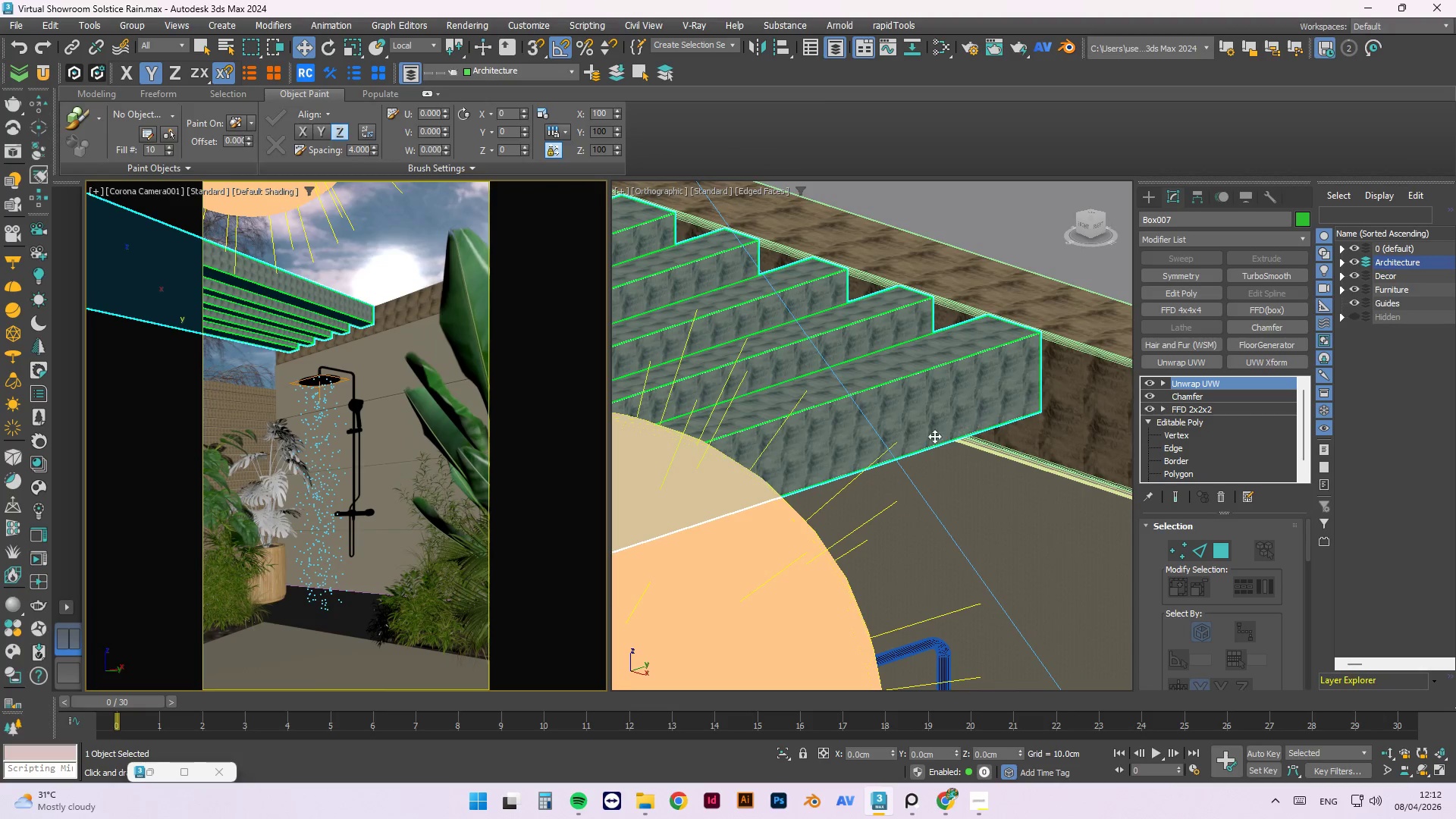 
scroll: coordinate [920, 435], scroll_direction: up, amount: 2.0
 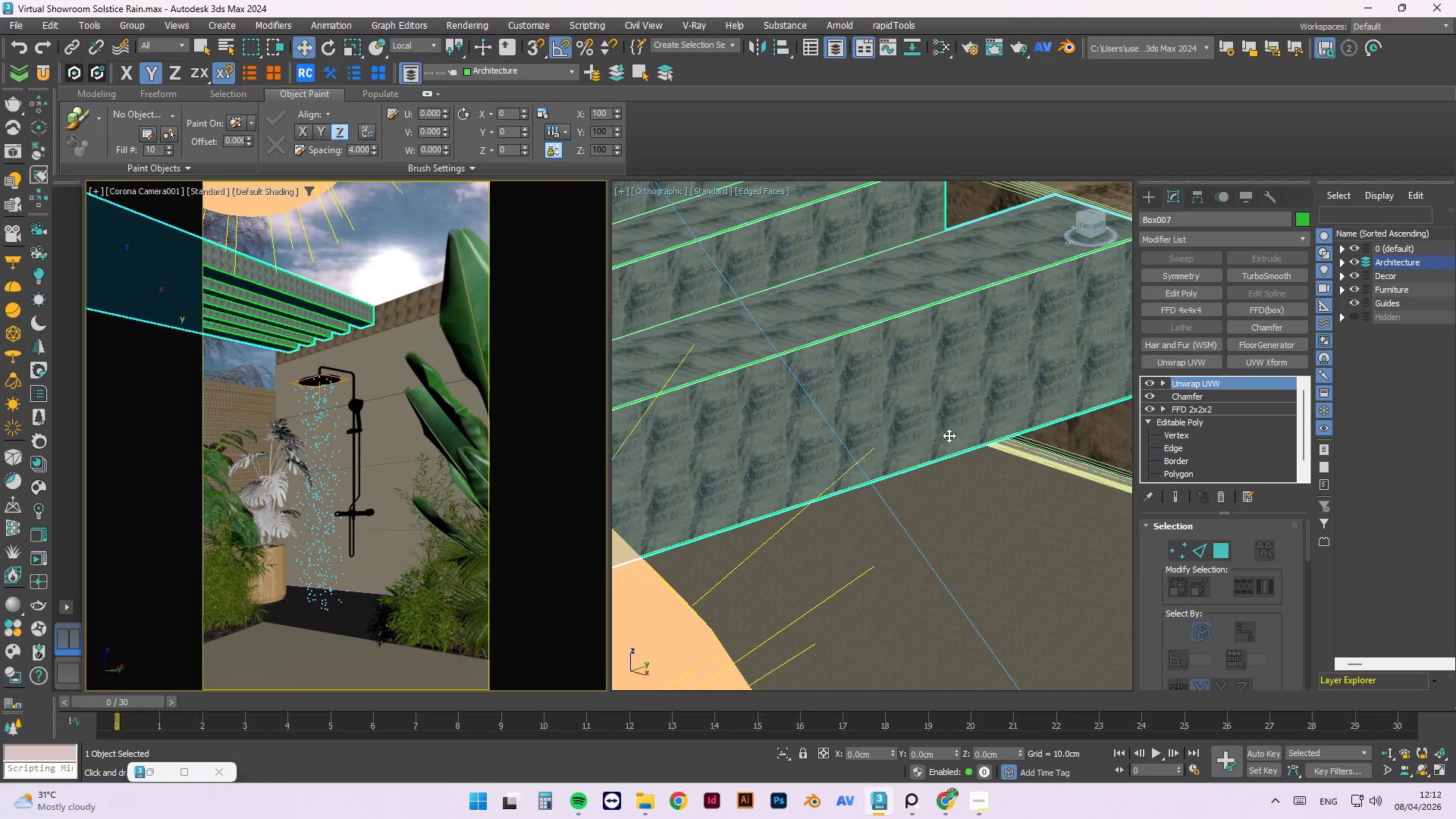 
scroll: coordinate [979, 435], scroll_direction: down, amount: 2.0
 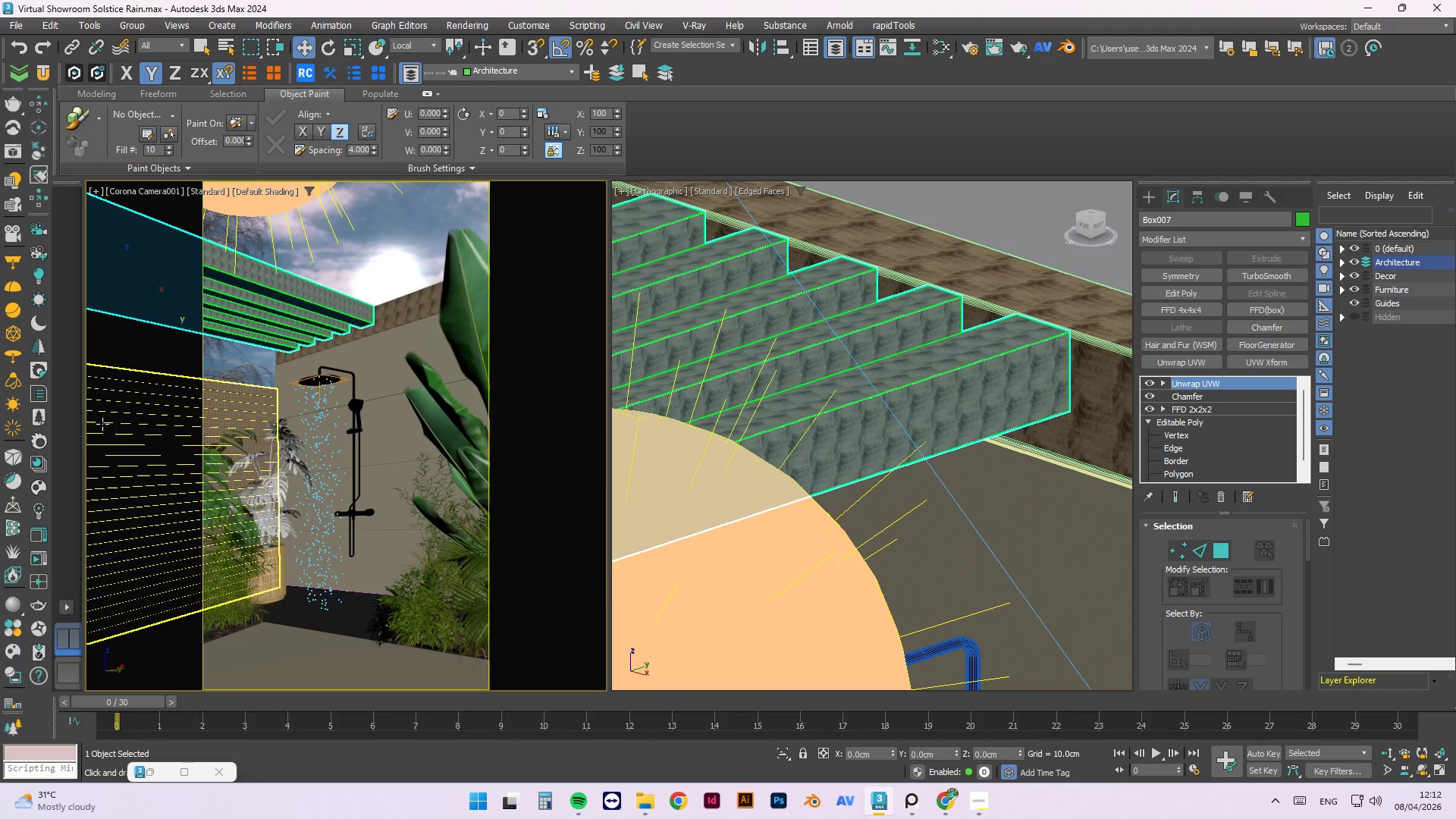 
left_click([738, 294])
 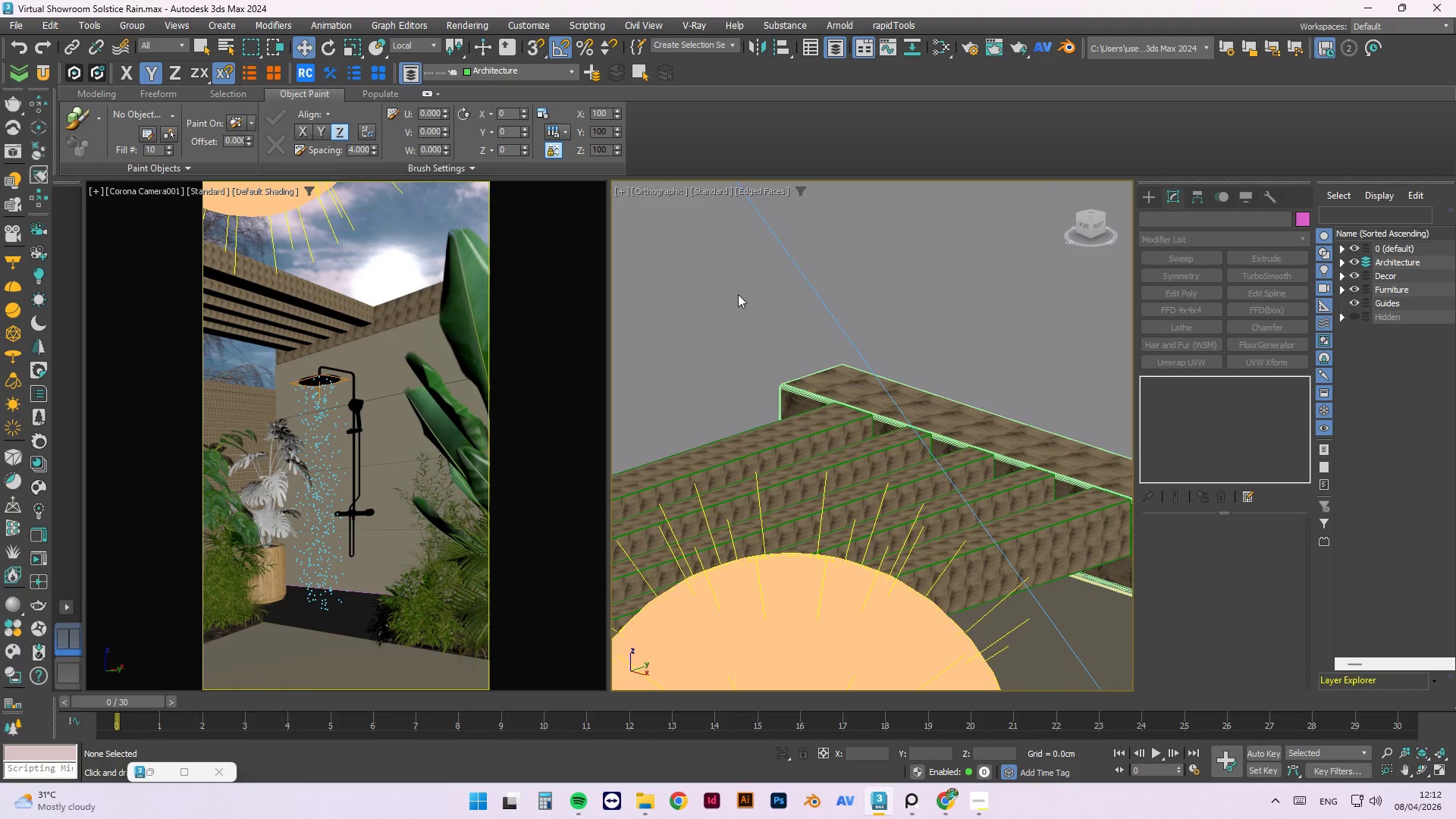 
scroll: coordinate [812, 266], scroll_direction: down, amount: 1.0
 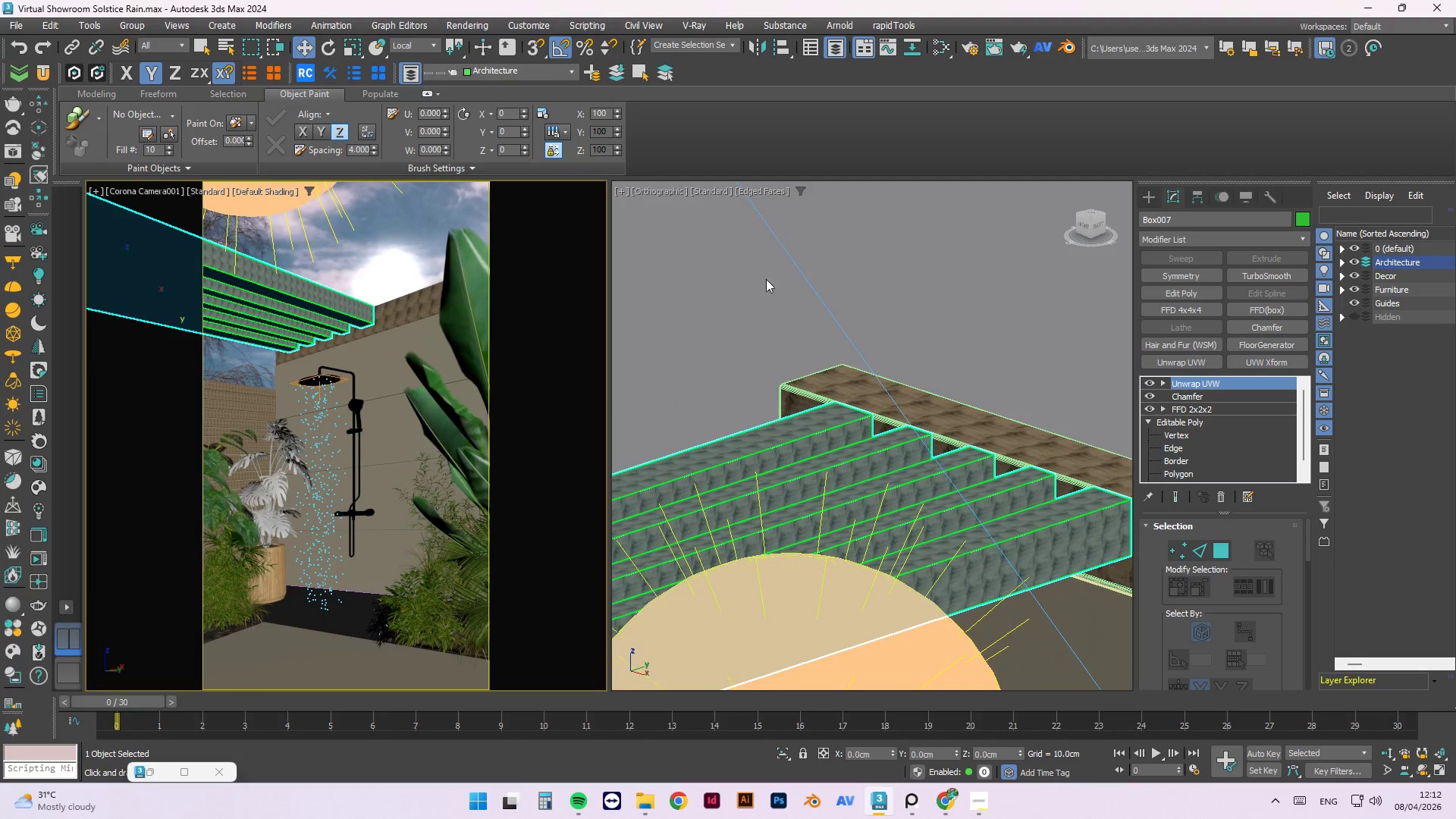 
key(P)
 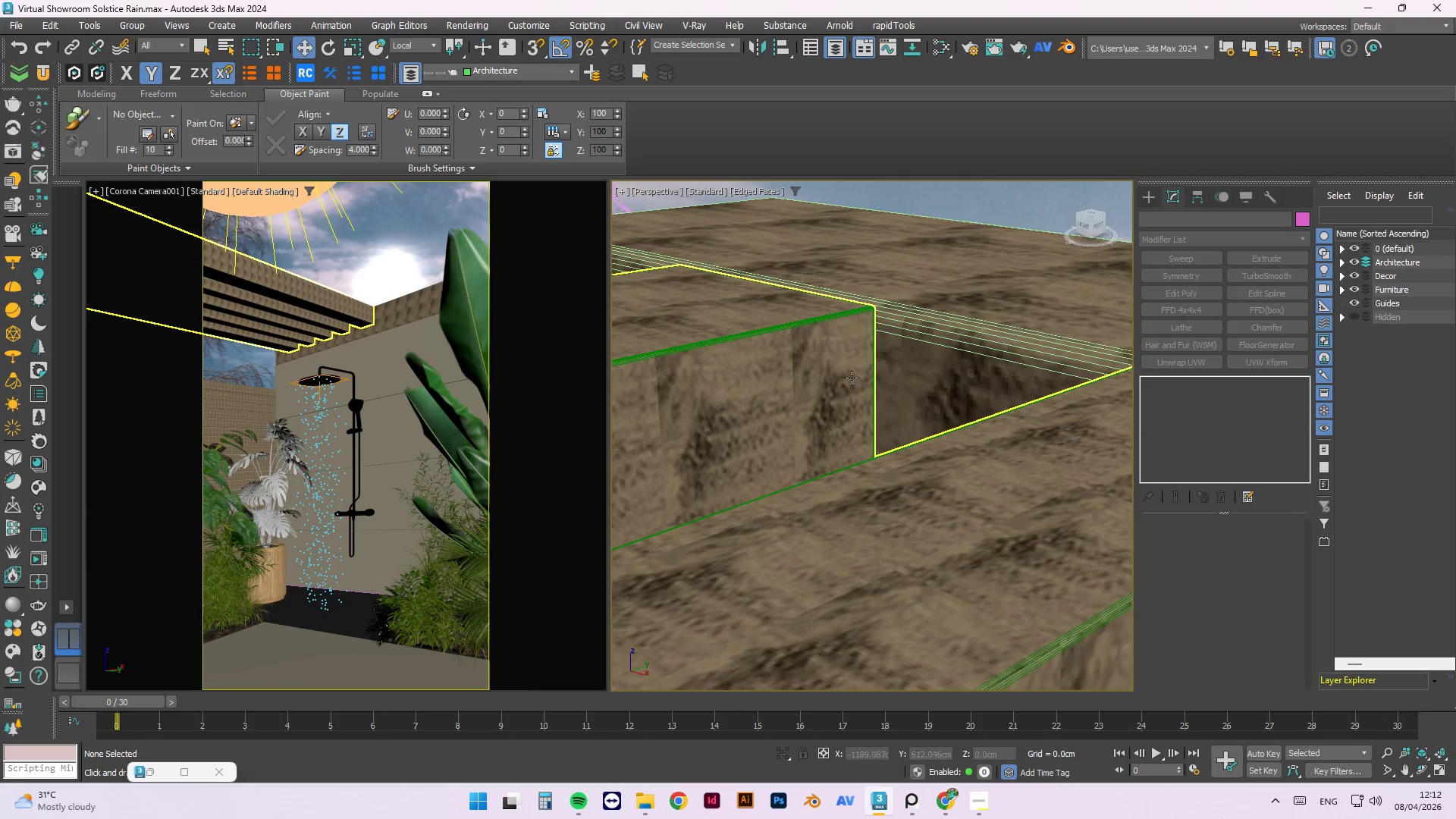 
left_click([905, 365])
 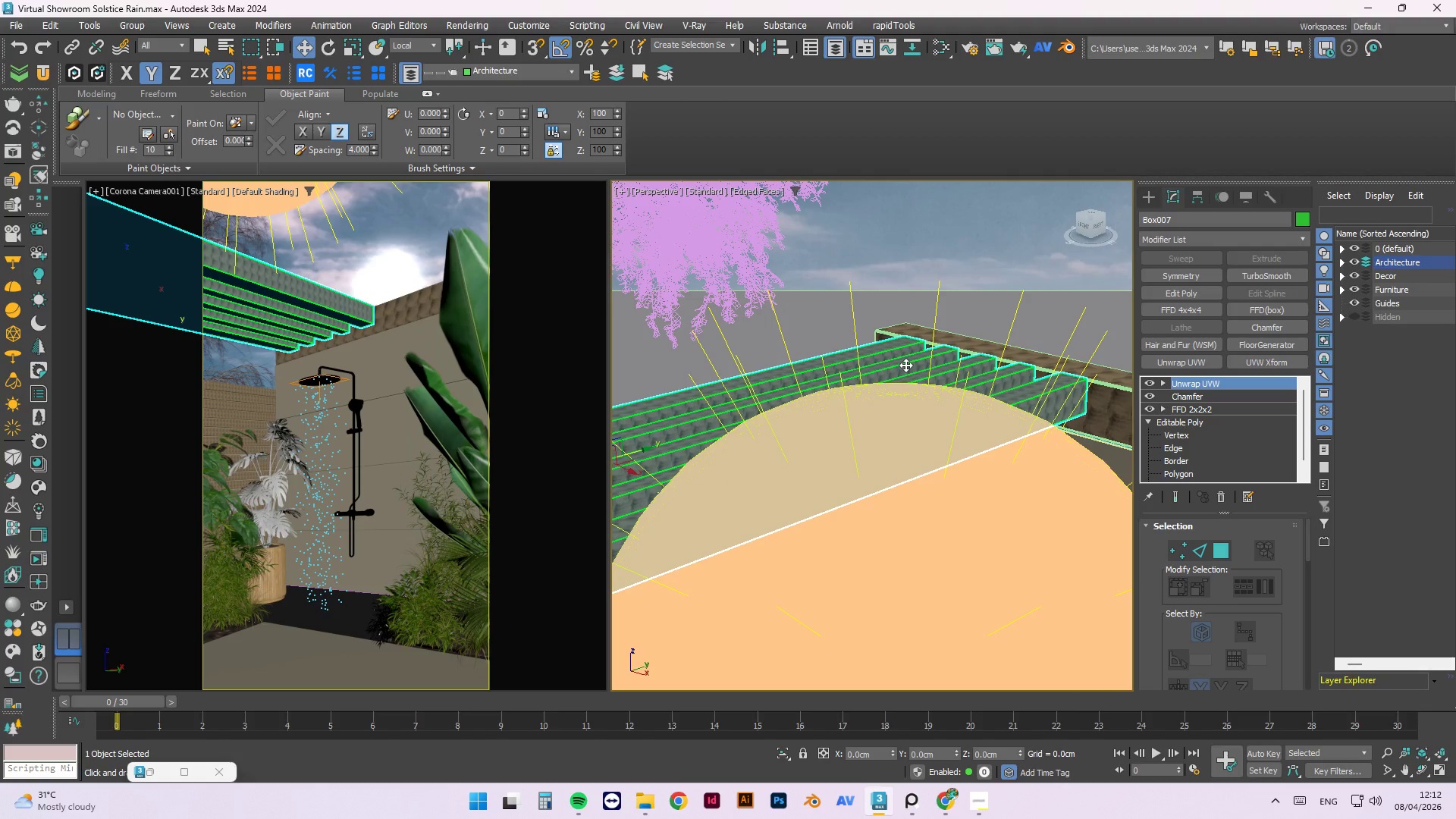 
scroll: coordinate [937, 357], scroll_direction: down, amount: 6.0
 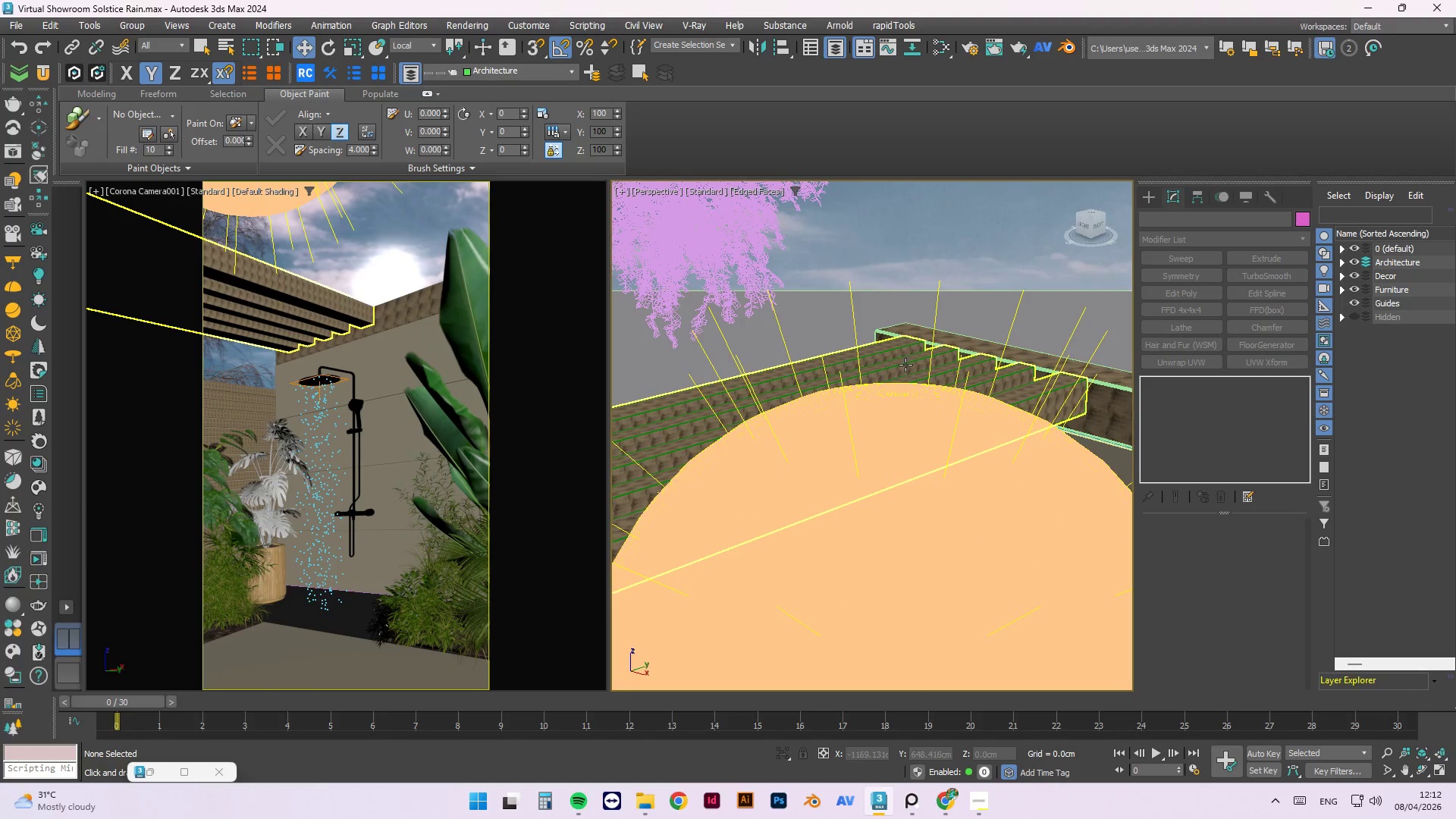 
key(Alt+Q)
 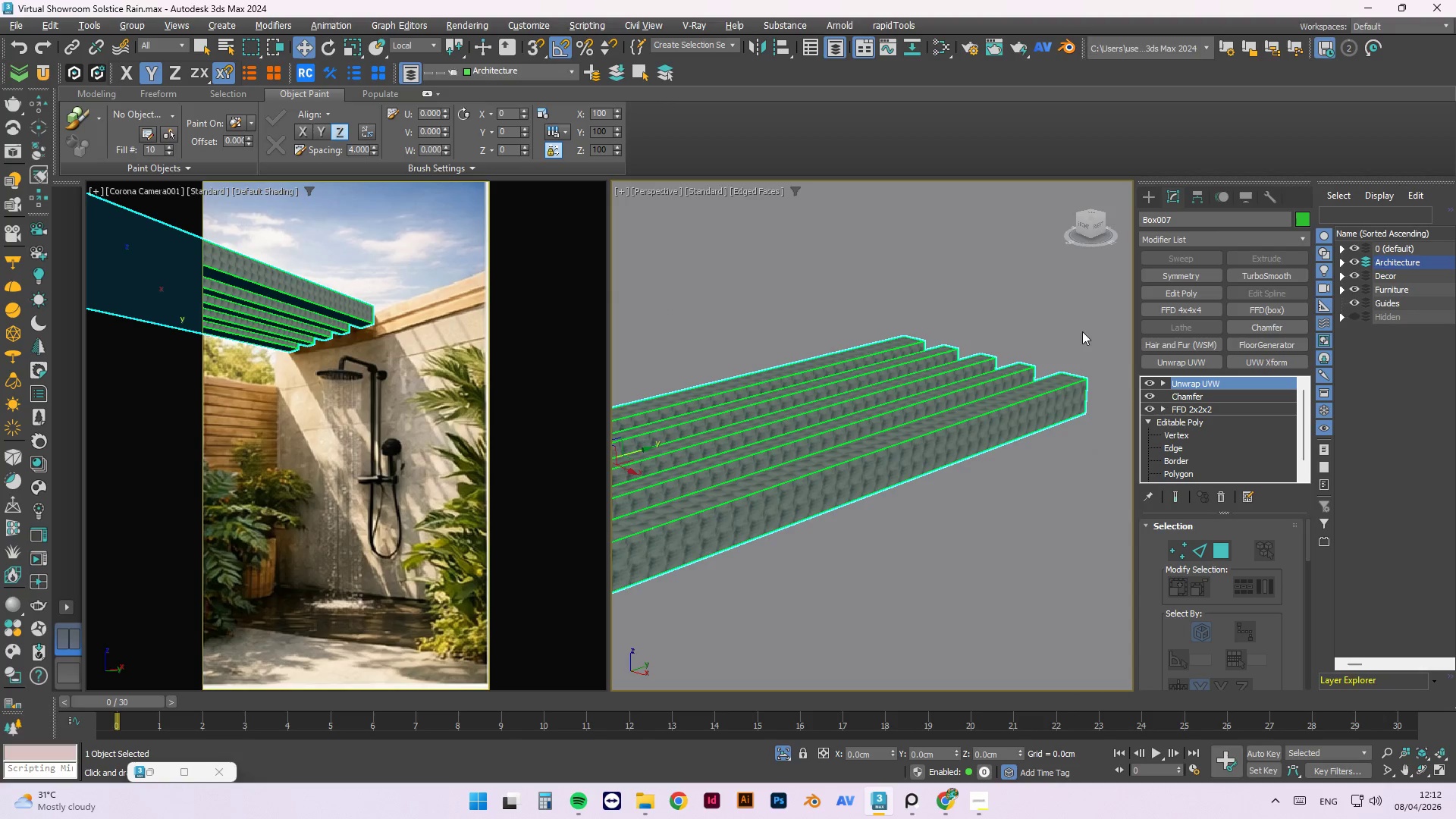 
scroll: coordinate [996, 402], scroll_direction: up, amount: 1.0
 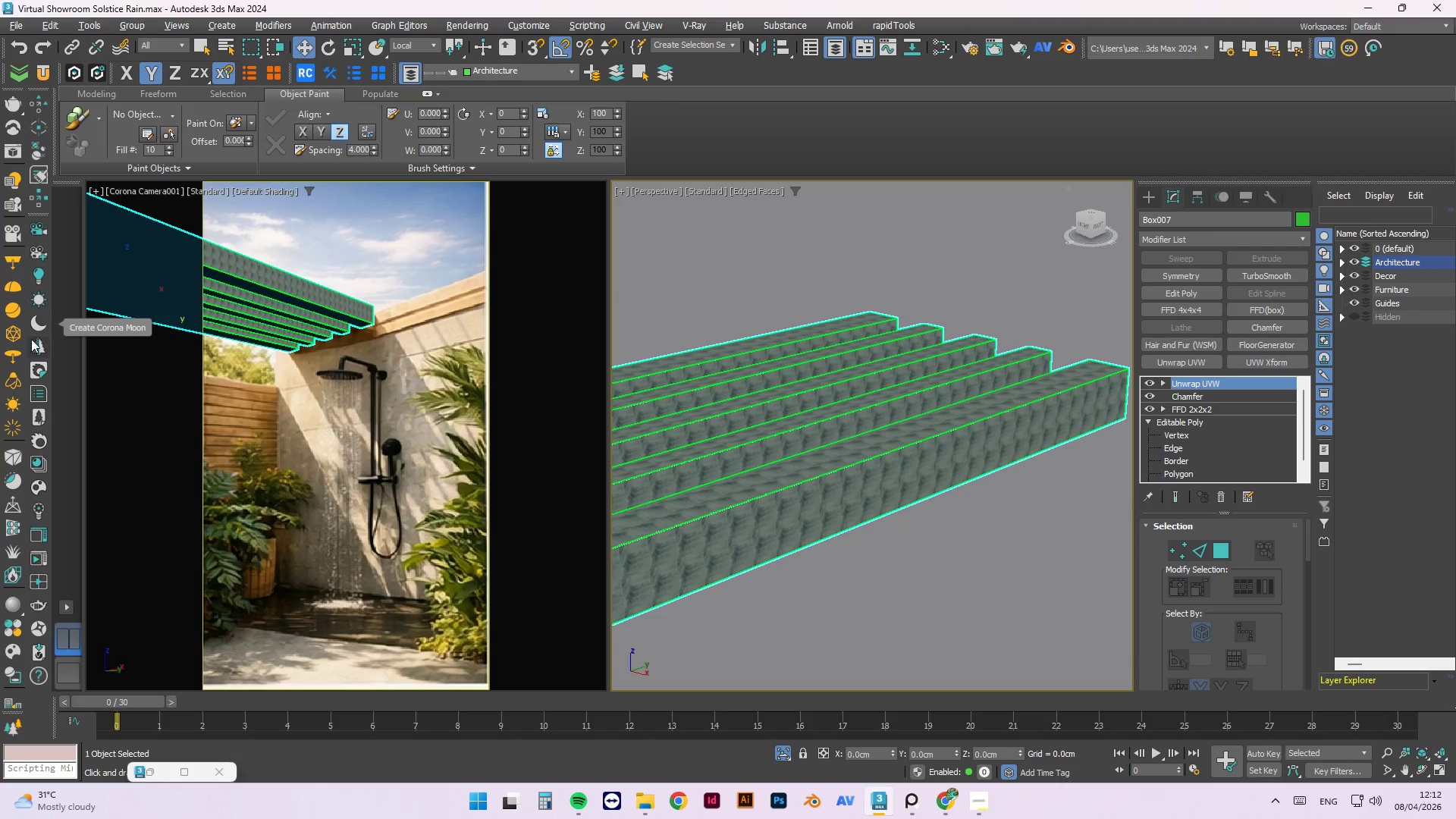 
left_click([966, 42])
 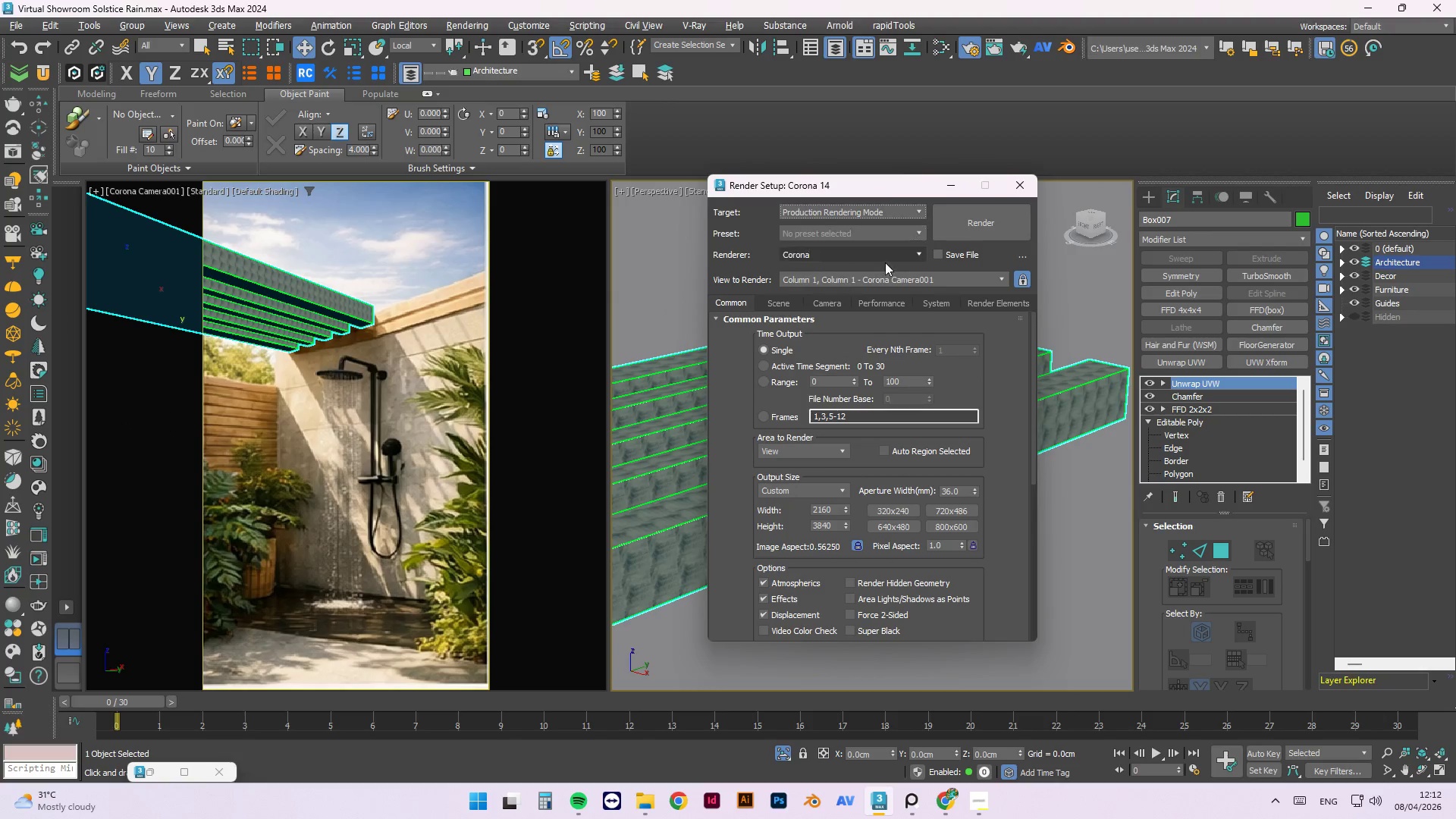 
left_click([883, 277])
 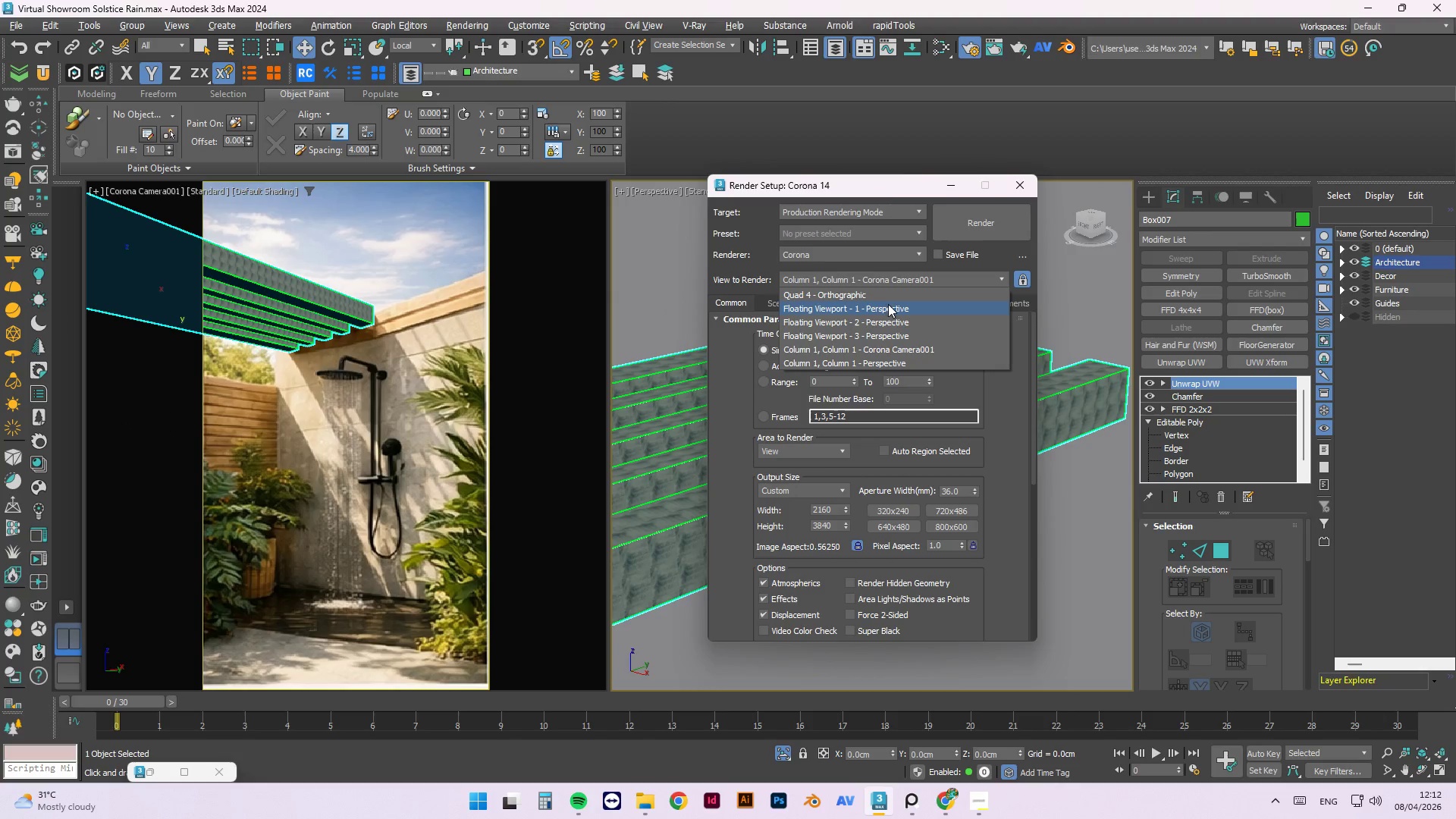 
left_click([889, 306])
 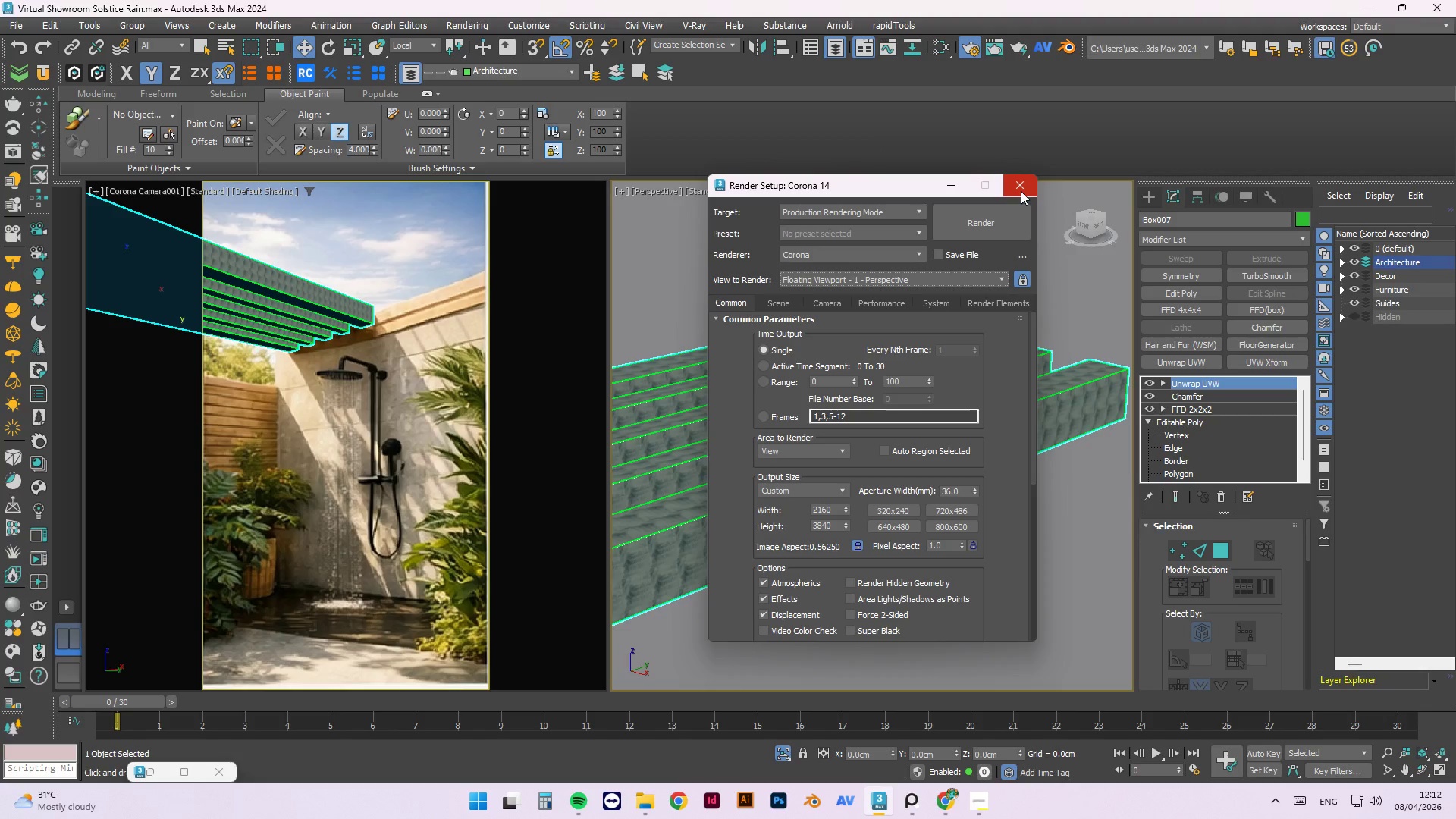 
left_click([1018, 282])
 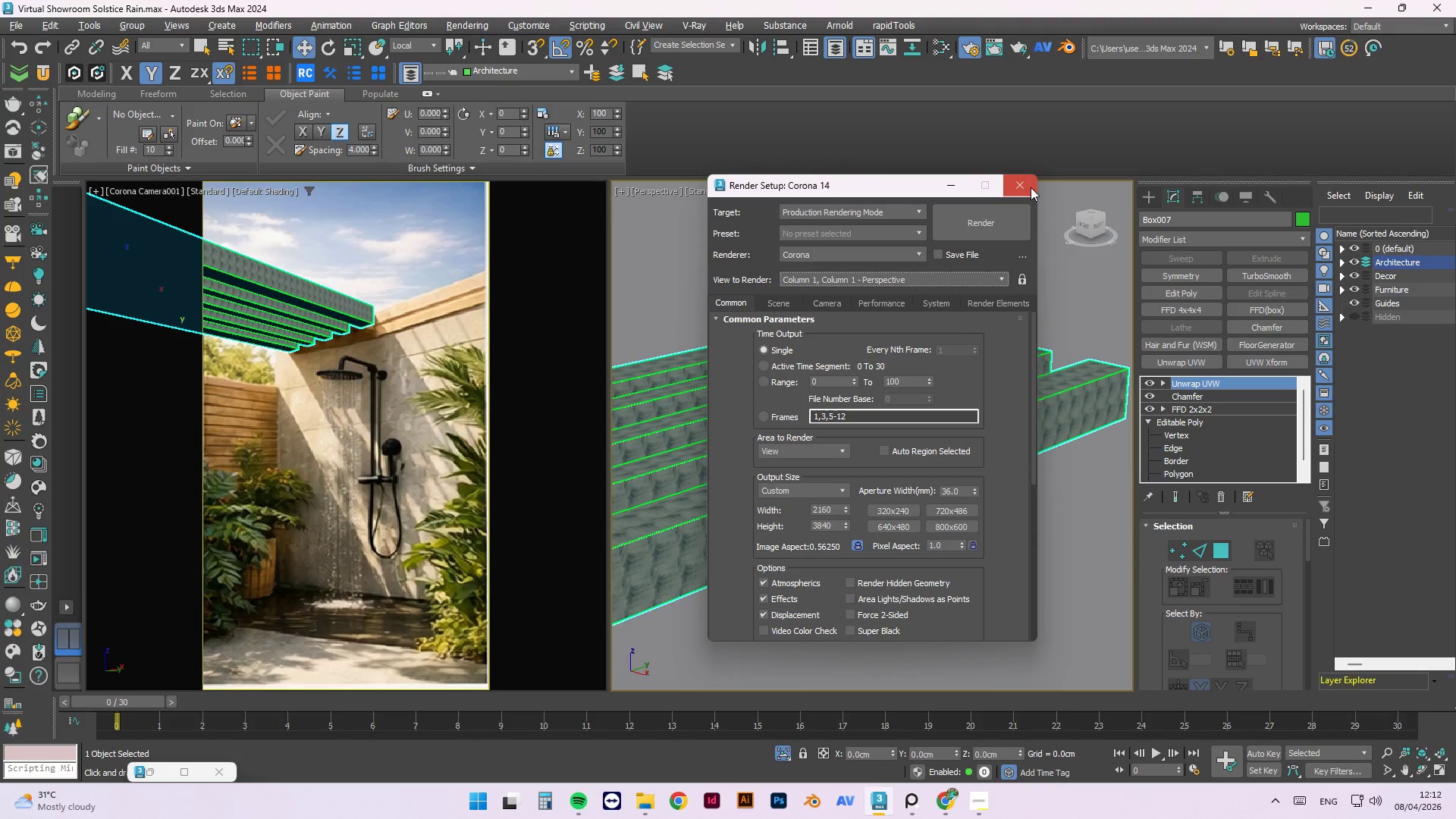 
left_click([1019, 184])
 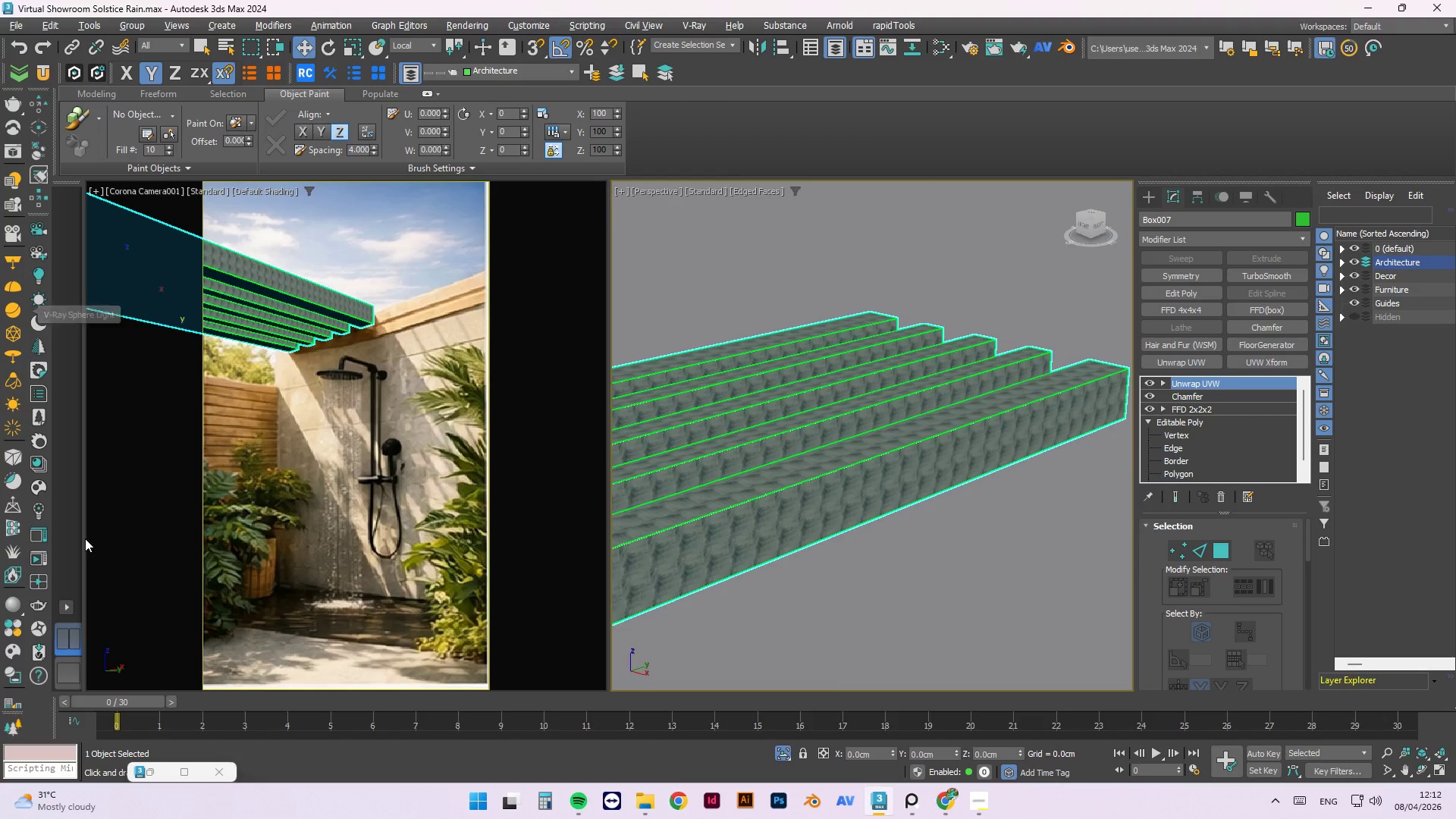 
left_click([39, 552])
 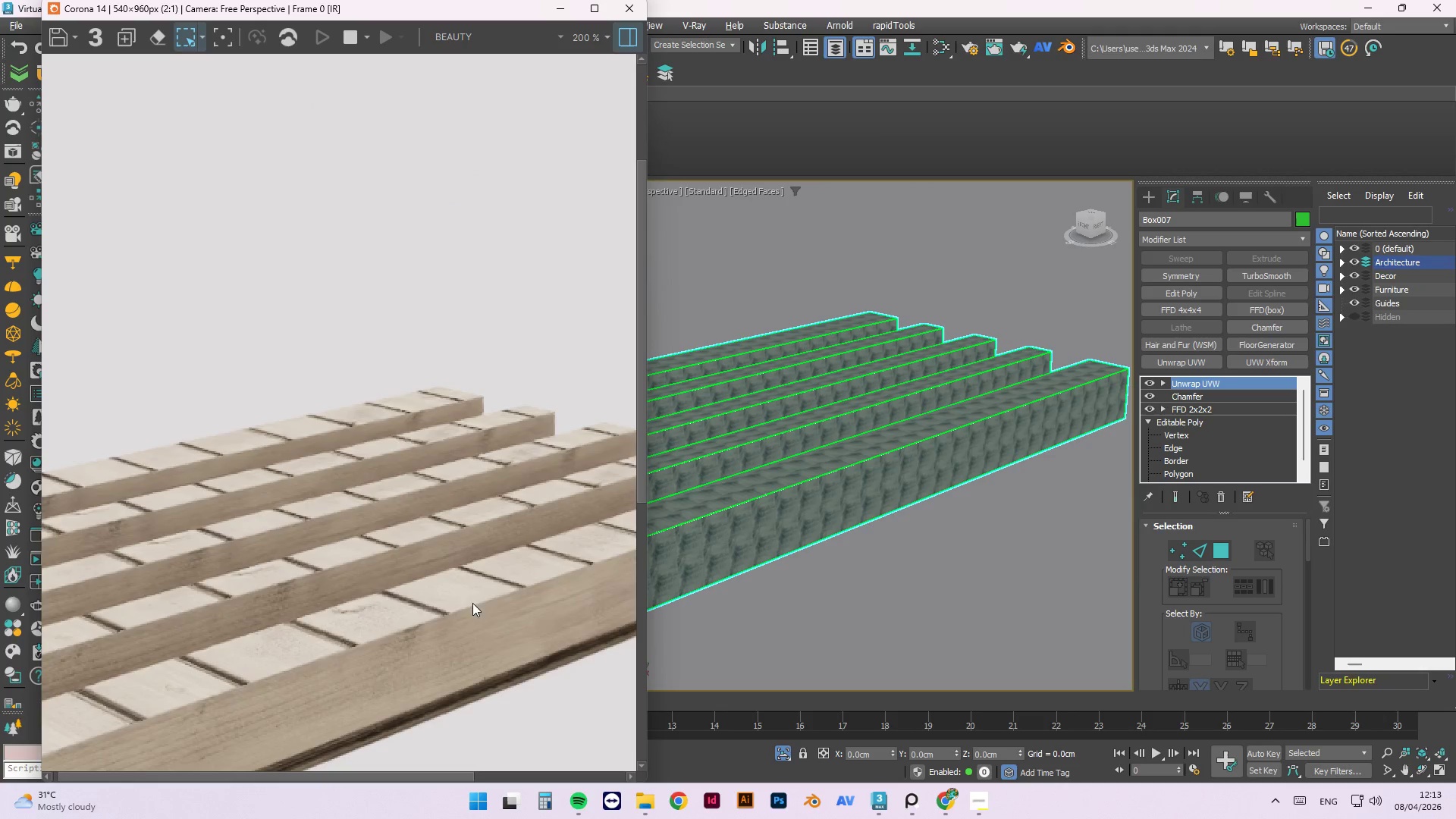 
scroll: coordinate [1071, 400], scroll_direction: down, amount: 2.0
 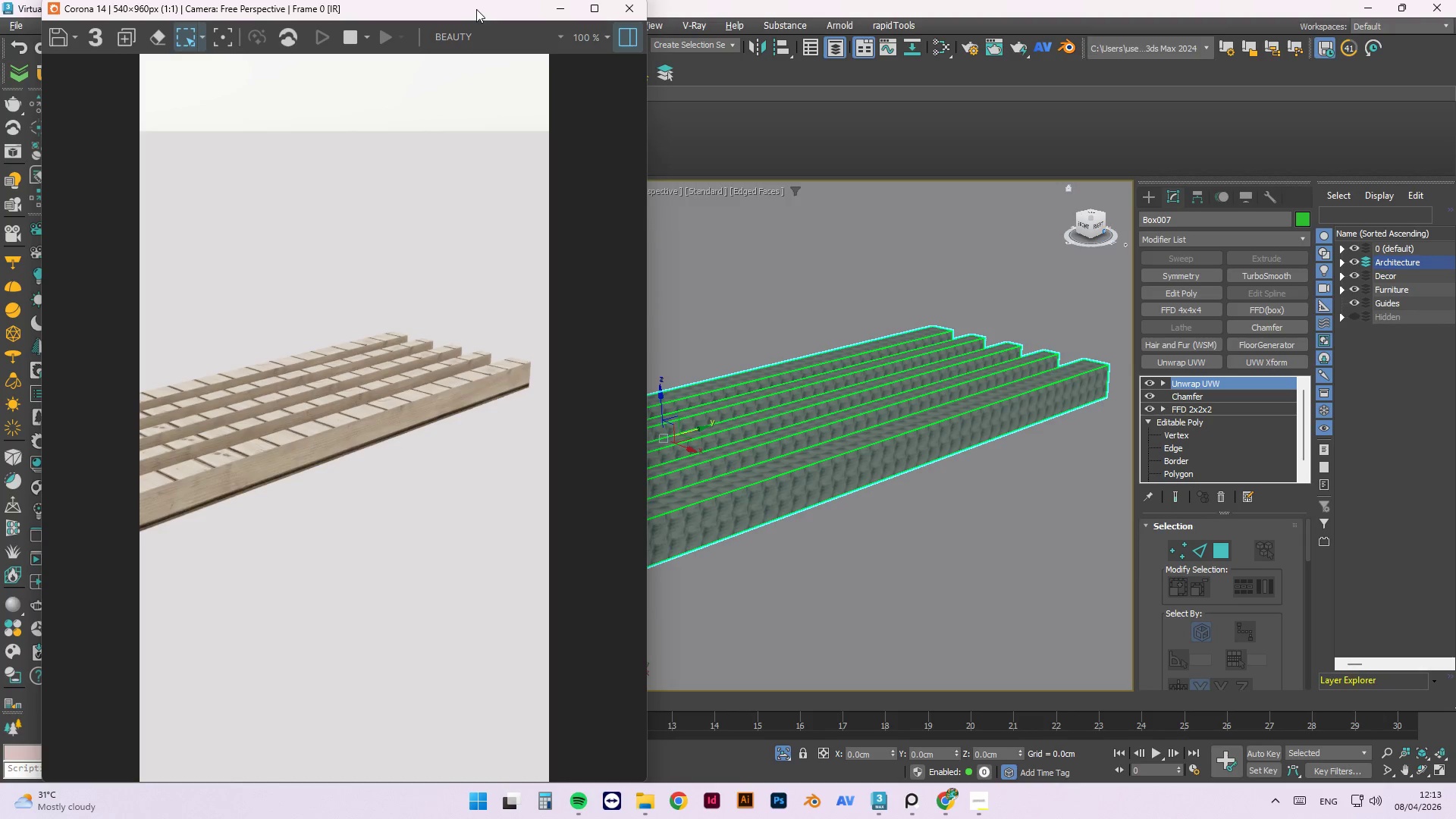 
left_click_drag(start_coordinate=[473, 16], to_coordinate=[406, 344])
 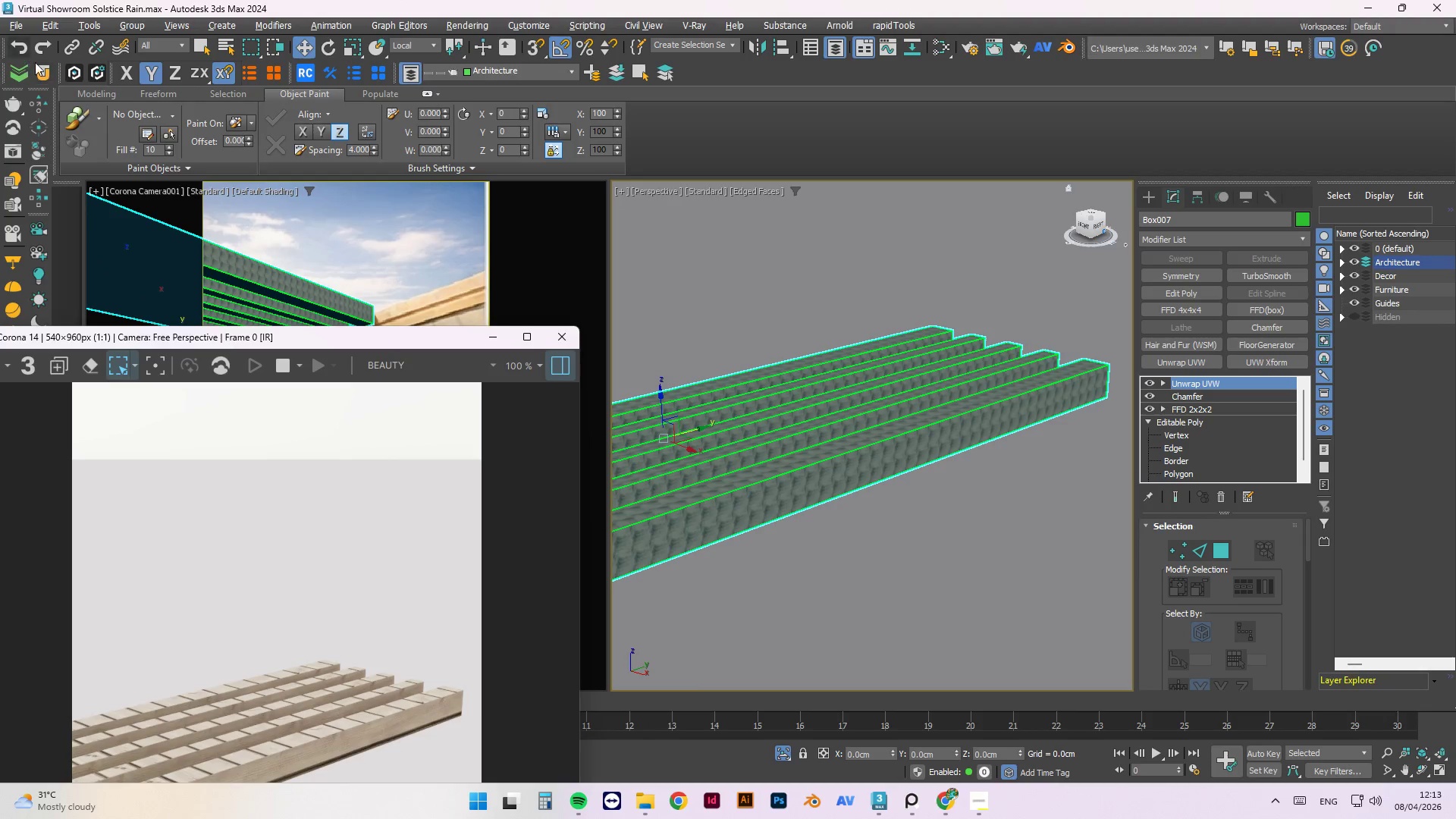 
left_click([45, 69])
 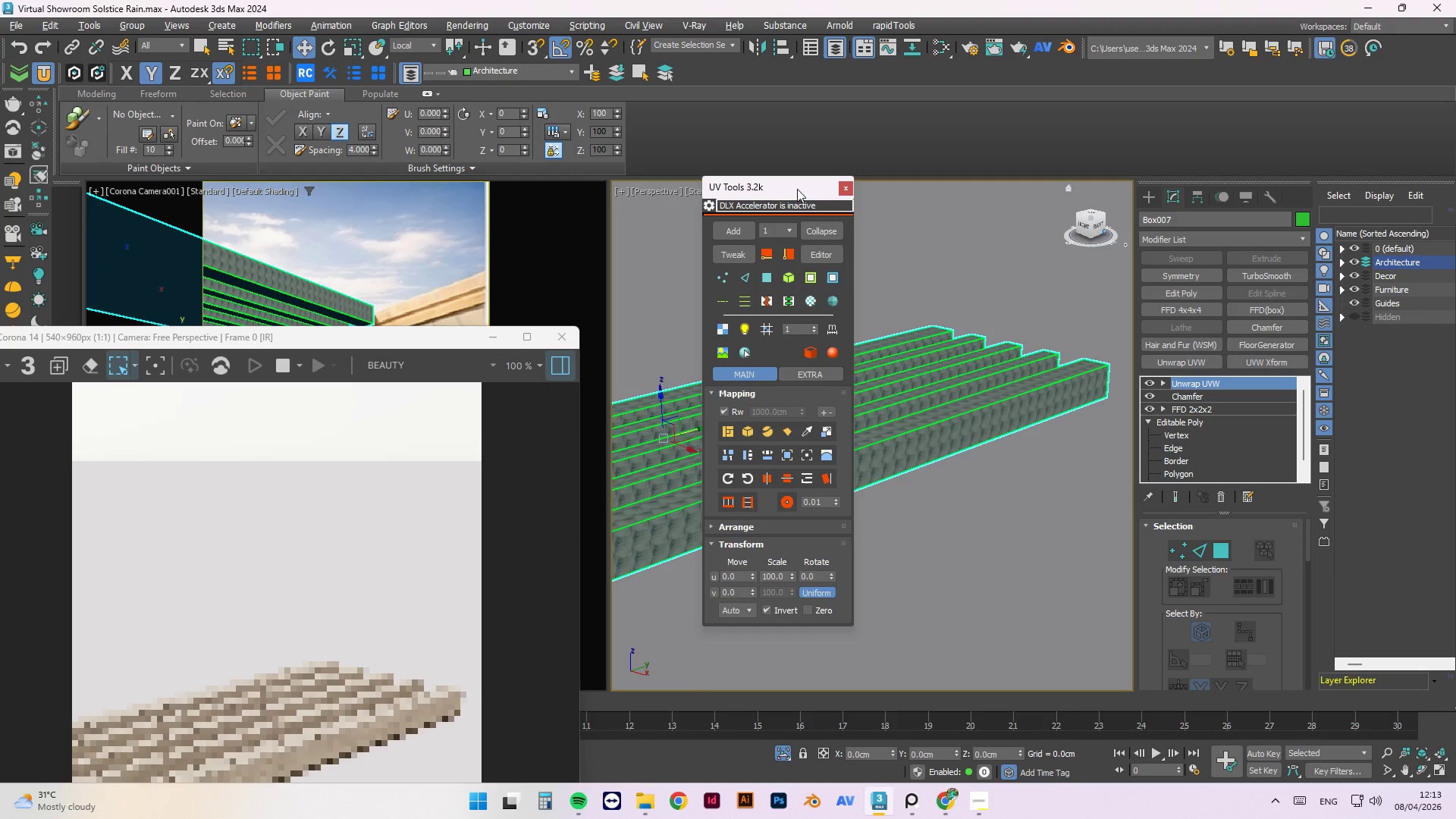 
left_click_drag(start_coordinate=[796, 190], to_coordinate=[557, 253])
 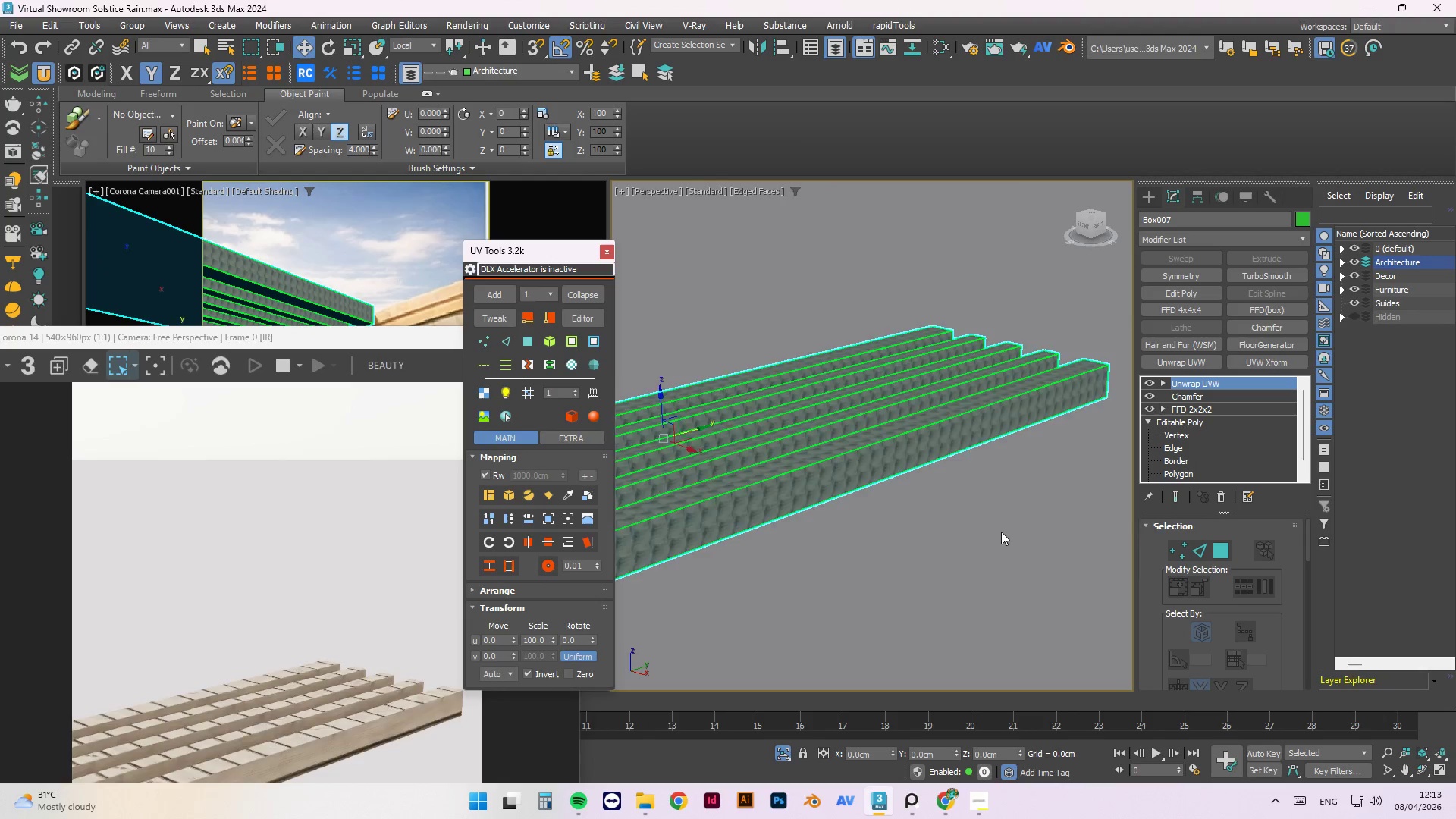 
scroll: coordinate [1003, 450], scroll_direction: up, amount: 1.0
 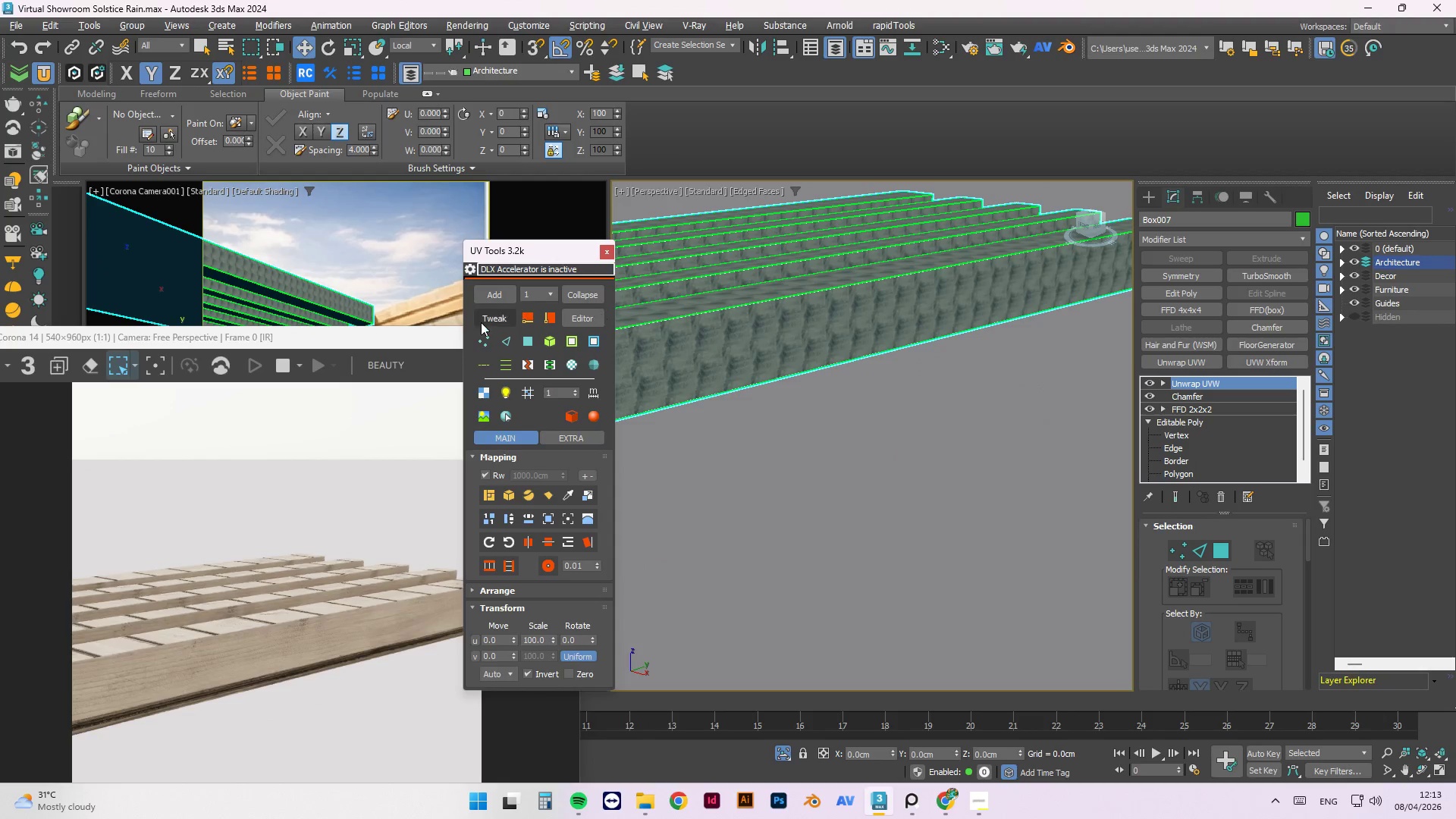 
left_click([488, 321])
 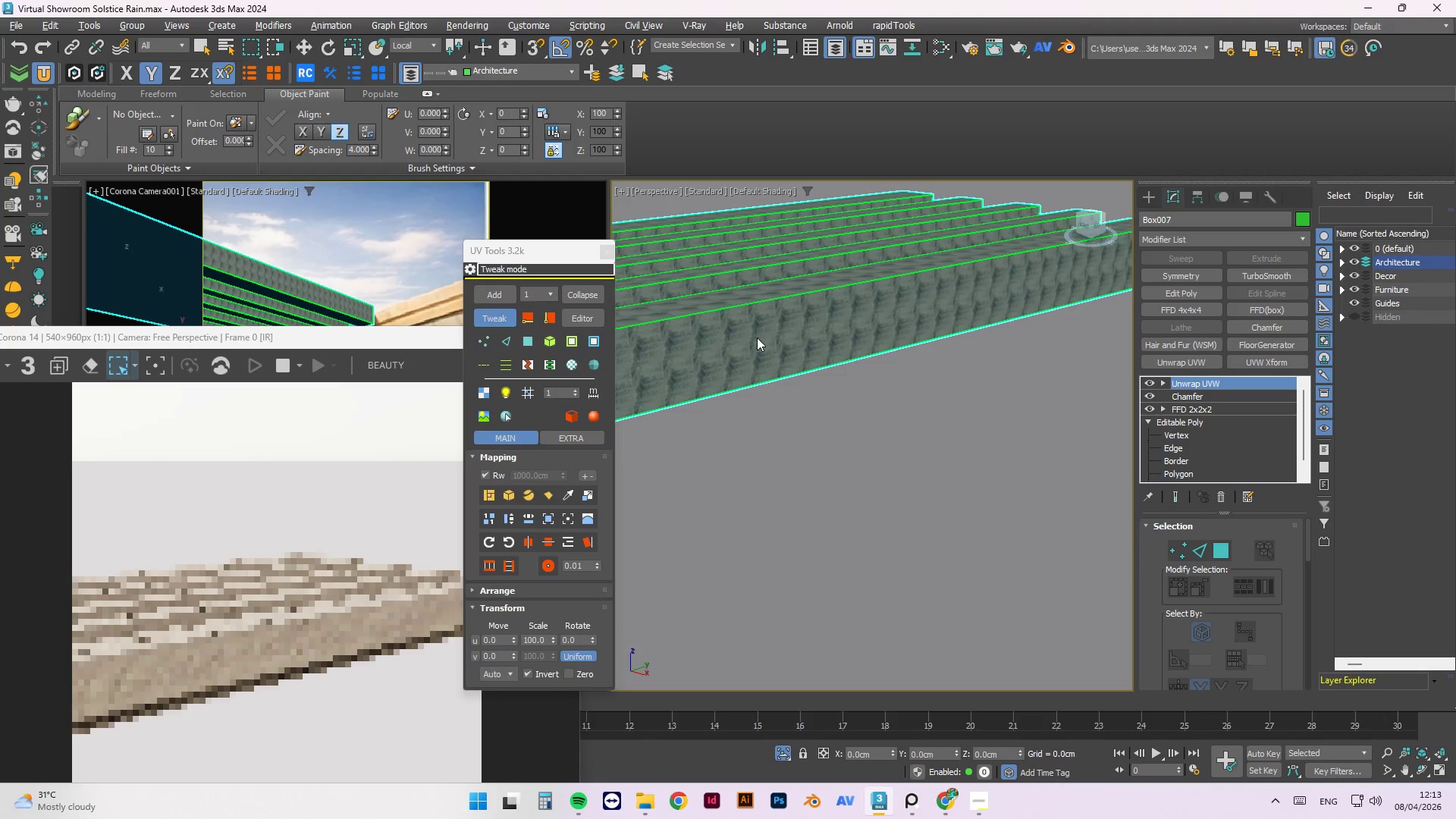 
left_click_drag(start_coordinate=[757, 337], to_coordinate=[760, 358])
 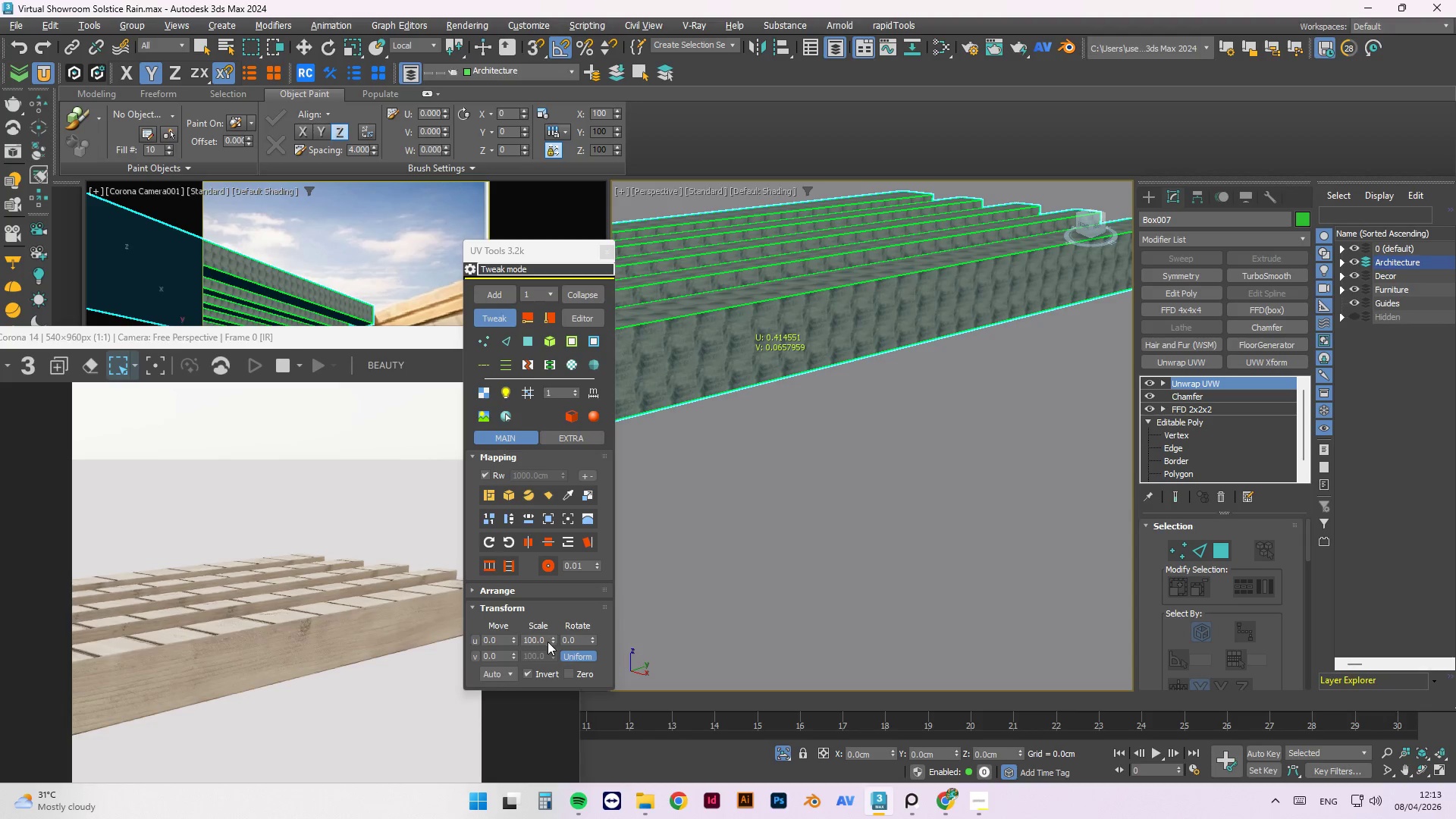 
left_click_drag(start_coordinate=[551, 642], to_coordinate=[583, 43])
 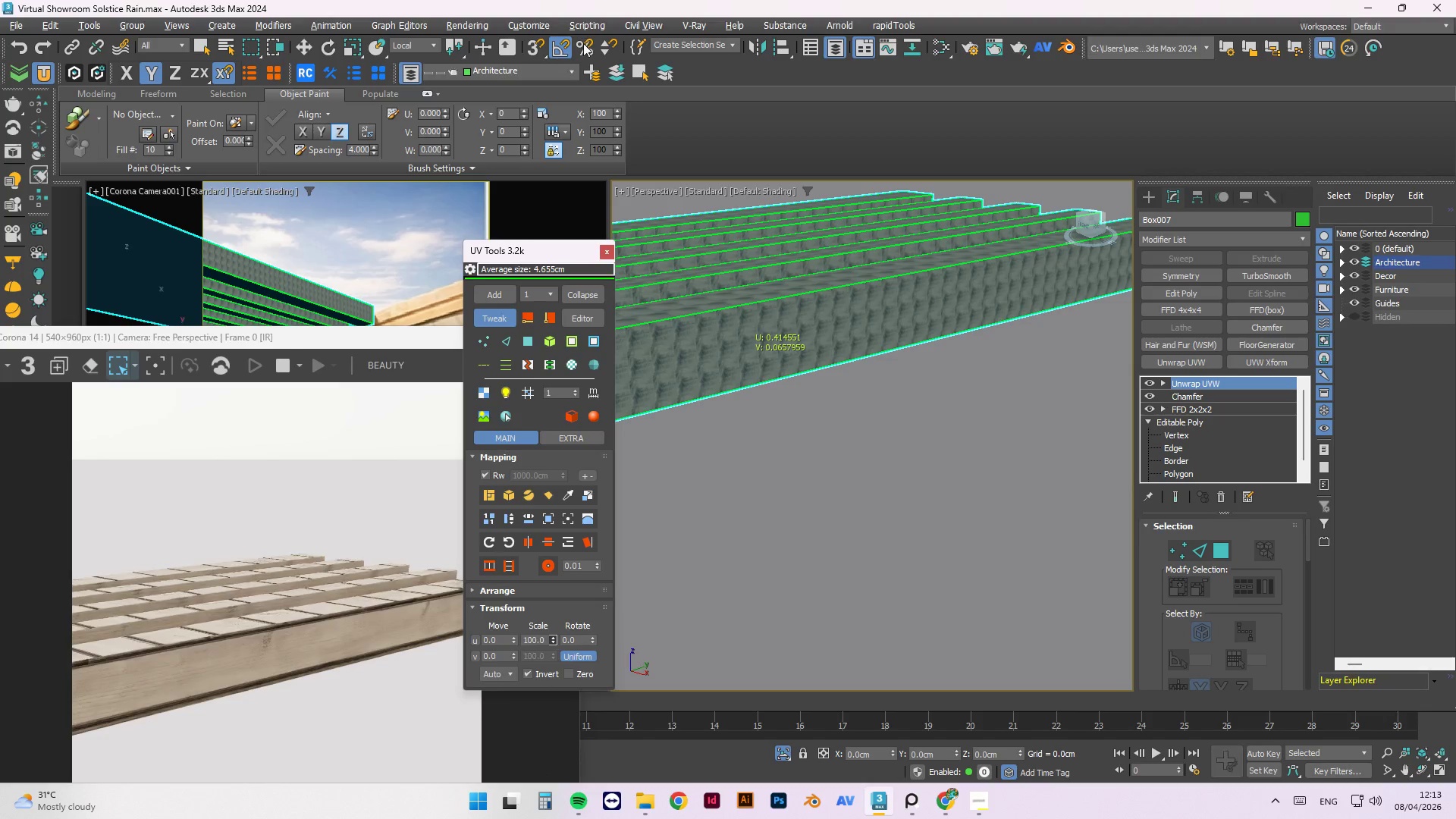 
left_click([583, 43])
 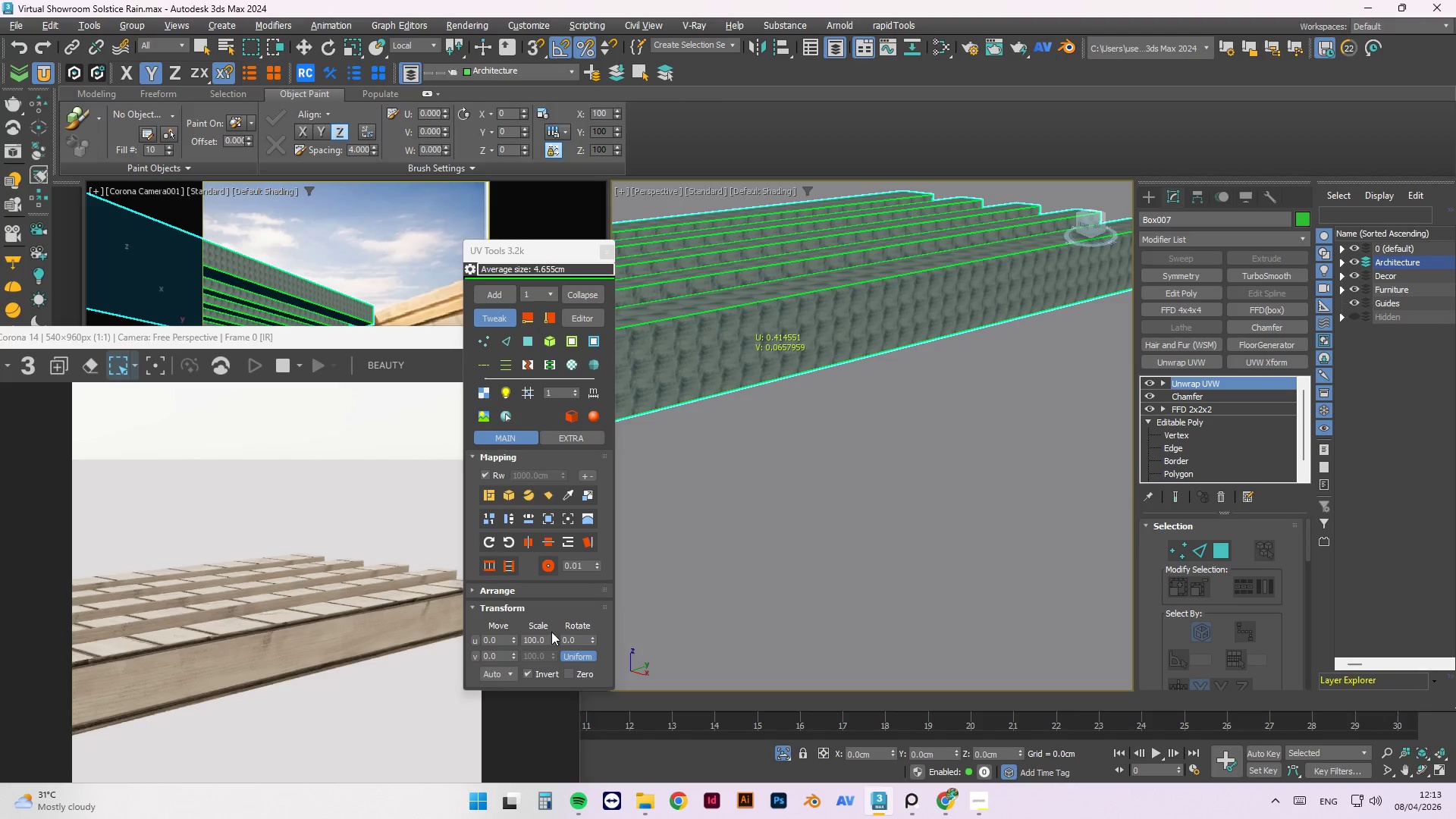 
left_click_drag(start_coordinate=[553, 635], to_coordinate=[587, 426])
 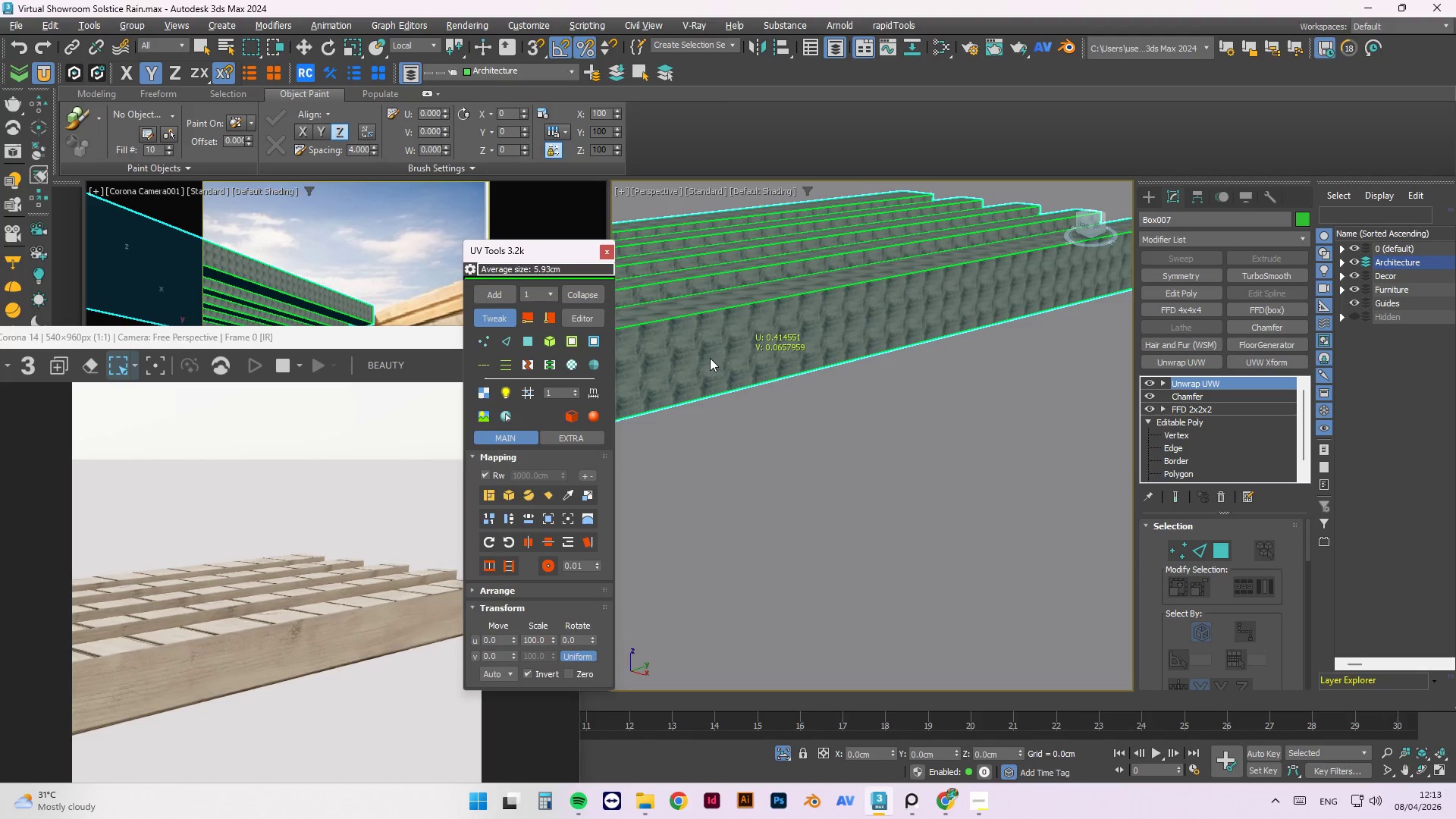 
left_click_drag(start_coordinate=[711, 359], to_coordinate=[712, 363])
 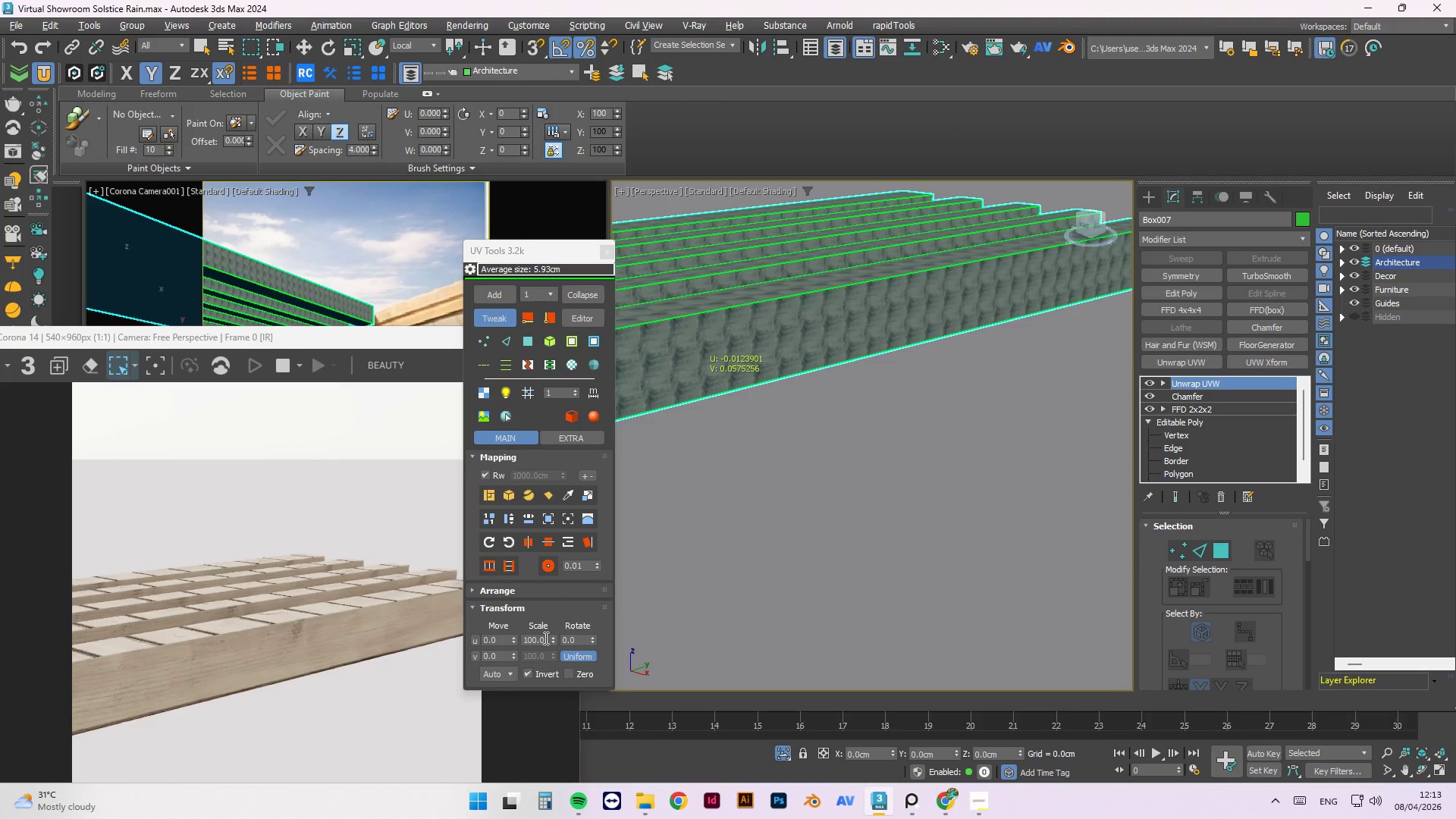 
left_click_drag(start_coordinate=[554, 637], to_coordinate=[568, 599])
 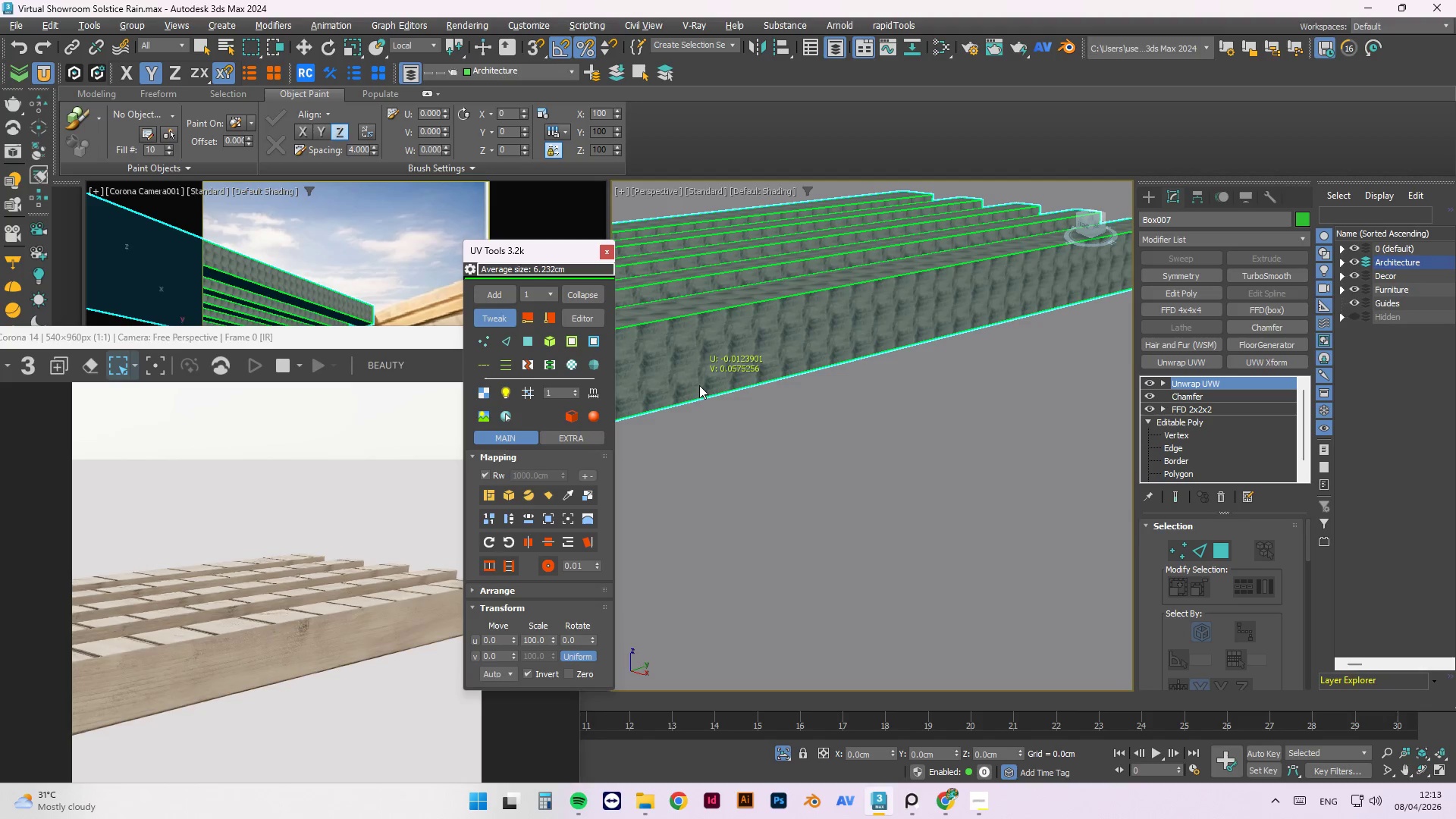 
left_click_drag(start_coordinate=[699, 385], to_coordinate=[698, 389])
 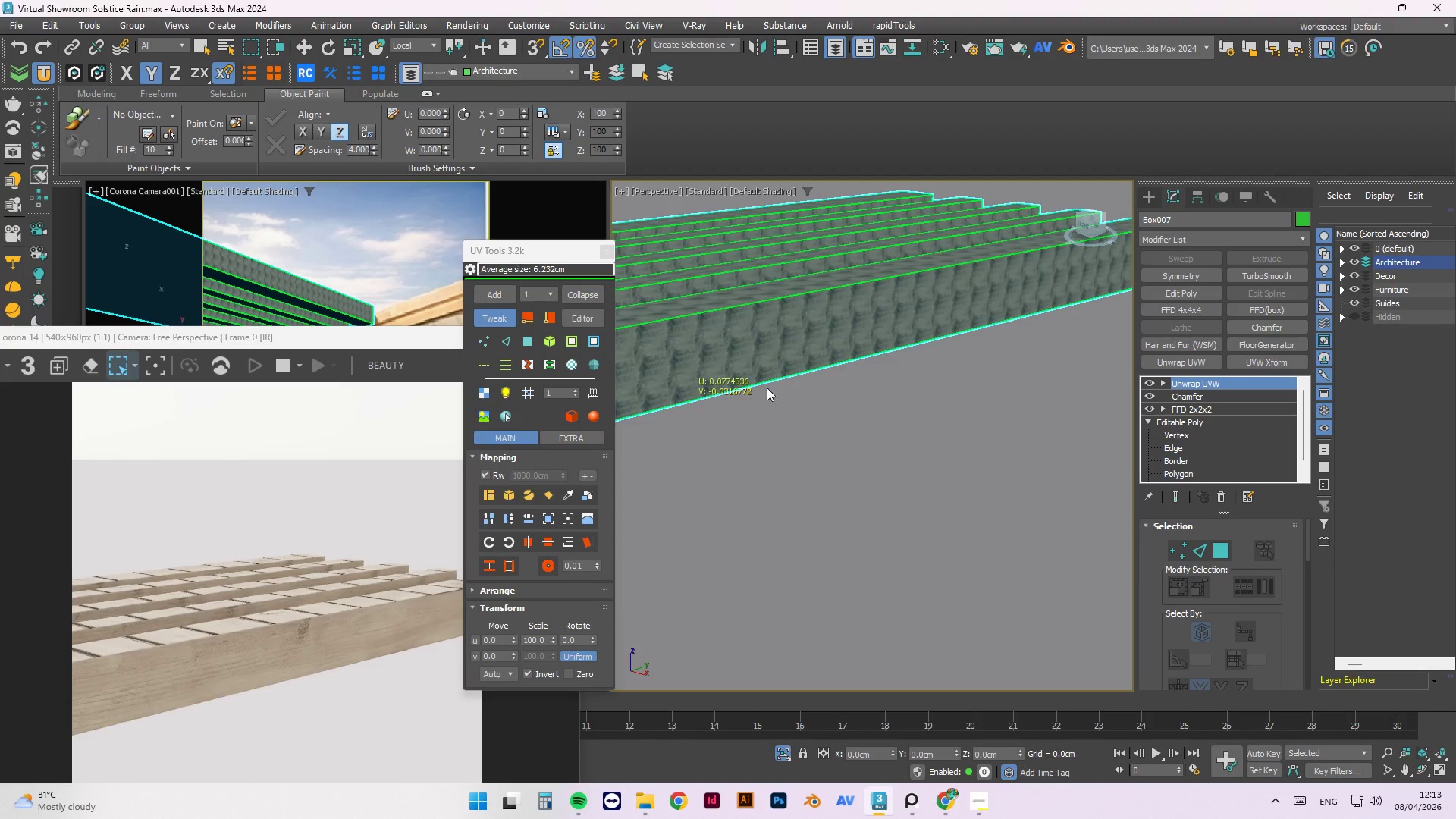 
scroll: coordinate [256, 733], scroll_direction: down, amount: 1.0
 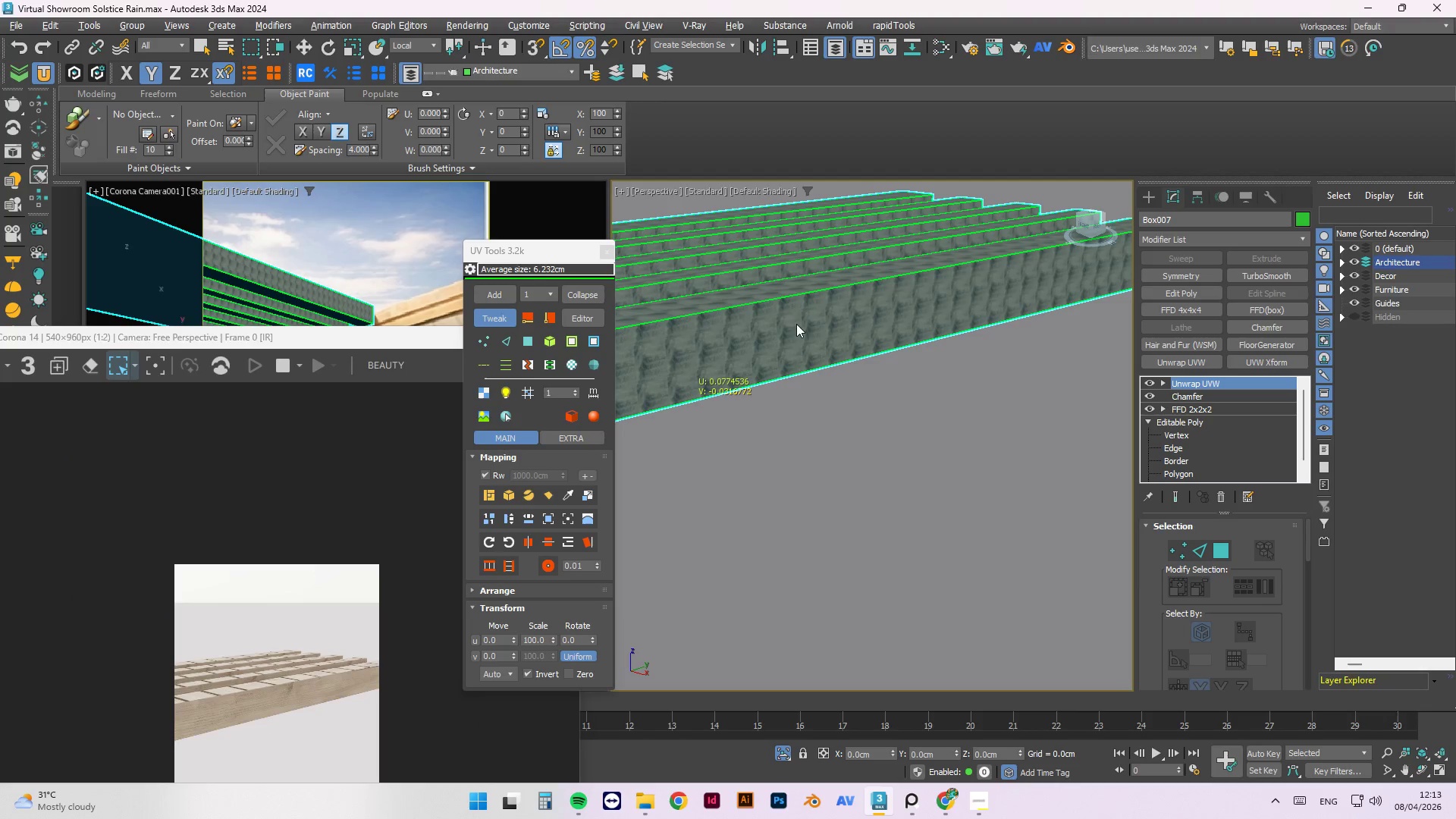 
hold_key(key=AltLeft, duration=1.0)
 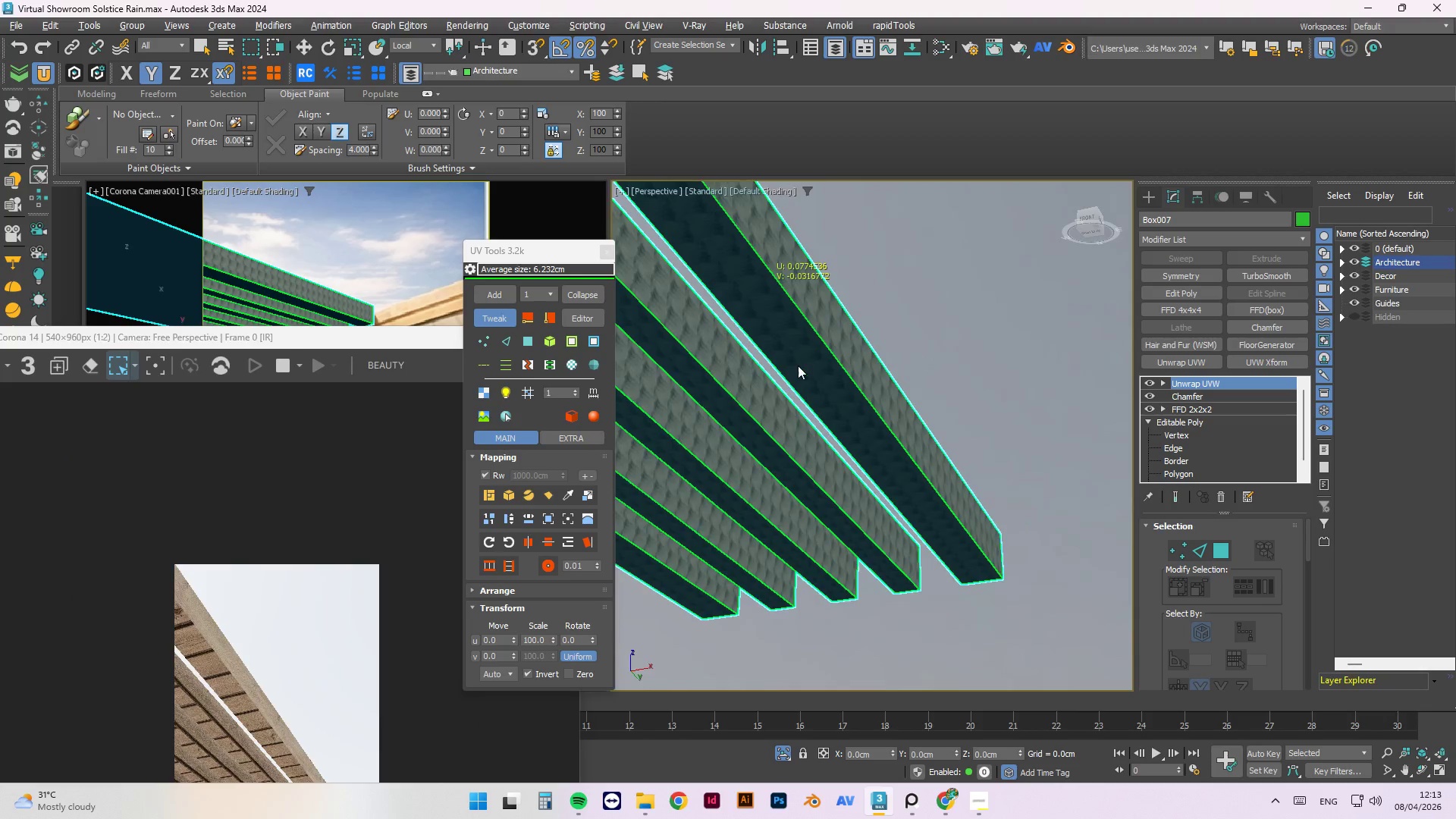 
scroll: coordinate [798, 366], scroll_direction: up, amount: 2.0
 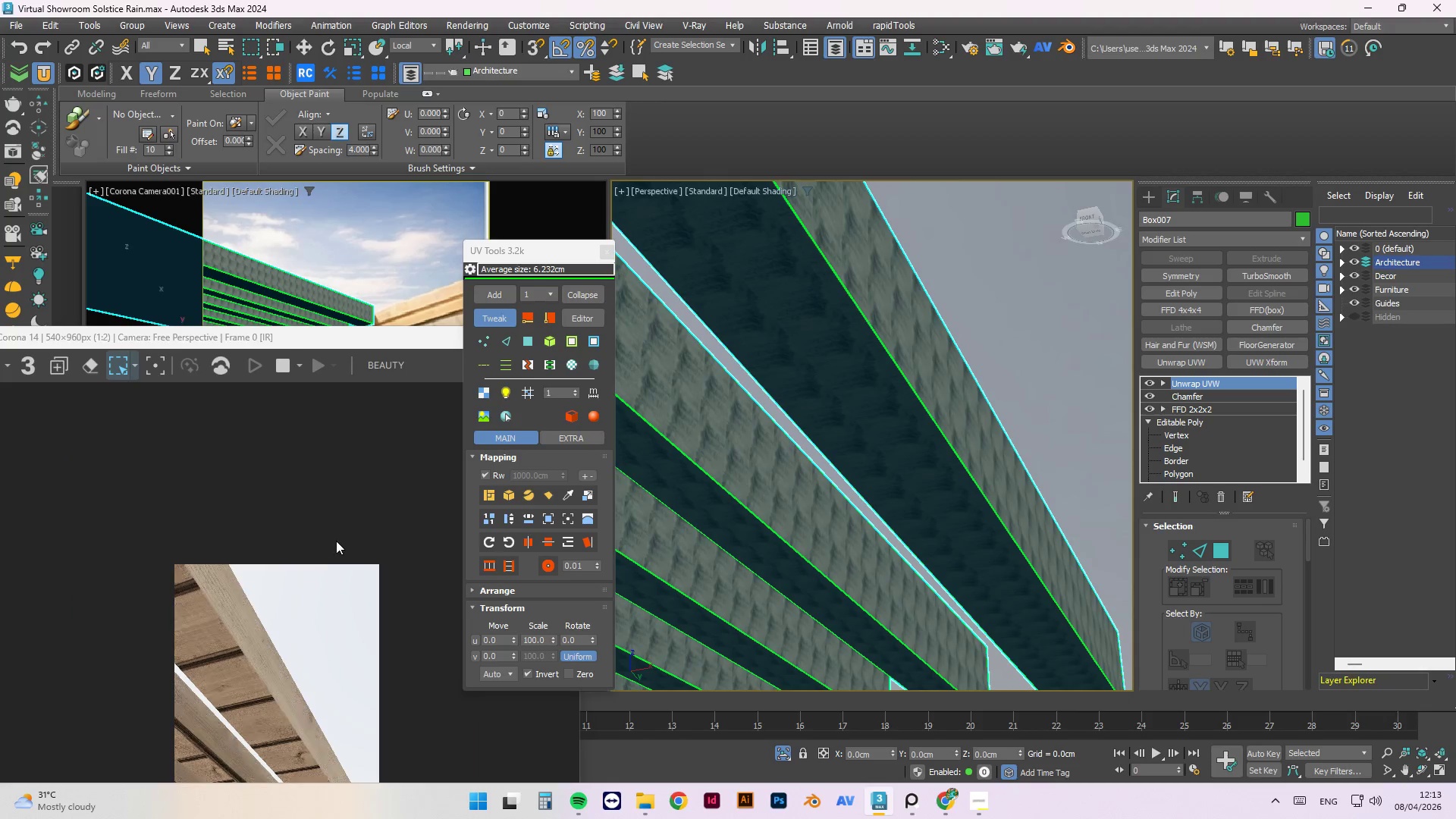 
scroll: coordinate [357, 499], scroll_direction: down, amount: 1.0
 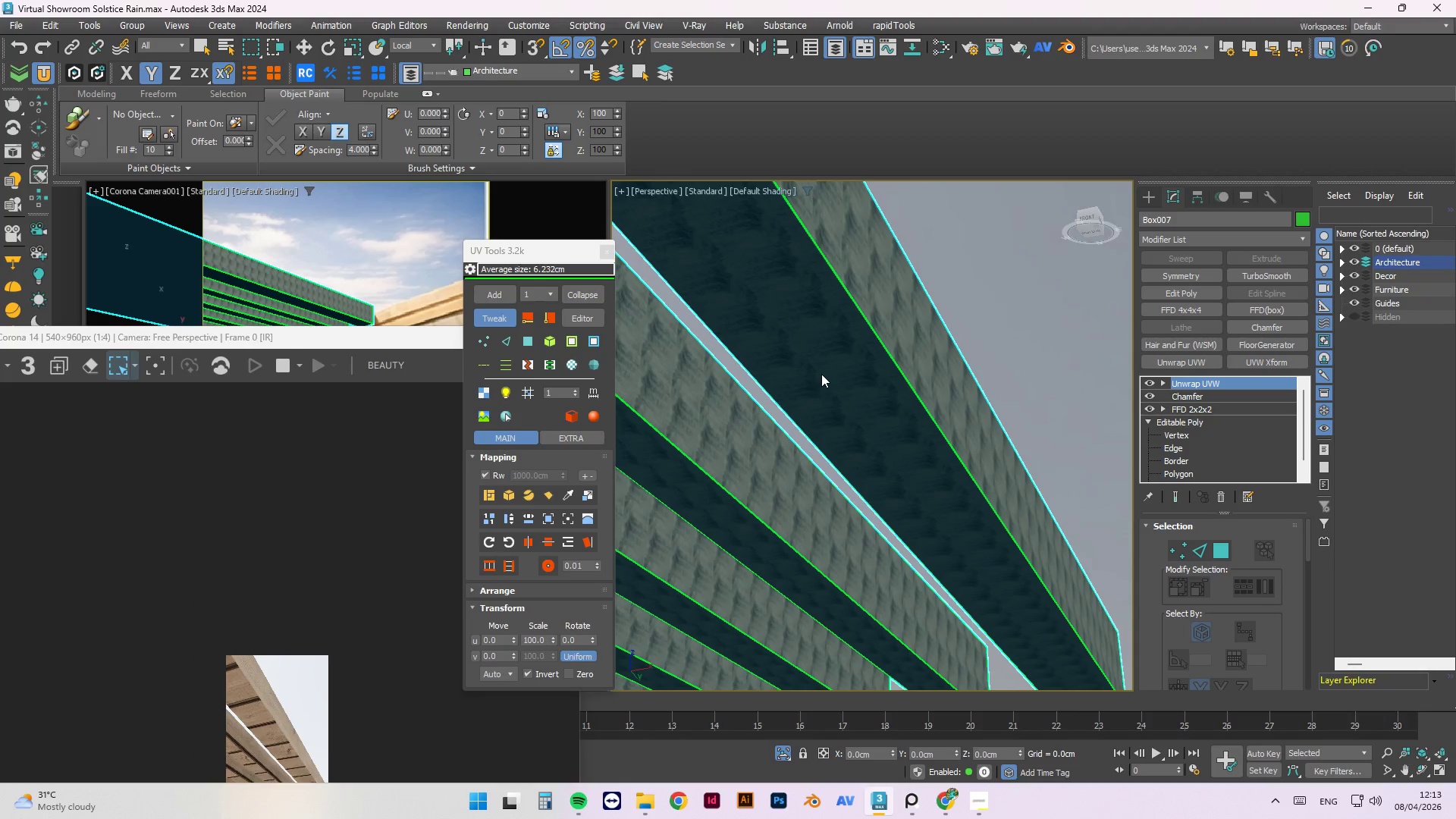 
left_click_drag(start_coordinate=[821, 372], to_coordinate=[805, 356])
 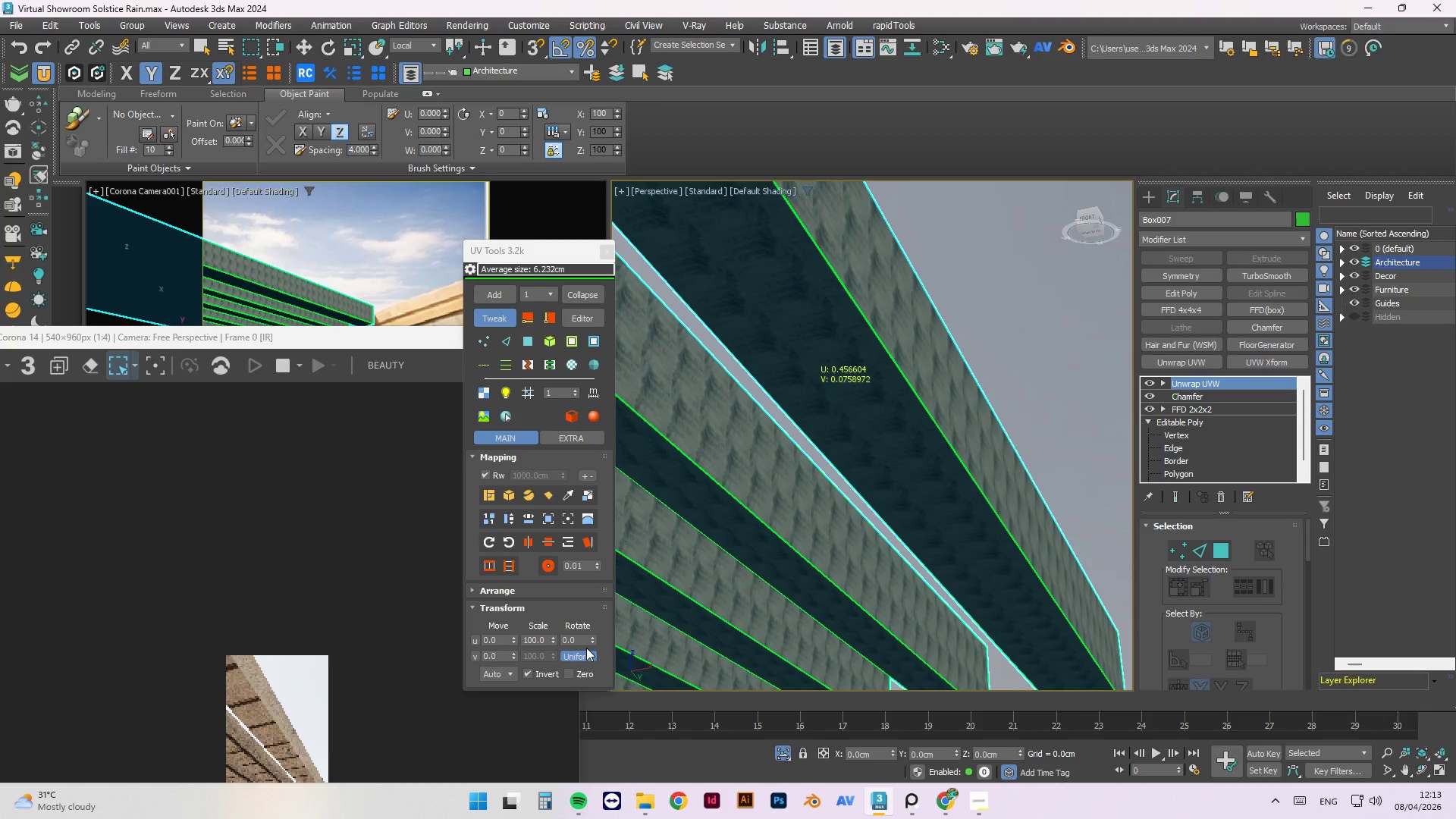 
left_click_drag(start_coordinate=[581, 642], to_coordinate=[532, 636])
 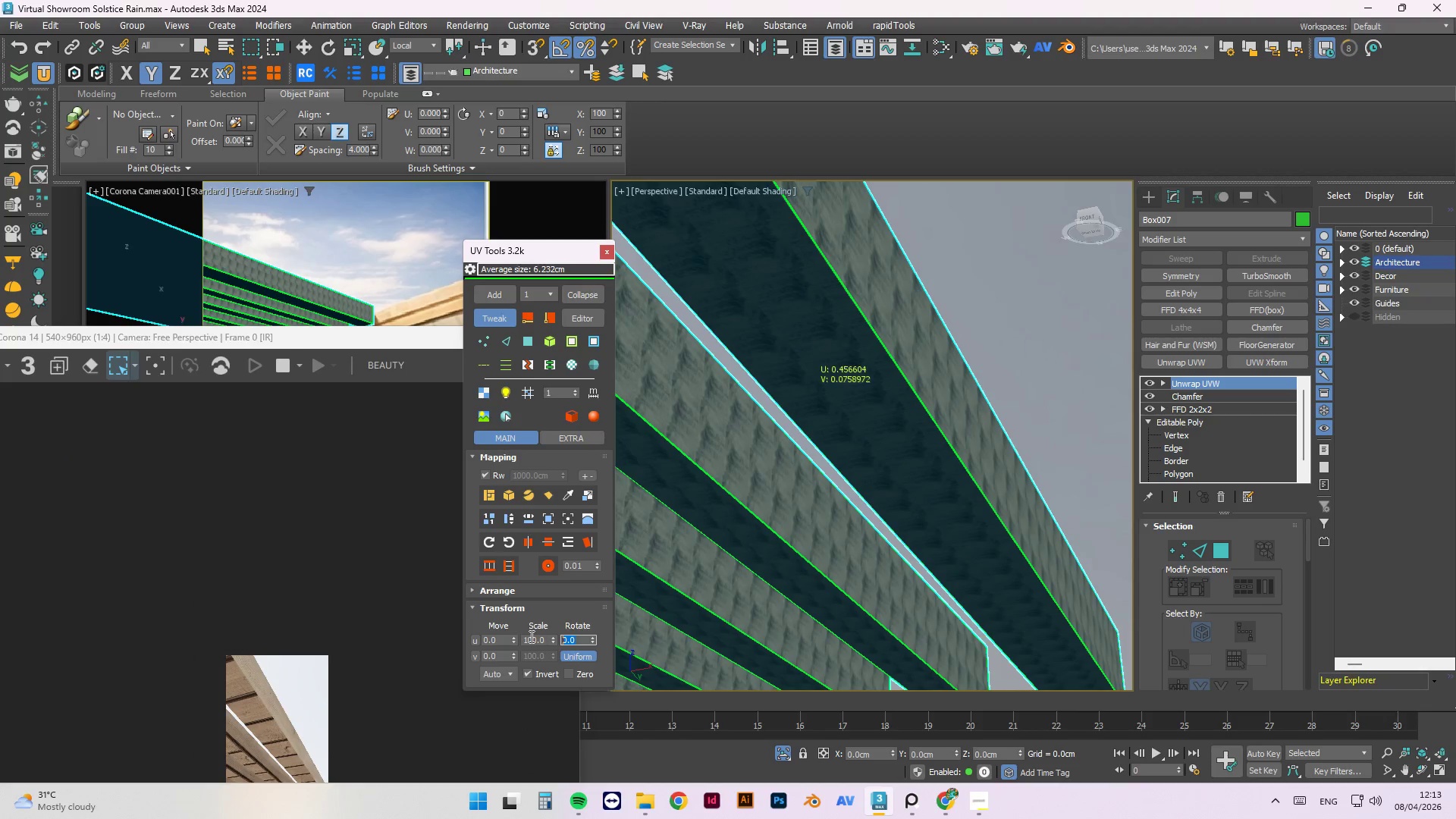 
key(Numpad9)
 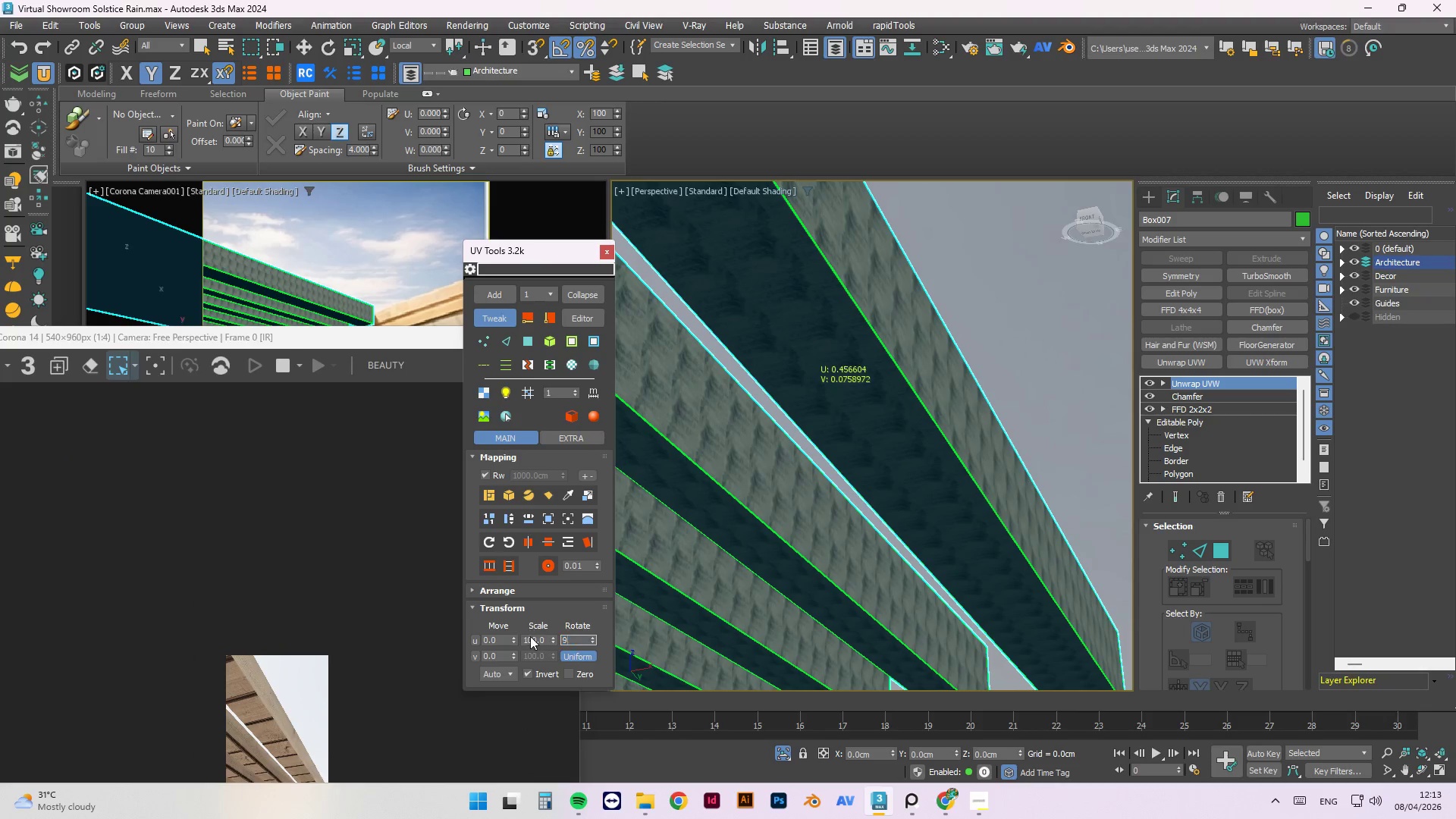 
key(Numpad0)
 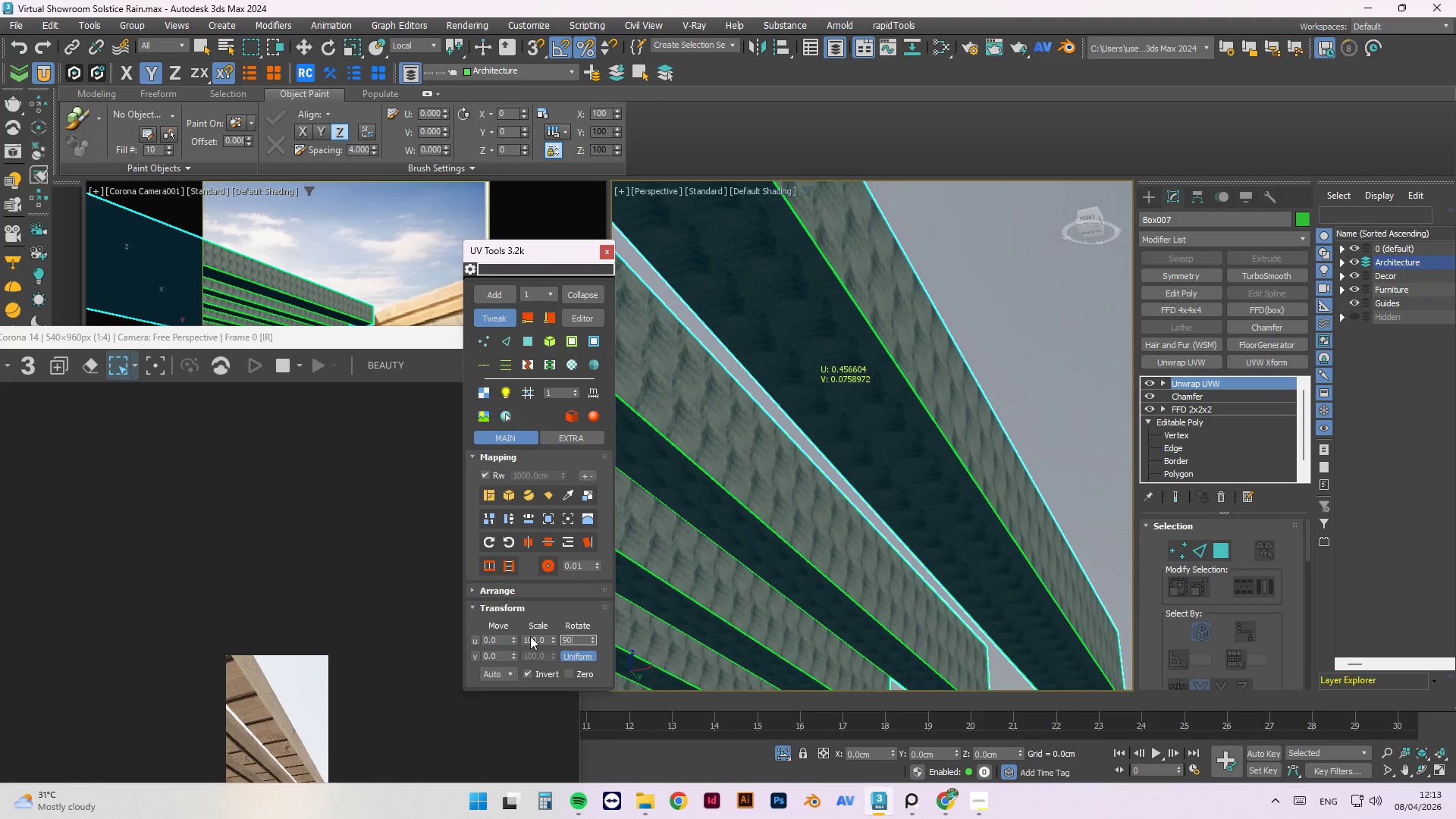 
key(NumpadEnter)
 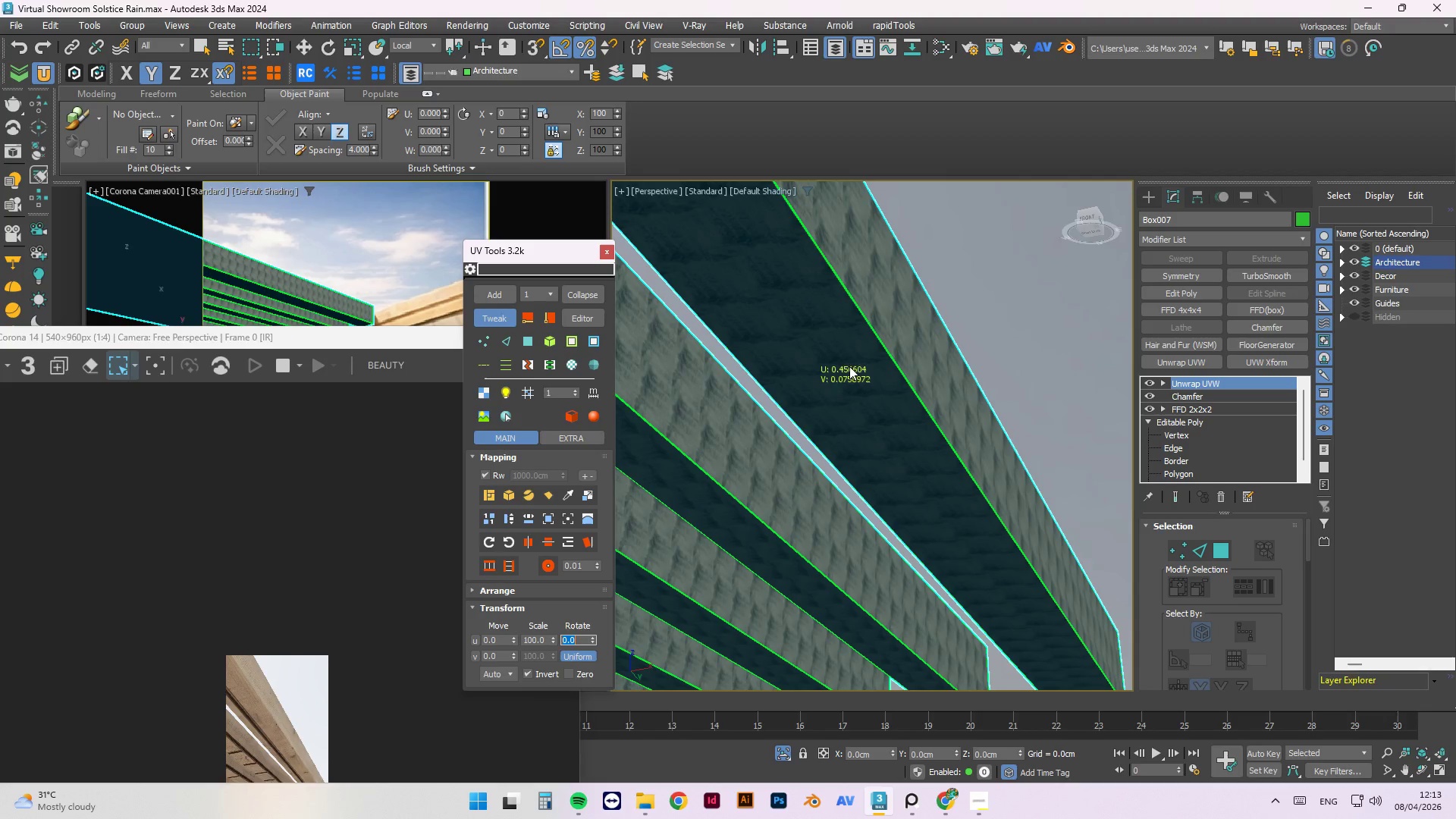 
left_click_drag(start_coordinate=[823, 314], to_coordinate=[777, 326])
 